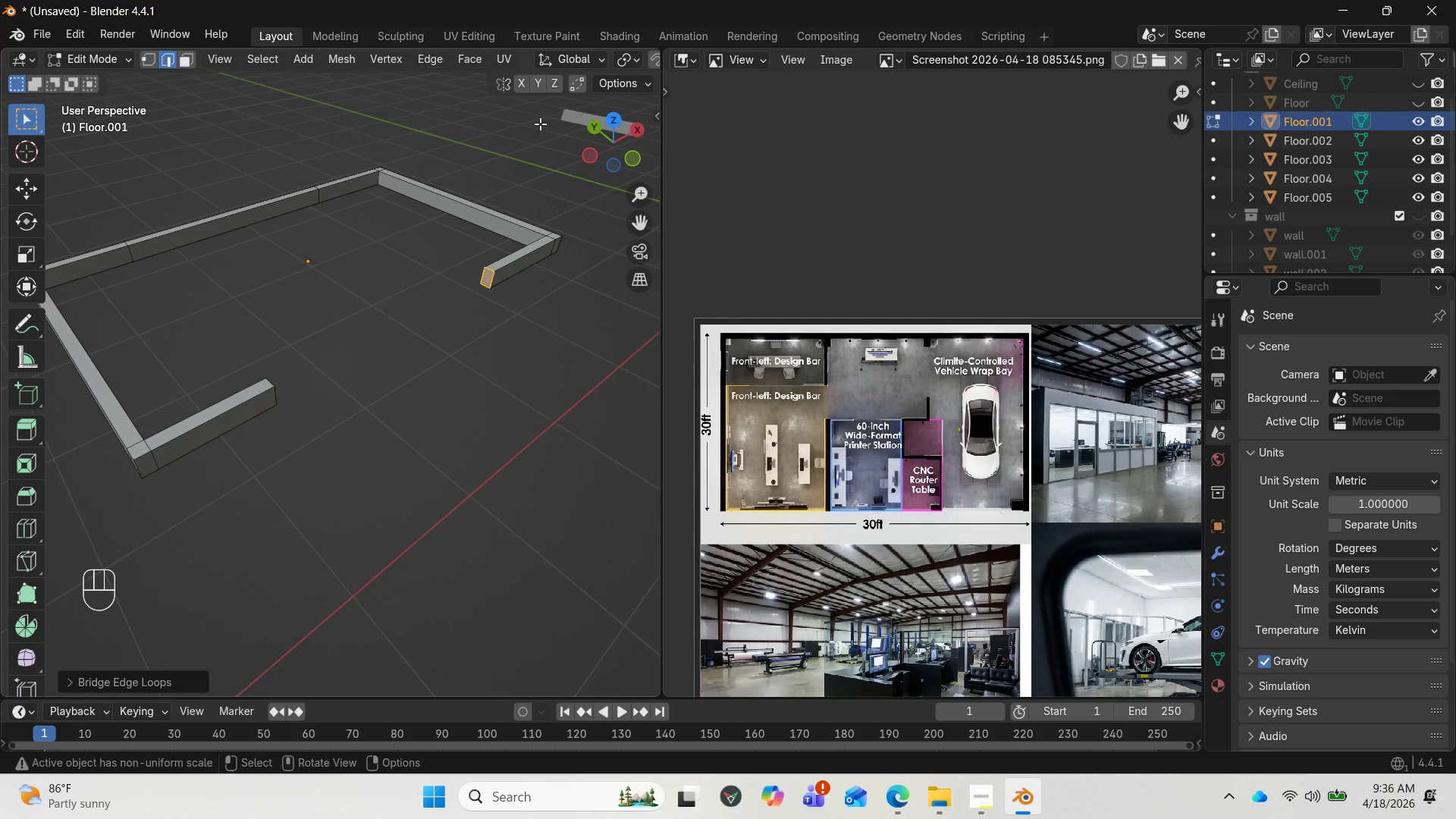 
left_click_drag(start_coordinate=[592, 136], to_coordinate=[510, 143])
 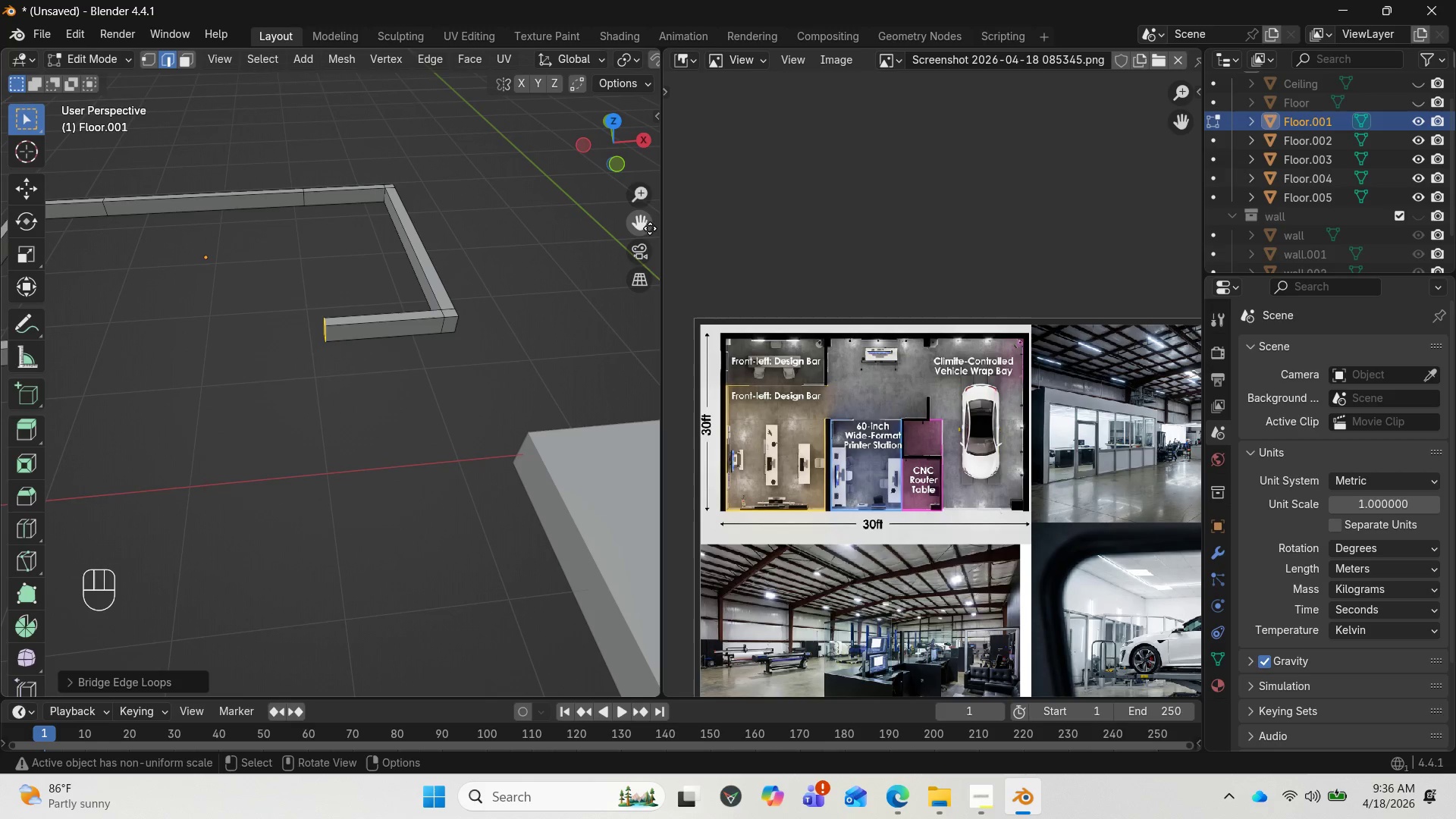 
left_click_drag(start_coordinate=[651, 225], to_coordinate=[168, 230])
 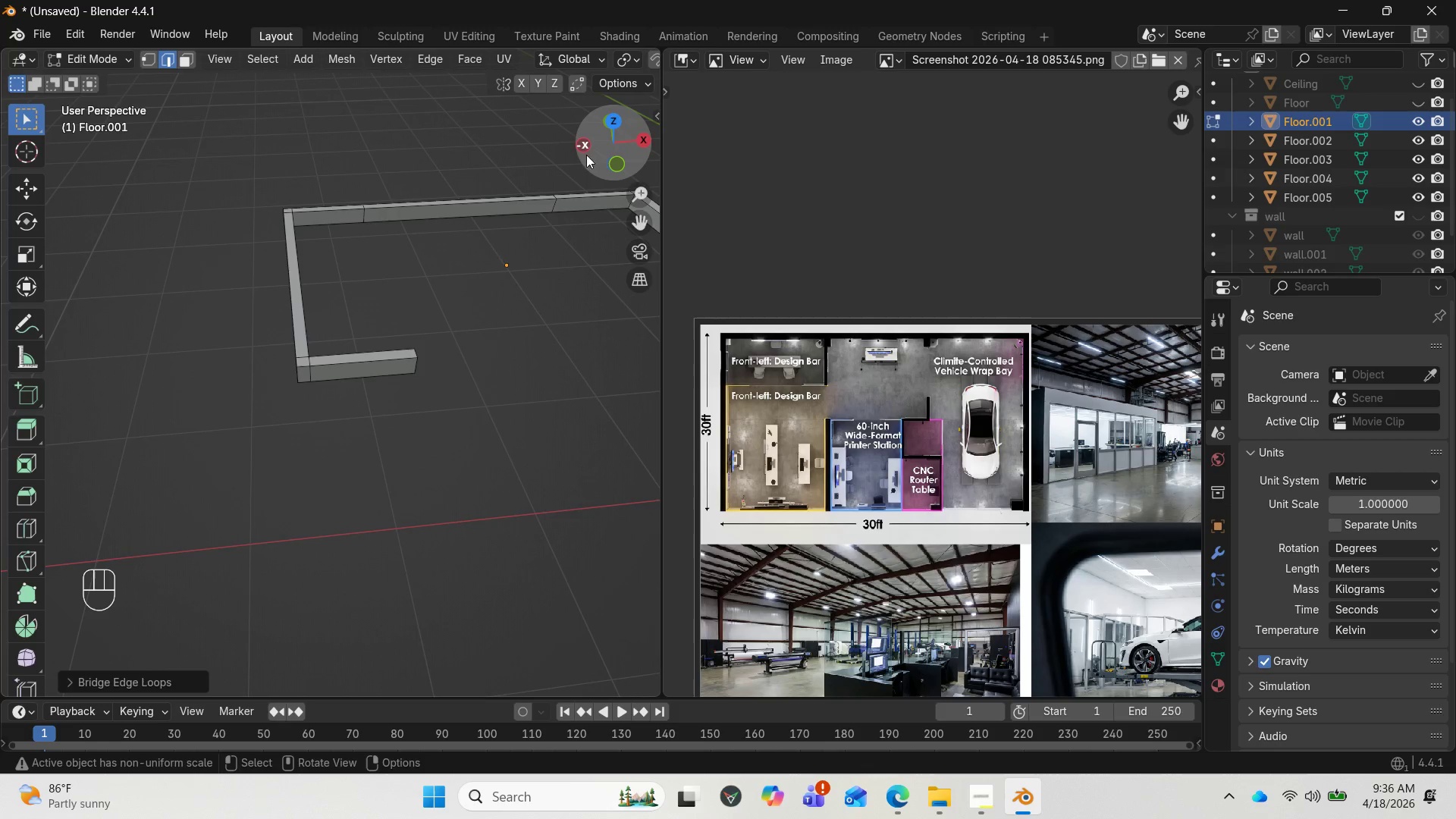 
left_click_drag(start_coordinate=[598, 153], to_coordinate=[530, 137])
 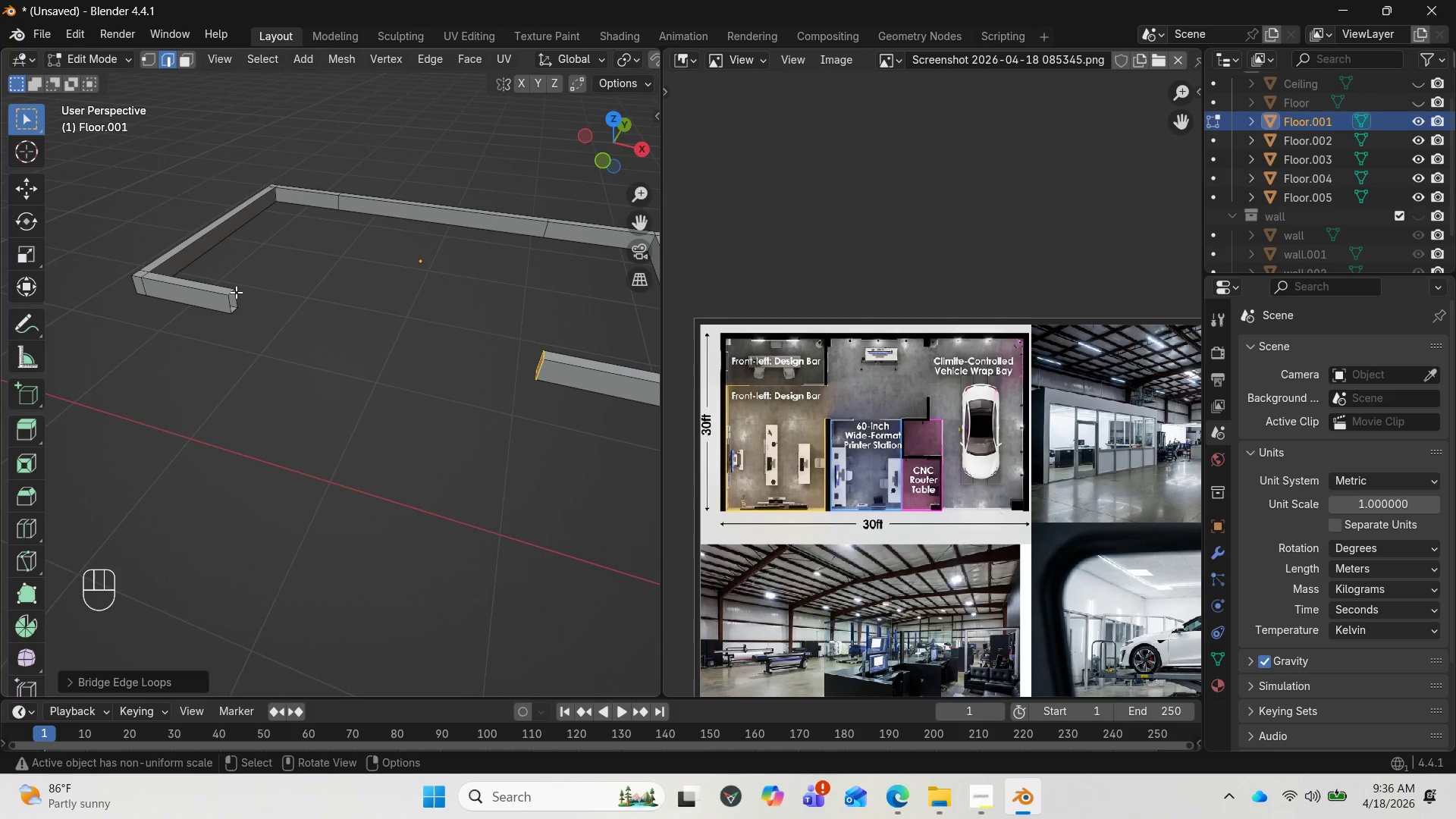 
left_click([229, 292])
 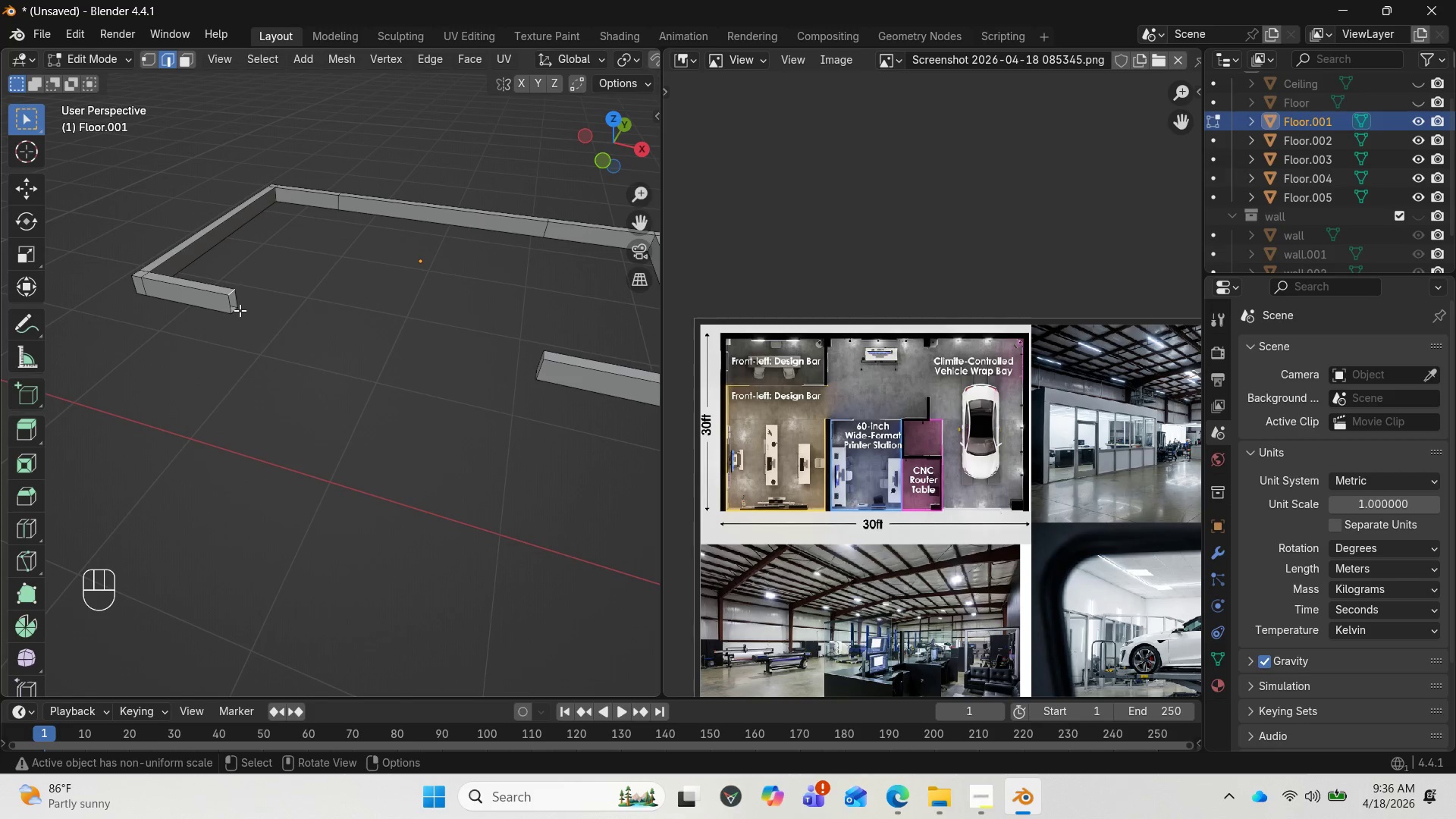 
hold_key(key=ShiftLeft, duration=1.26)
left_click([232, 307])
 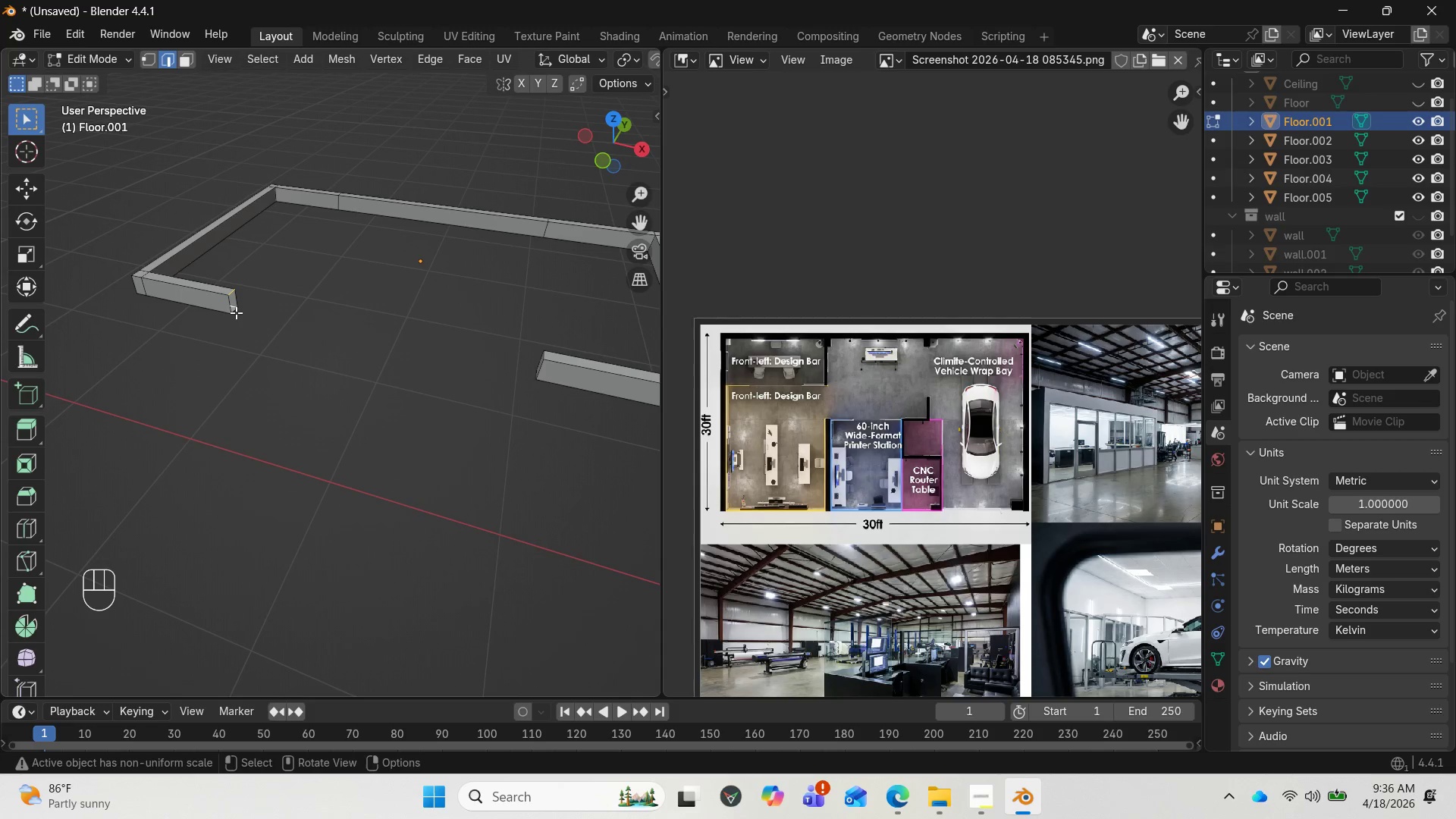 
left_click([233, 307])
 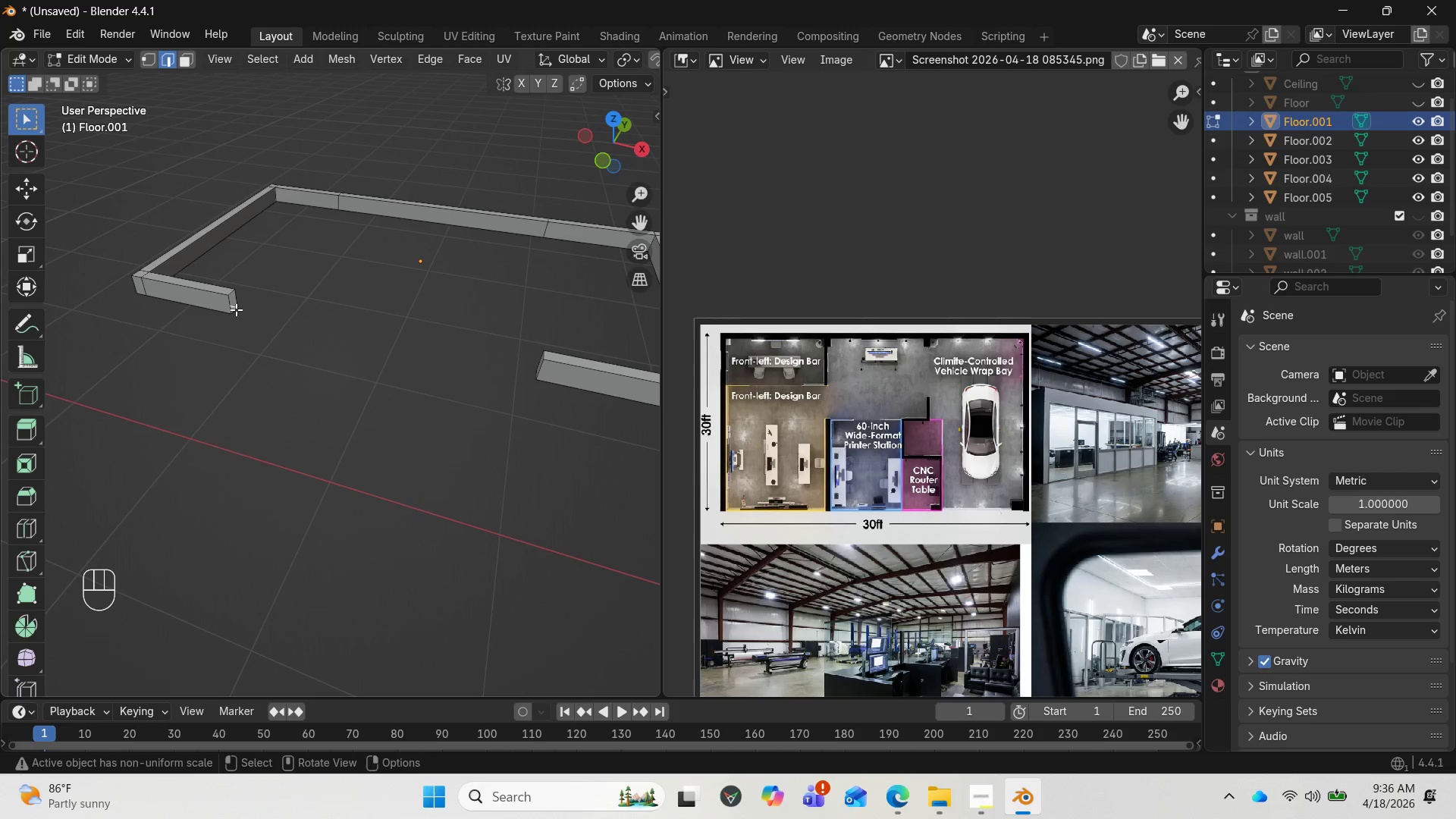 
left_click([237, 309])
 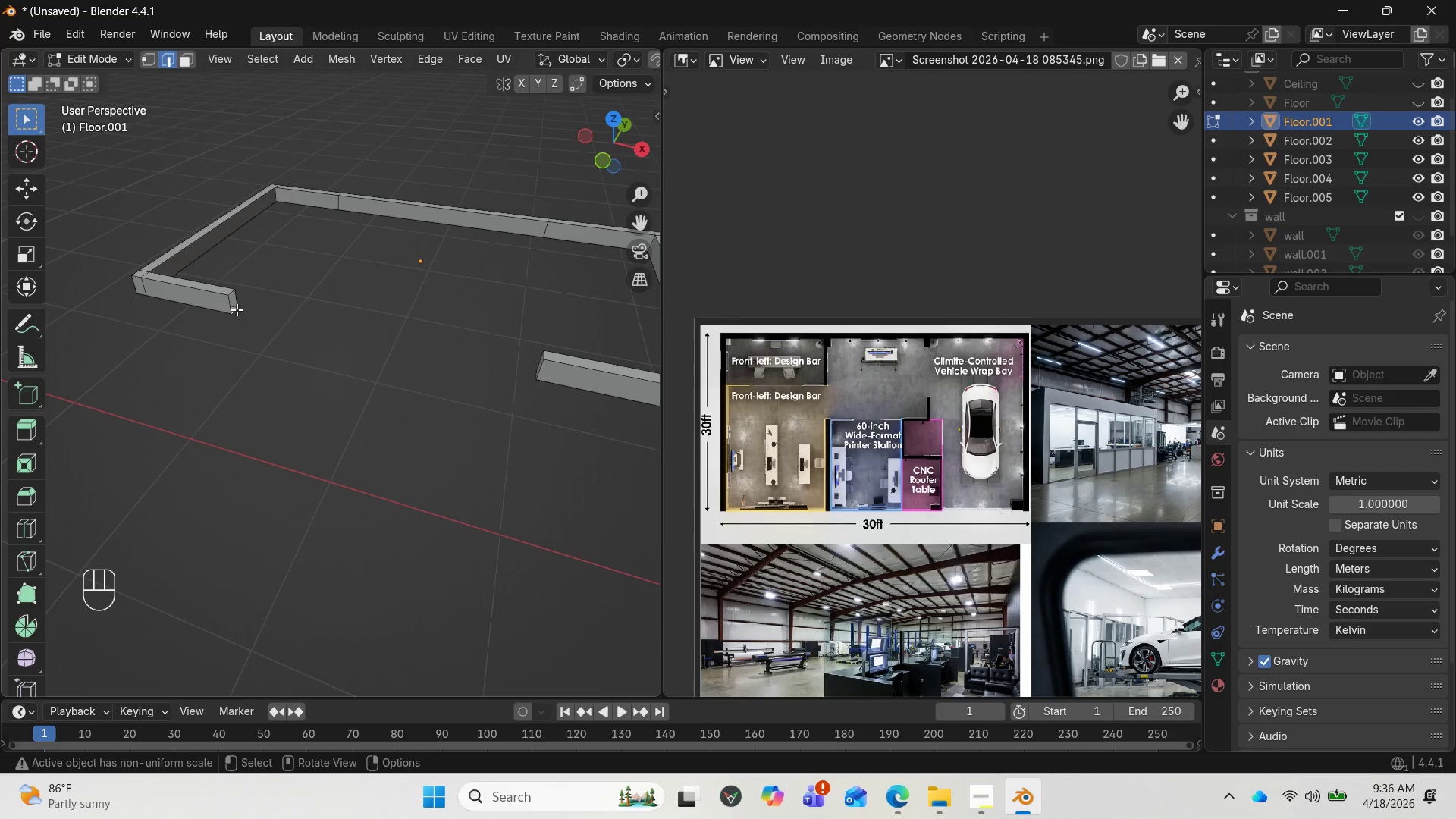 
hold_key(key=ShiftLeft, duration=1.05)
left_click([231, 293])
 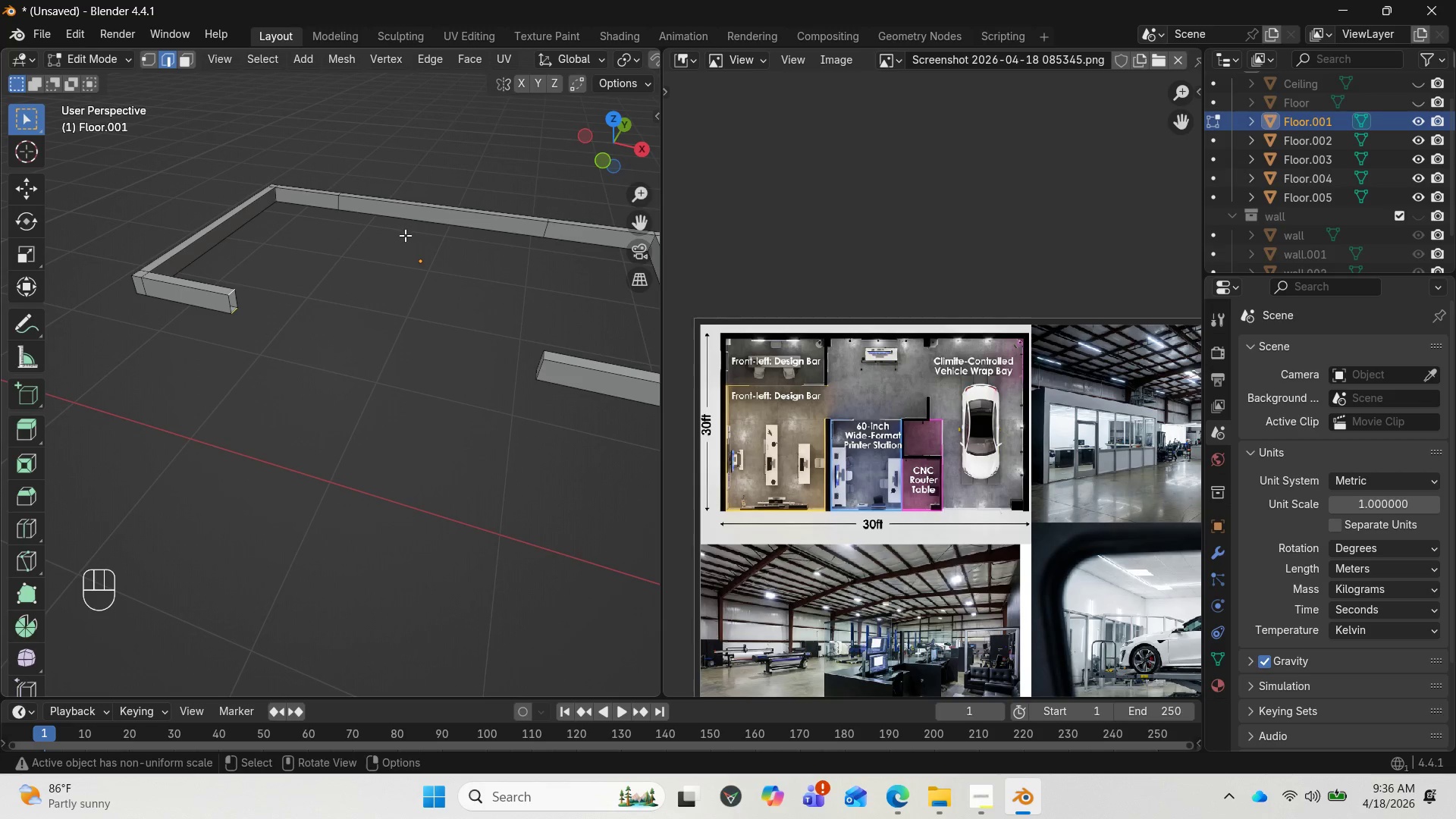 
left_click([434, 65])
 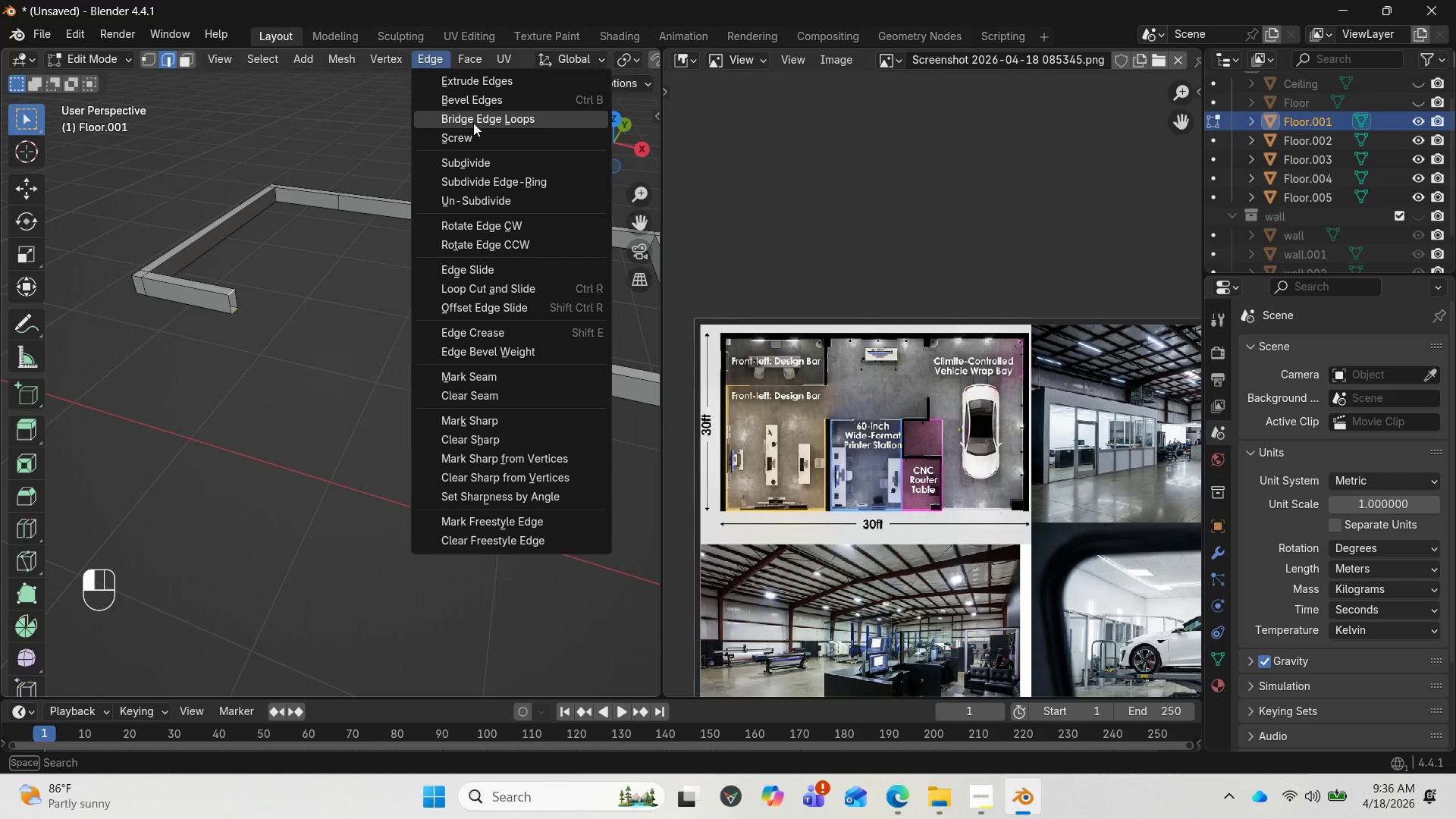 
left_click([473, 123])
 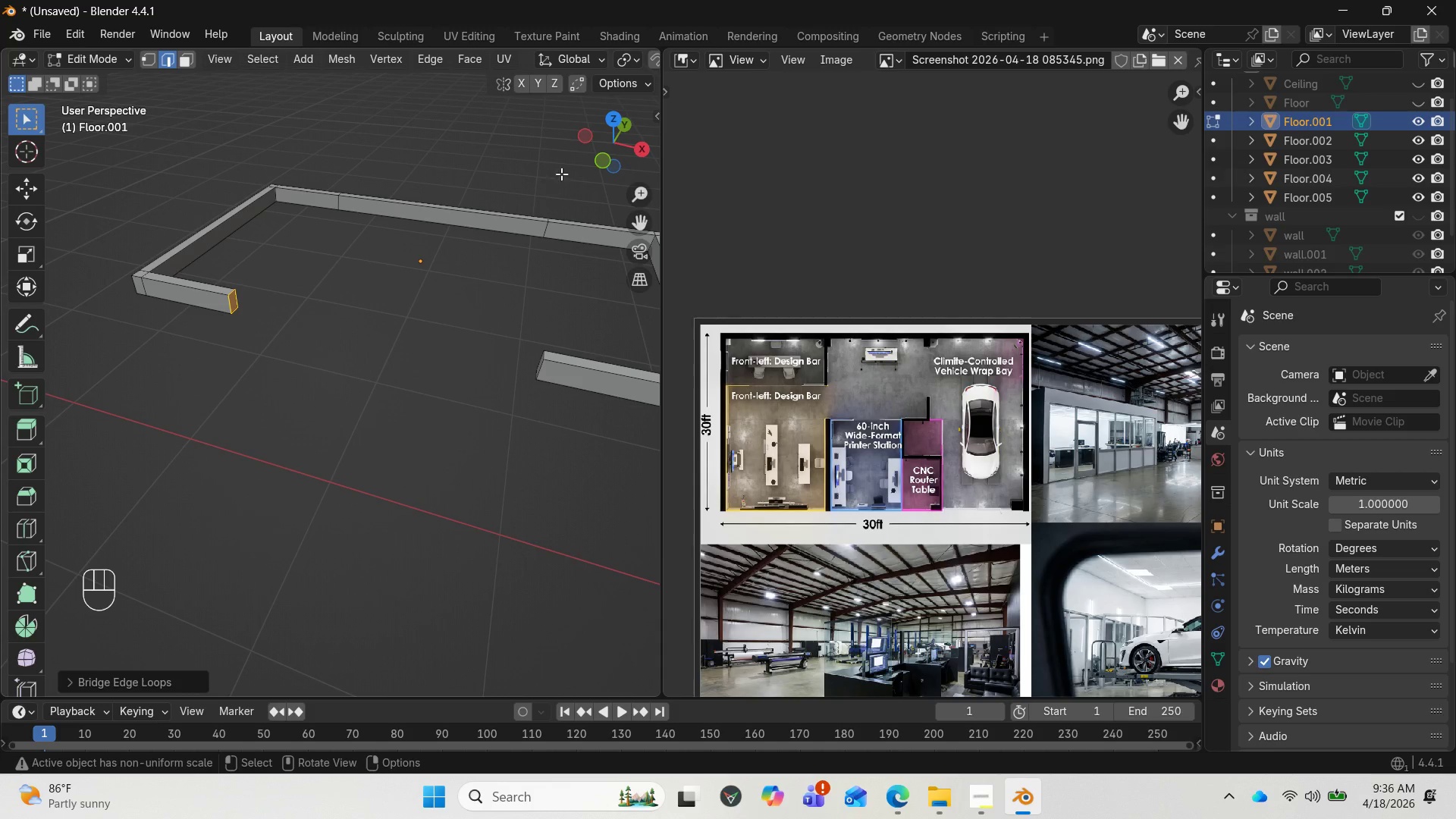 
left_click_drag(start_coordinate=[604, 152], to_coordinate=[558, 155])
 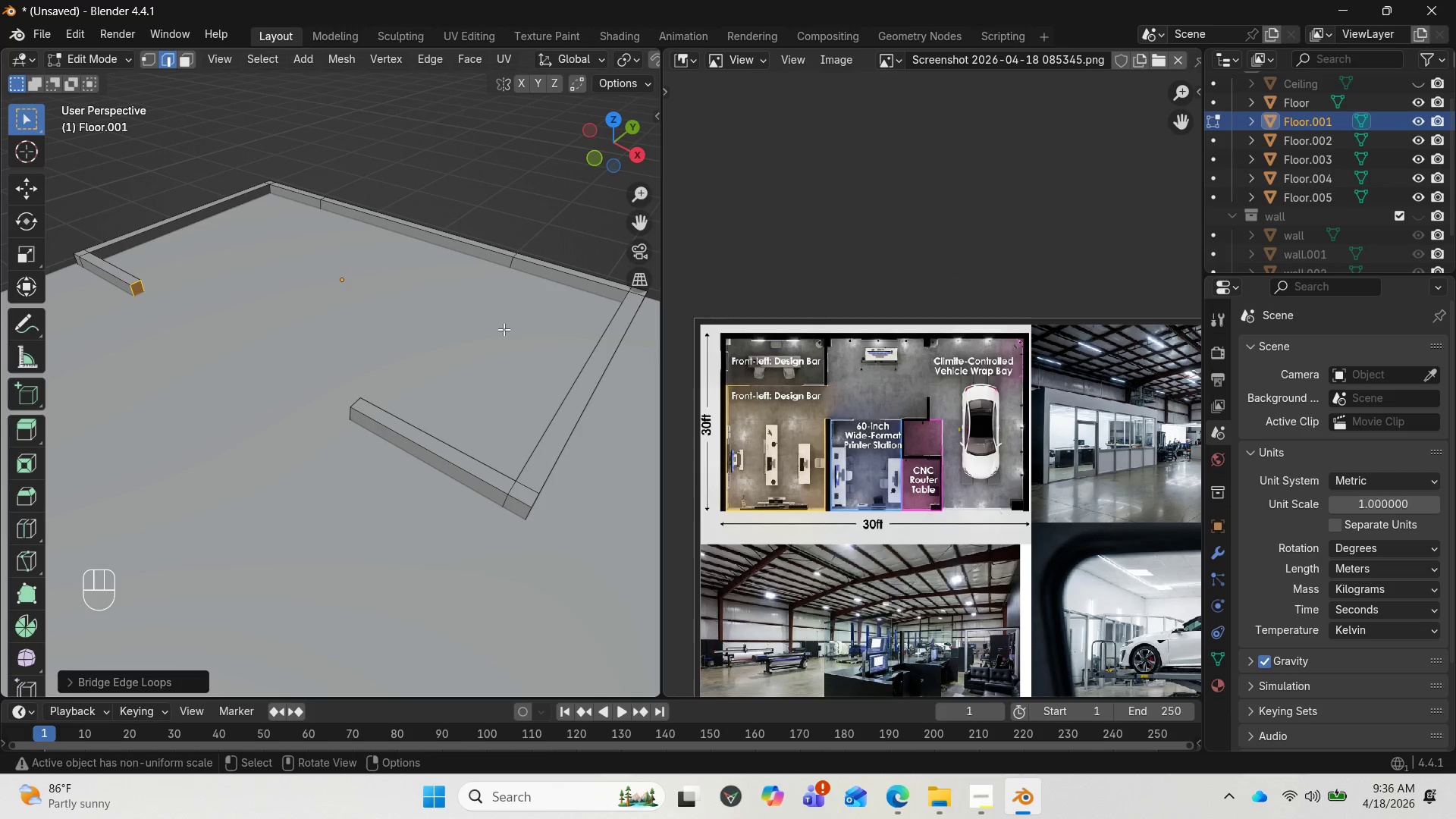 
left_click_drag(start_coordinate=[607, 140], to_coordinate=[634, 134])
 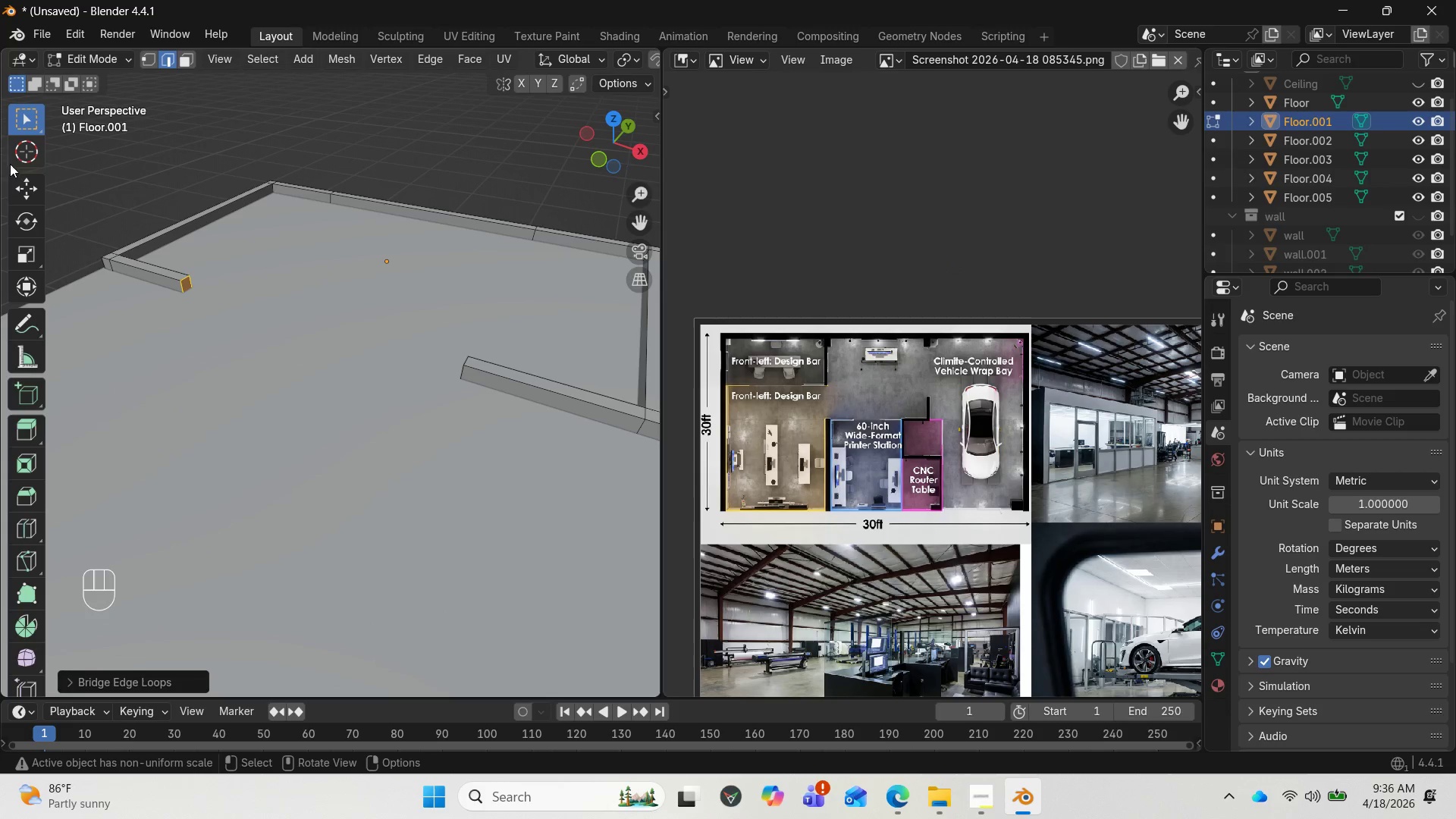 
left_click([14, 185])
 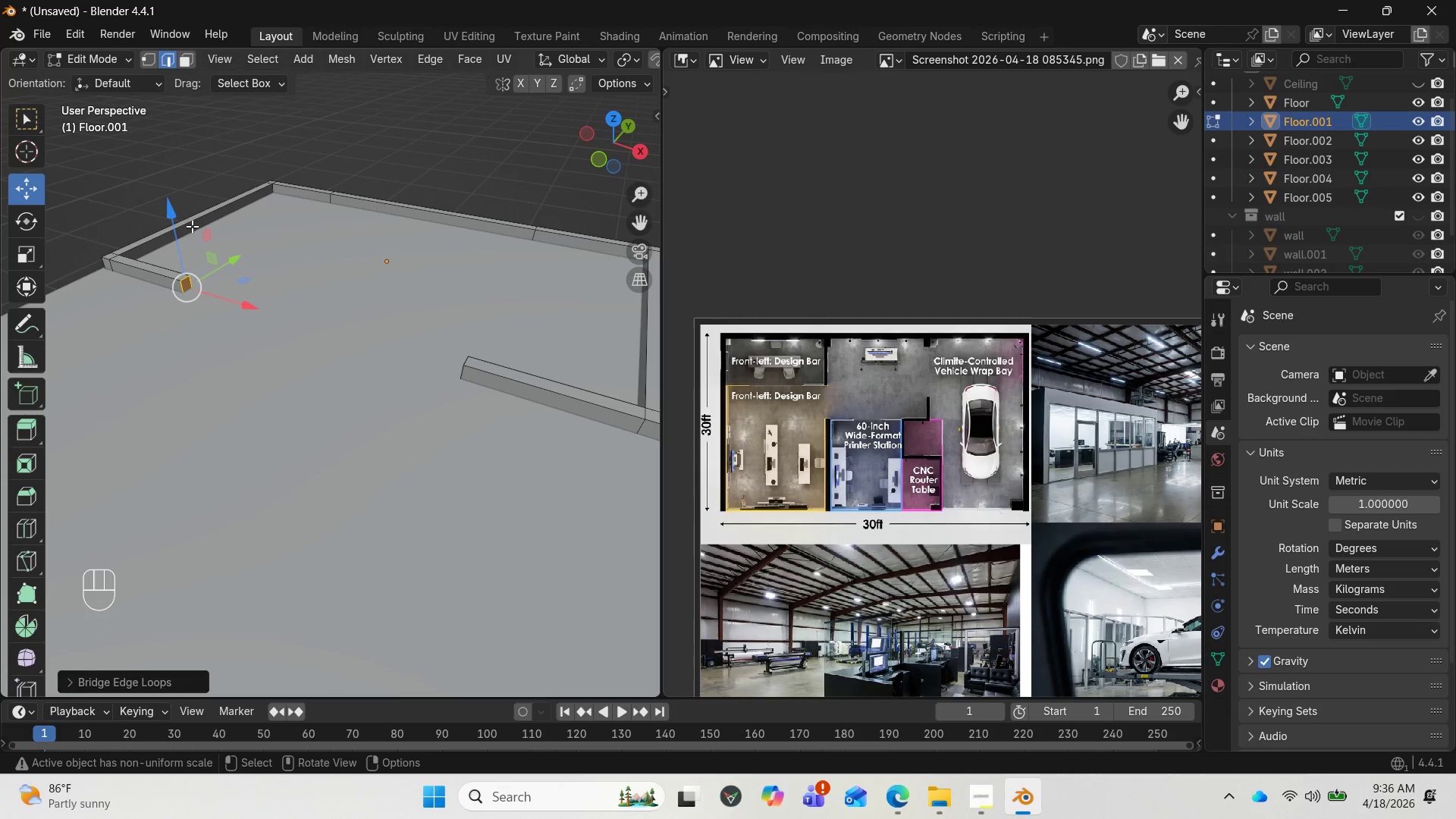 
left_click_drag(start_coordinate=[177, 218], to_coordinate=[173, 199])
 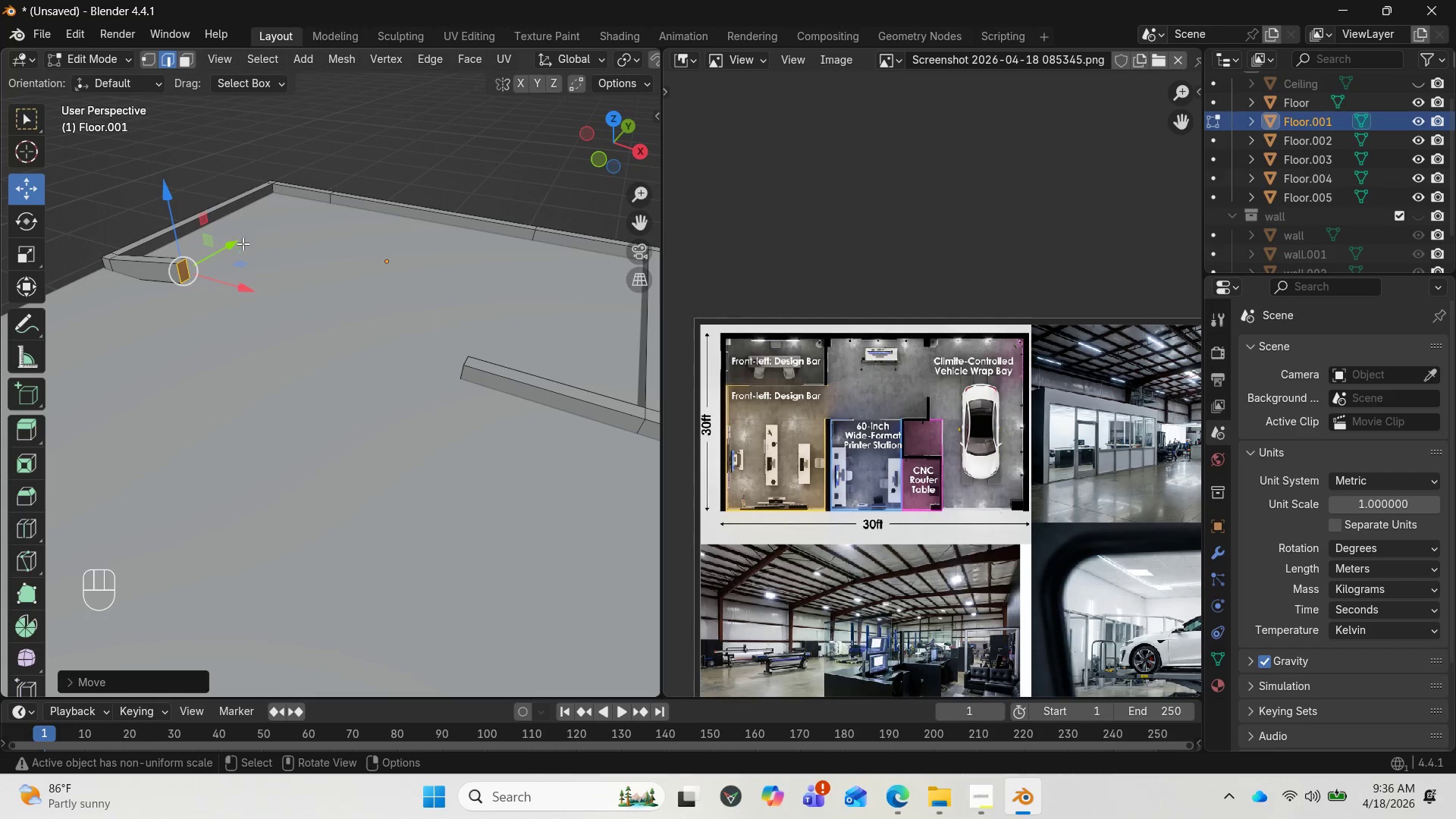 
key(Control+Z)
 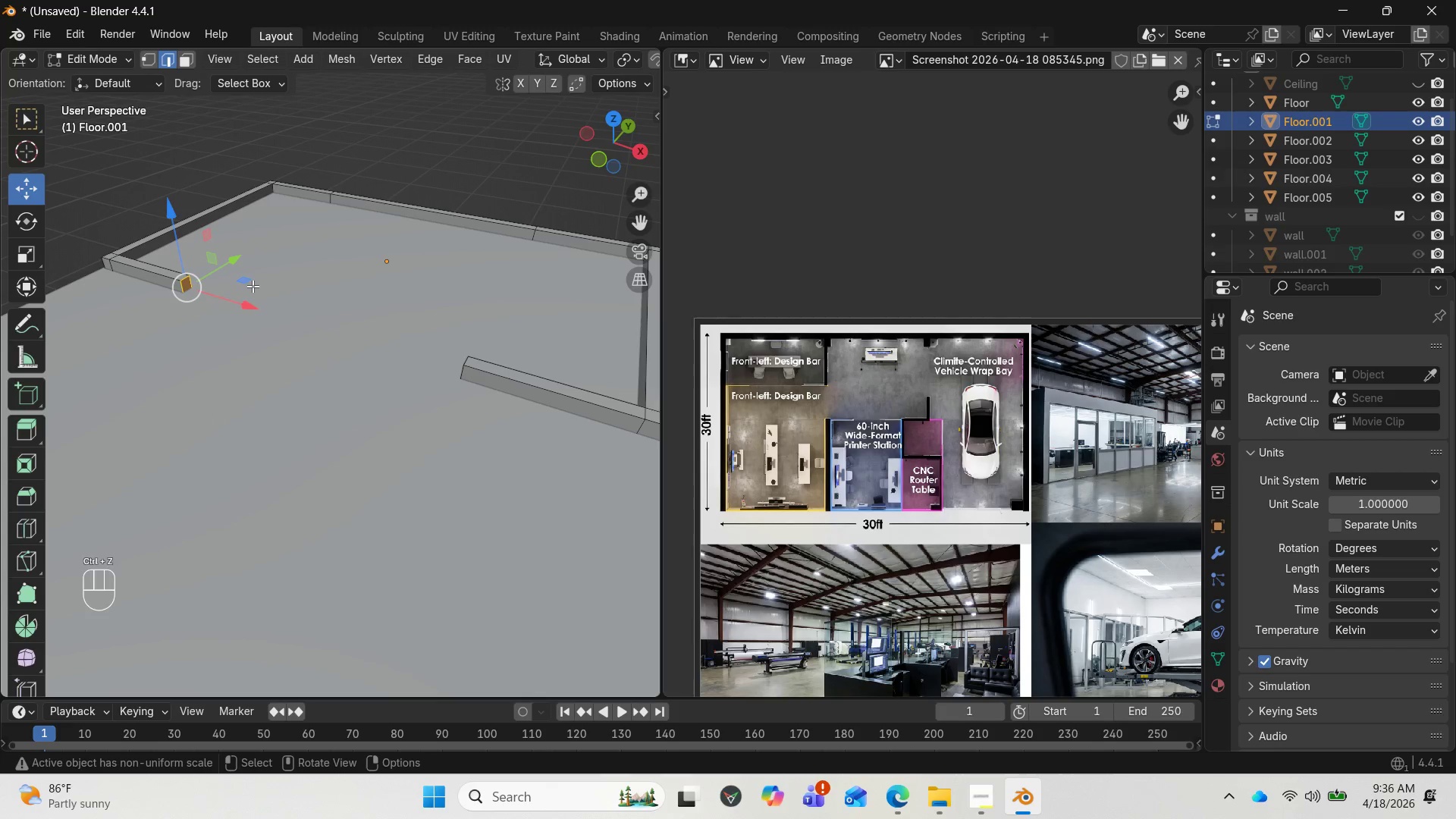 
scroll: coordinate [281, 321], scroll_direction: down, amount: 1.0
 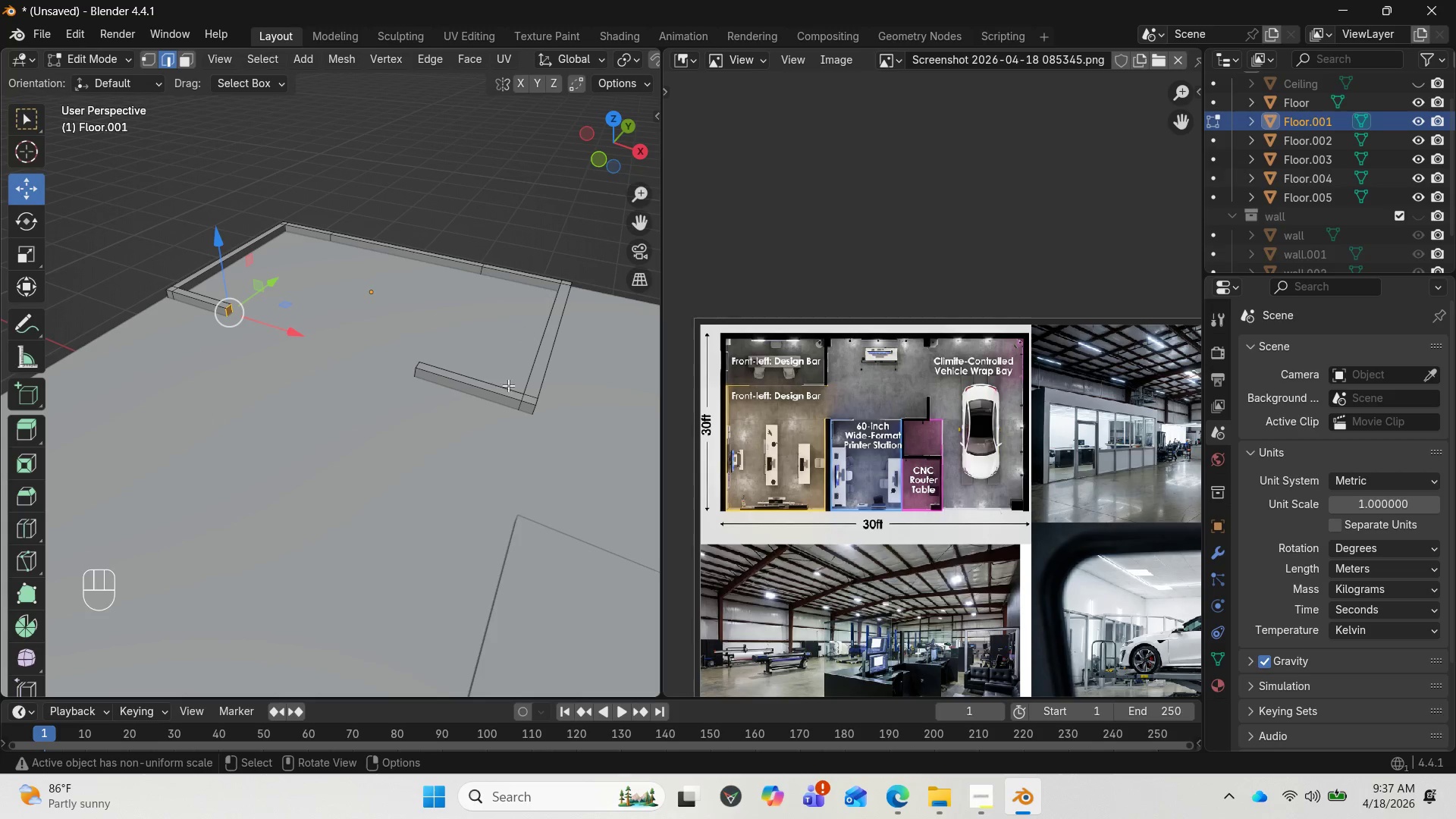 
hold_key(key=AltLeft, duration=0.73)
left_click([519, 394])
 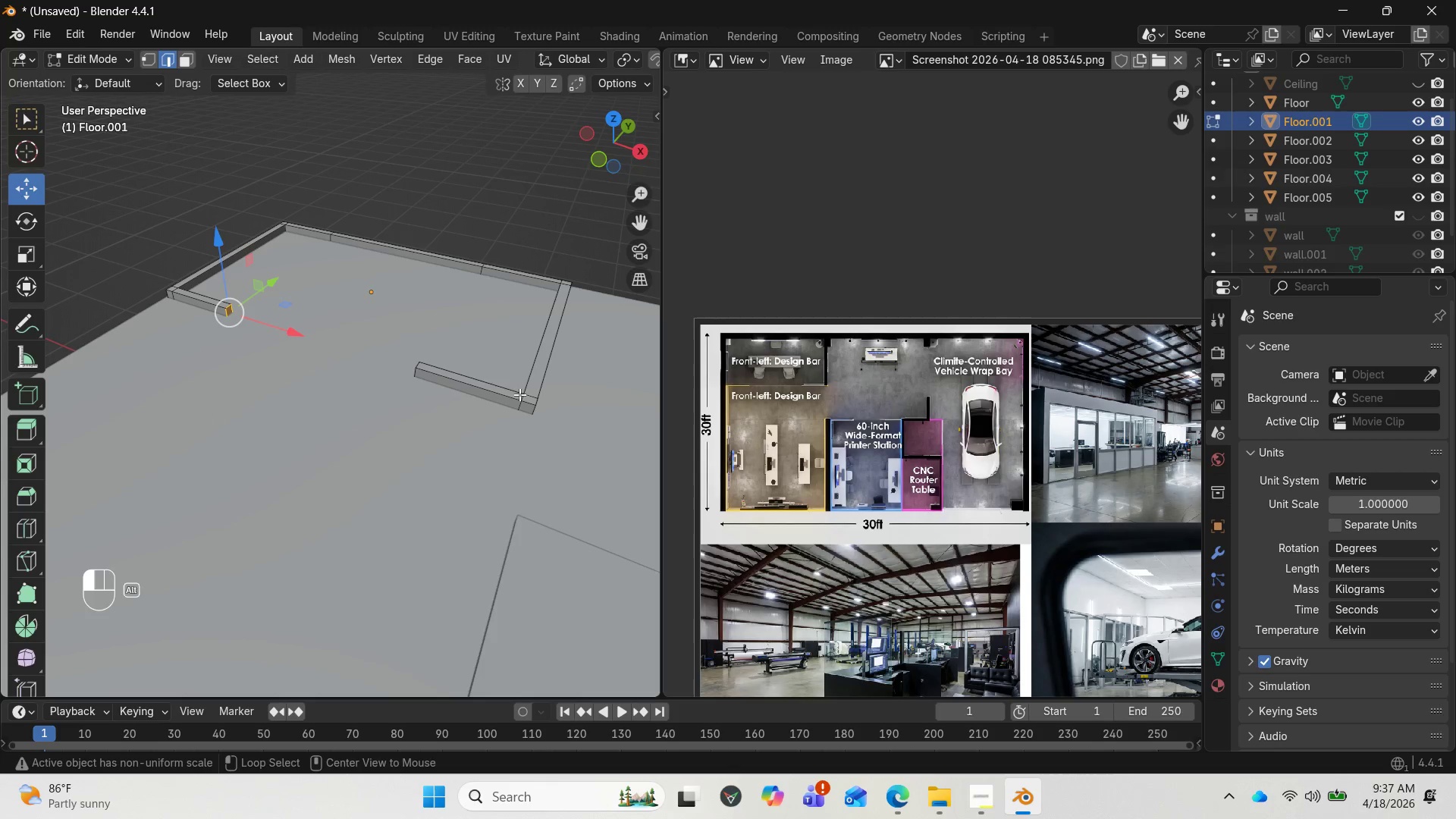 
key(3)
 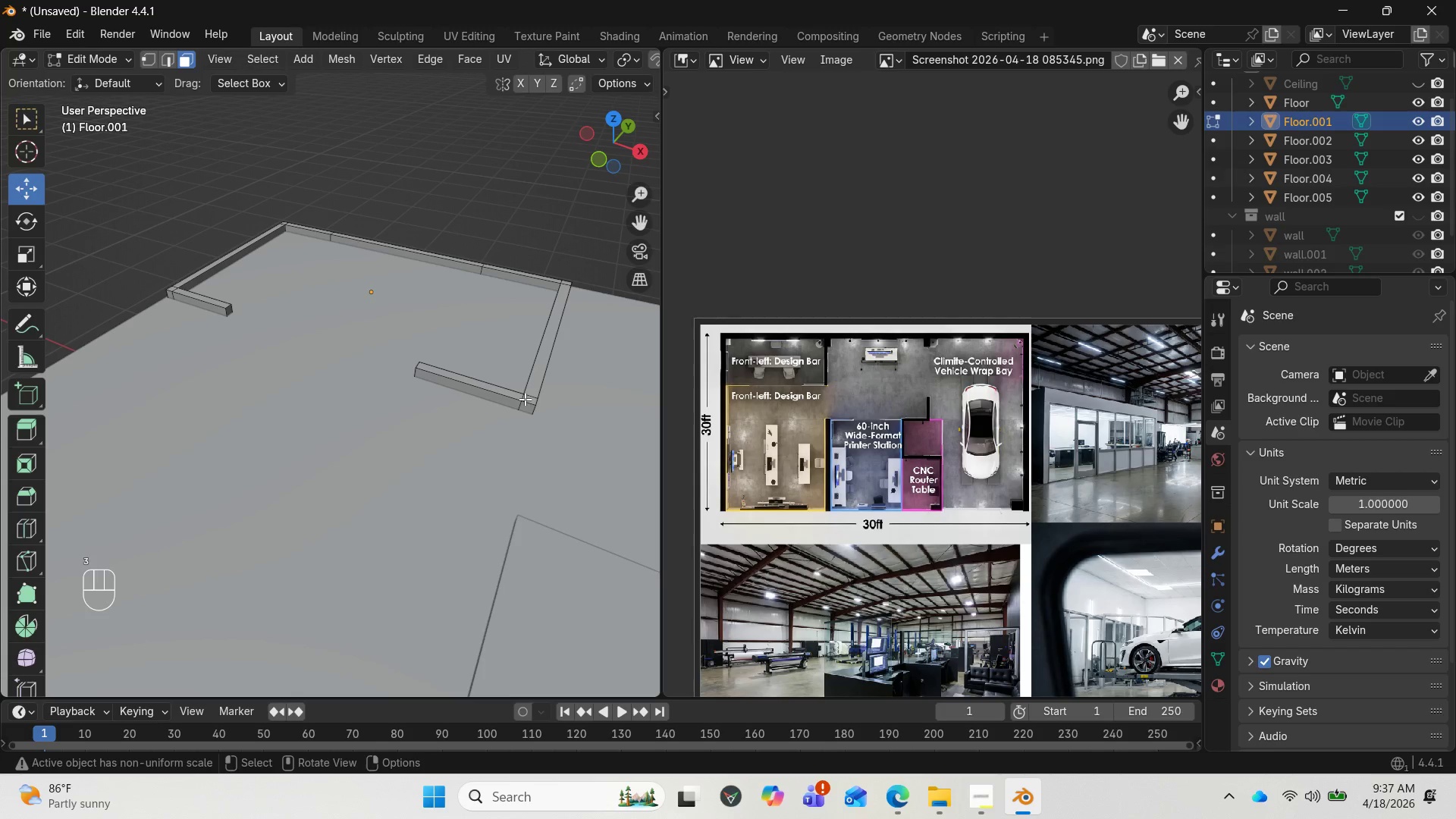 
hold_key(key=AltLeft, duration=0.81)
left_click([525, 399])
 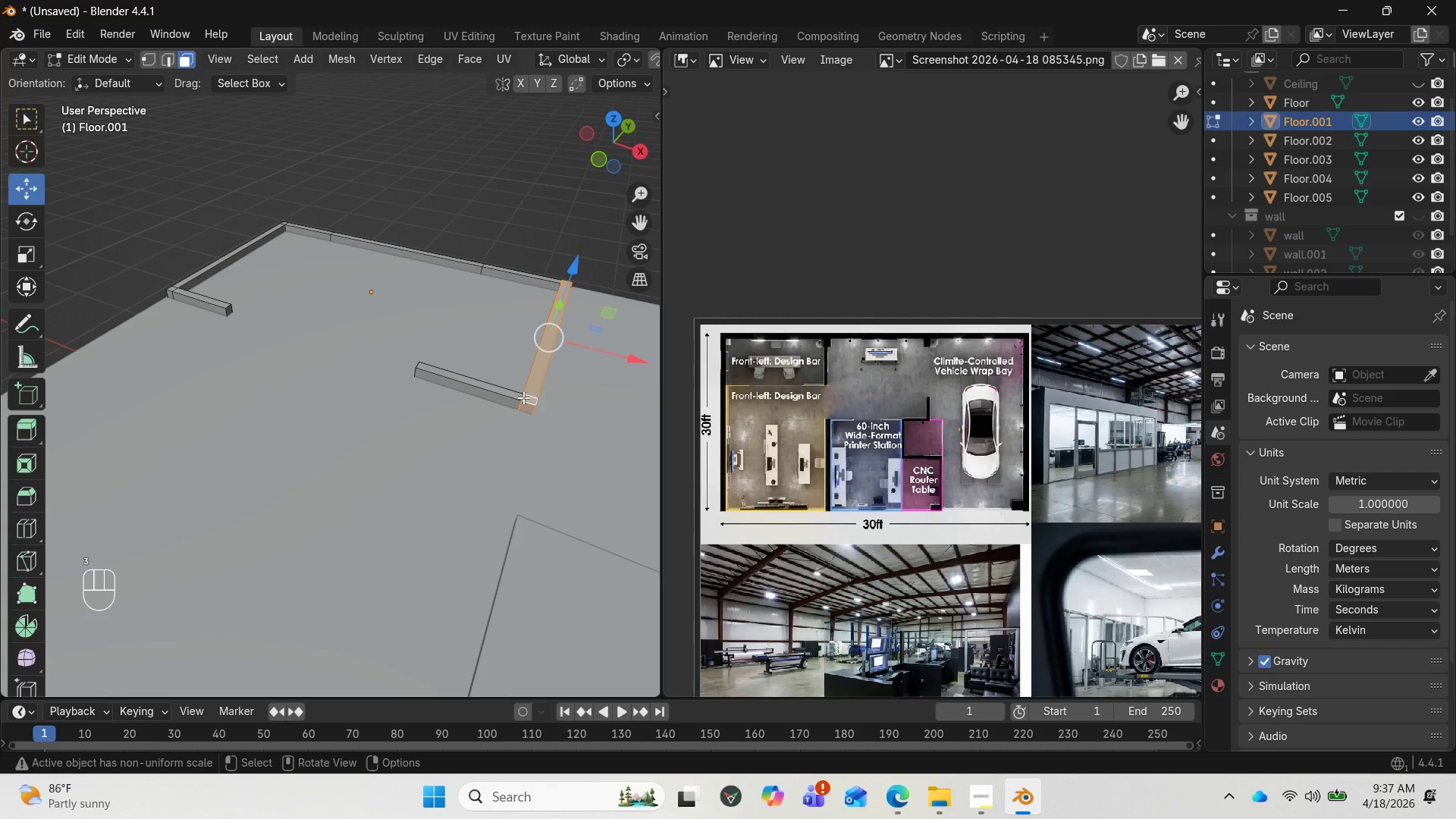 
hold_key(key=AltLeft, duration=1.2)
left_click([519, 395])
 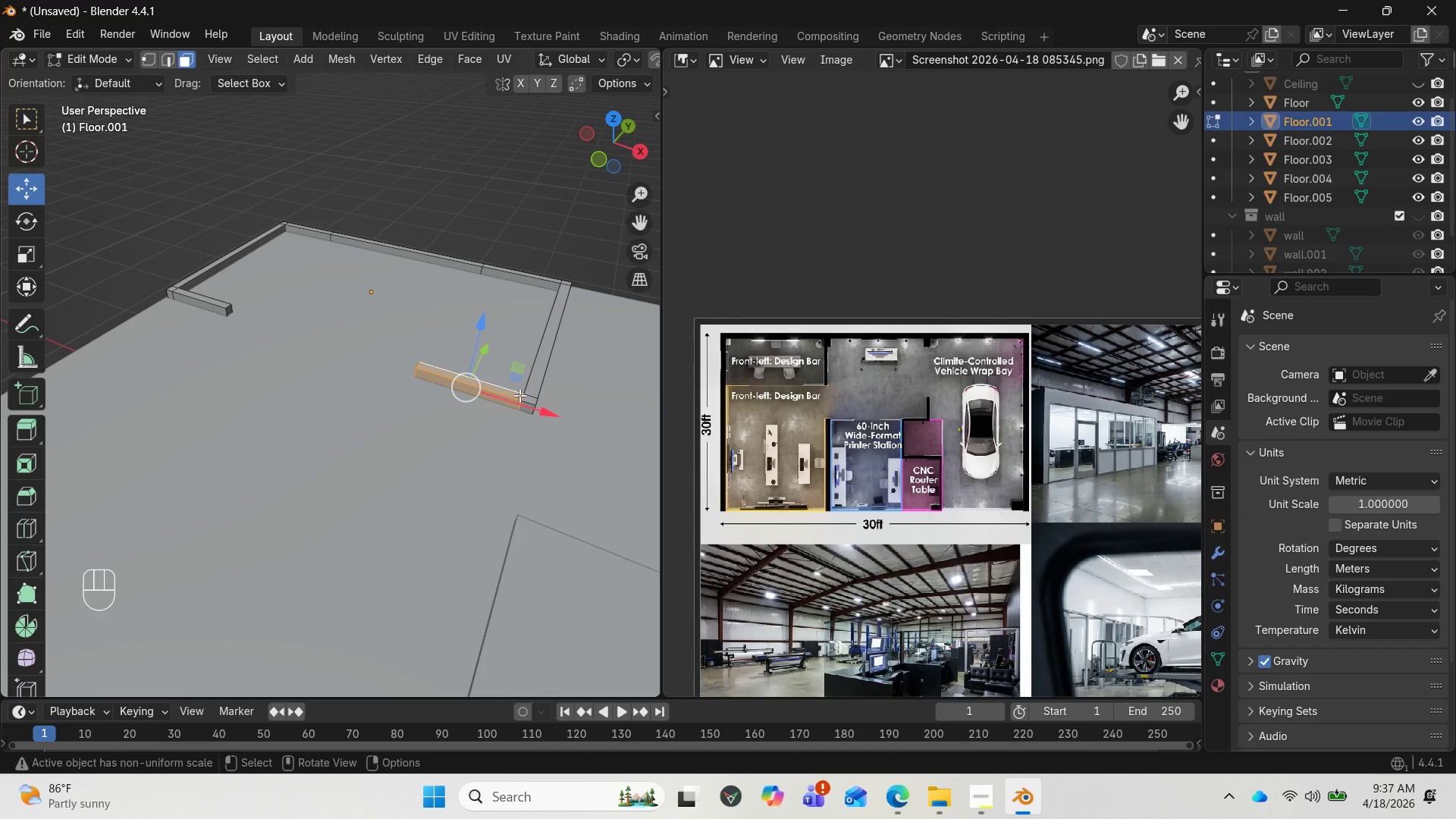 
left_click([513, 391])
 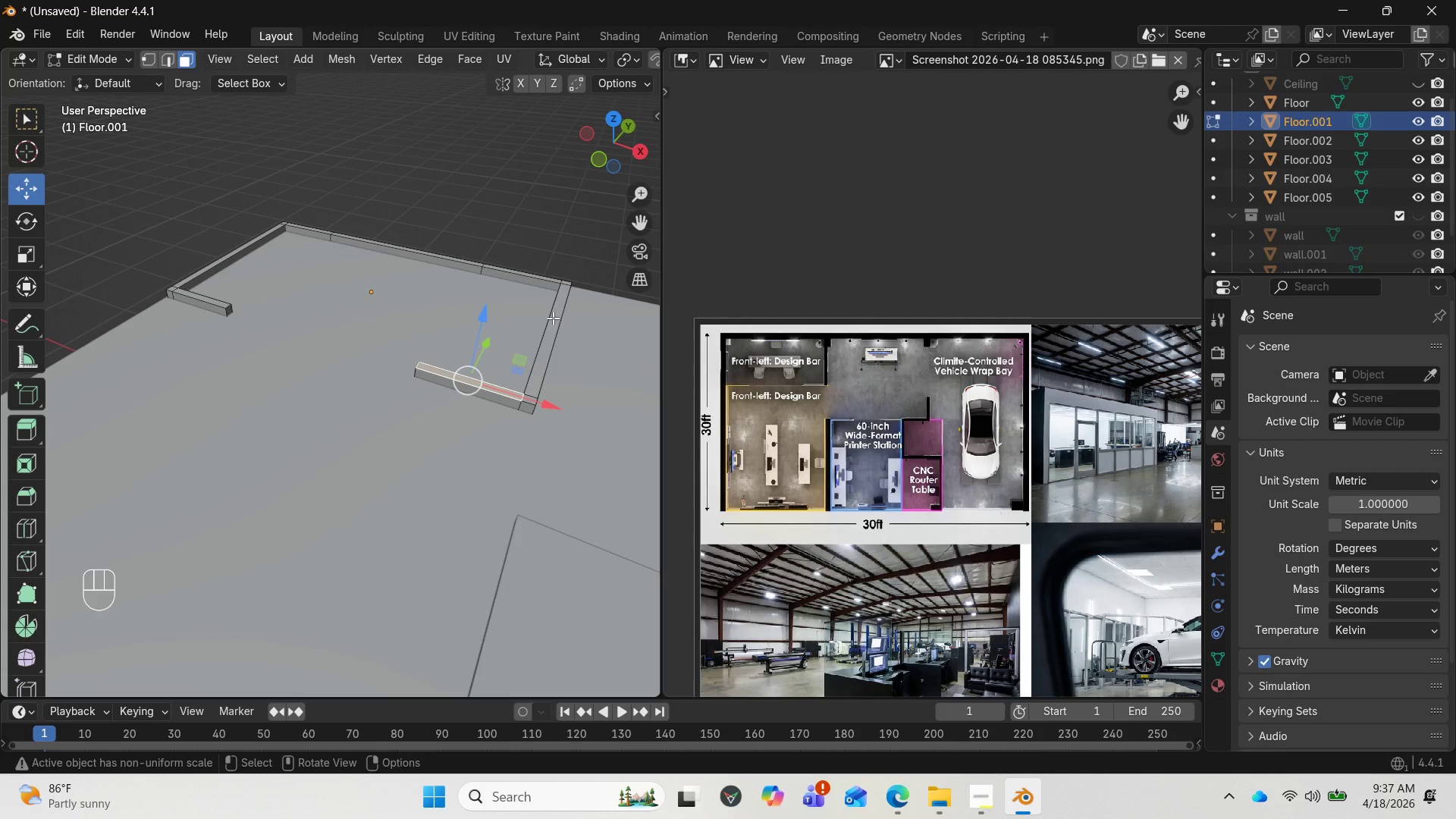 
hold_key(key=ControlLeft, duration=1.38)
left_click([564, 306])
 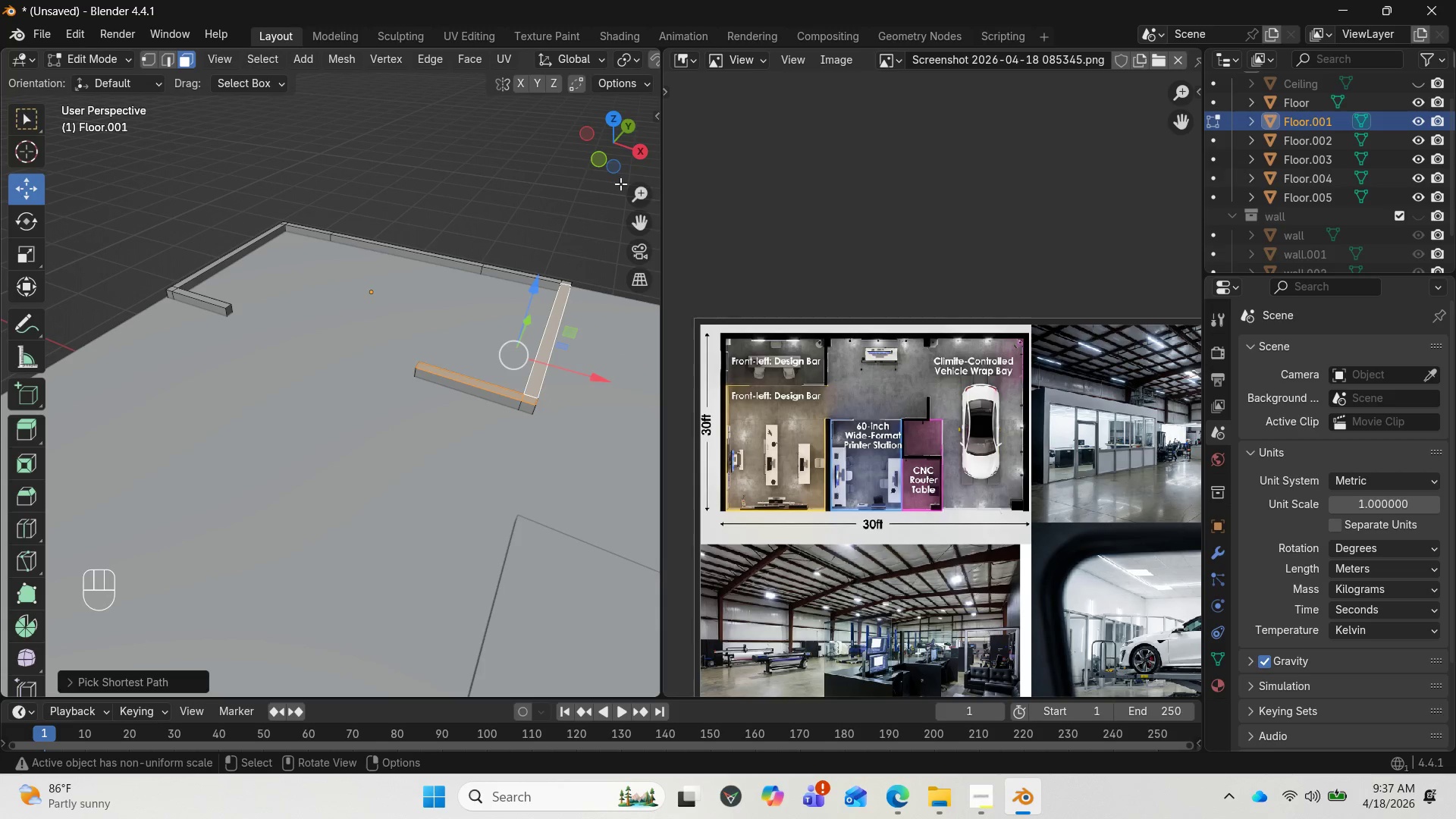 
left_click_drag(start_coordinate=[632, 134], to_coordinate=[39, 155])
 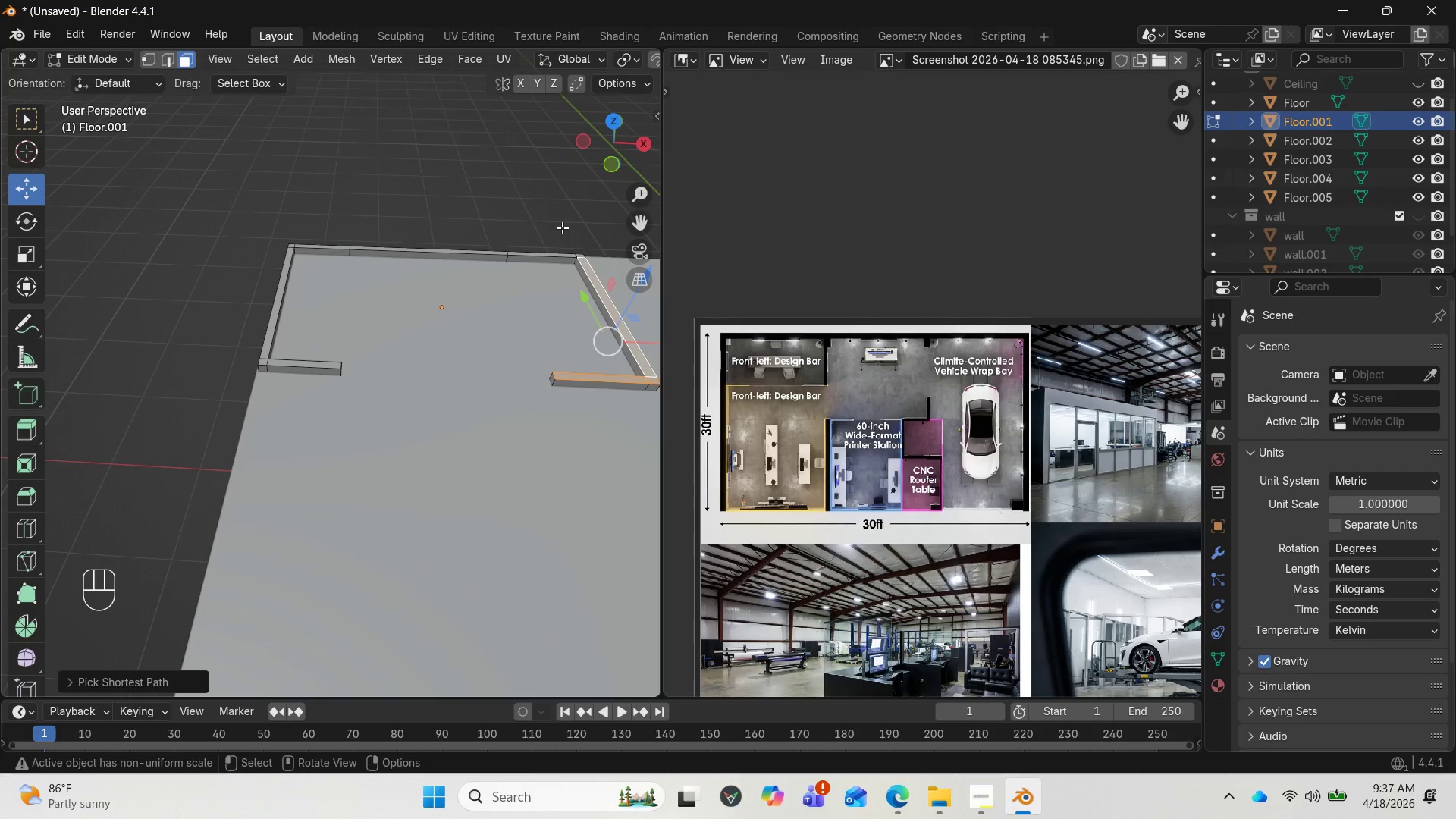 
hold_key(key=ControlLeft, duration=10.45)
left_click([470, 251])
 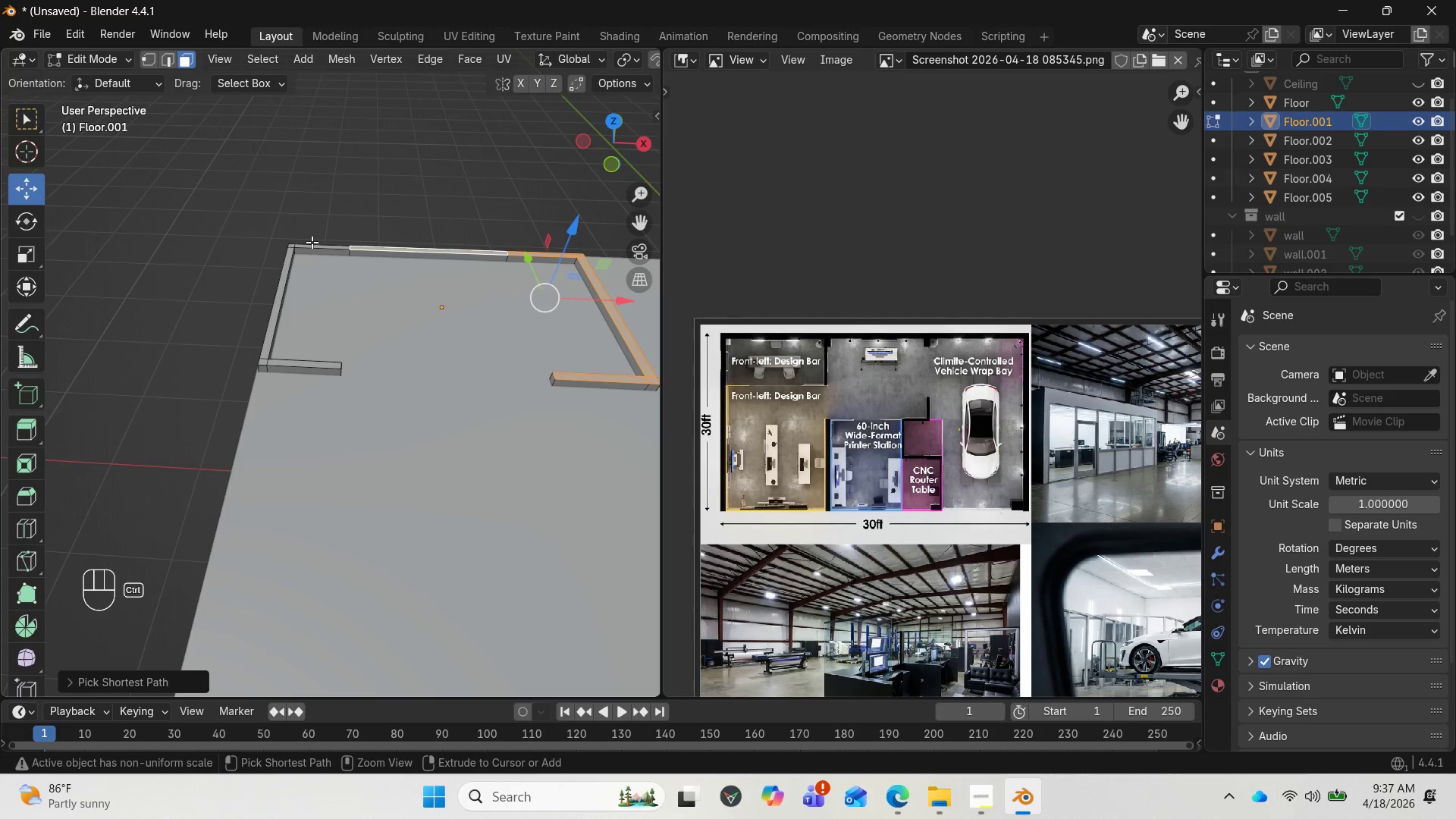 
left_click([309, 246])
 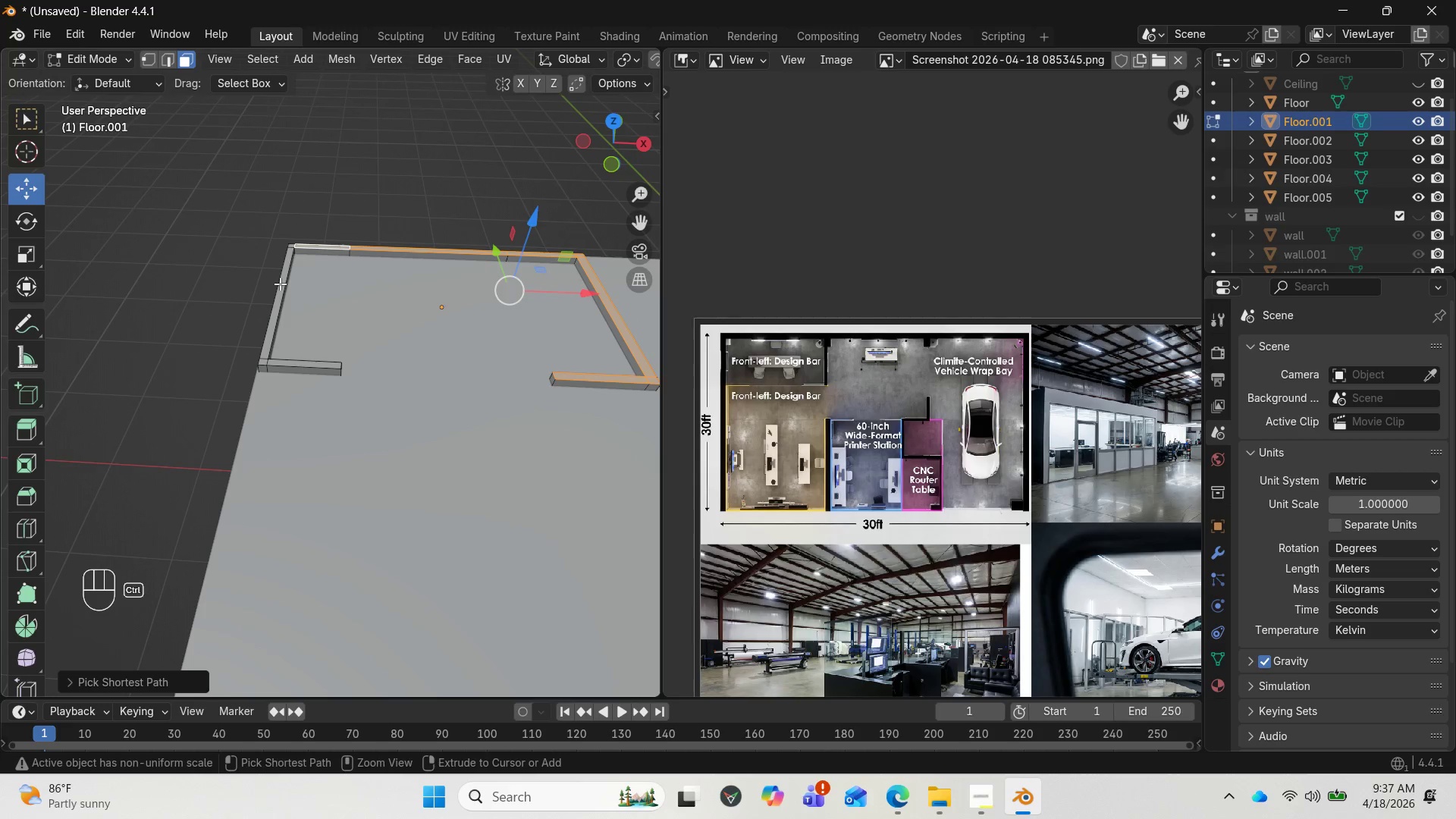 
left_click([280, 288])
 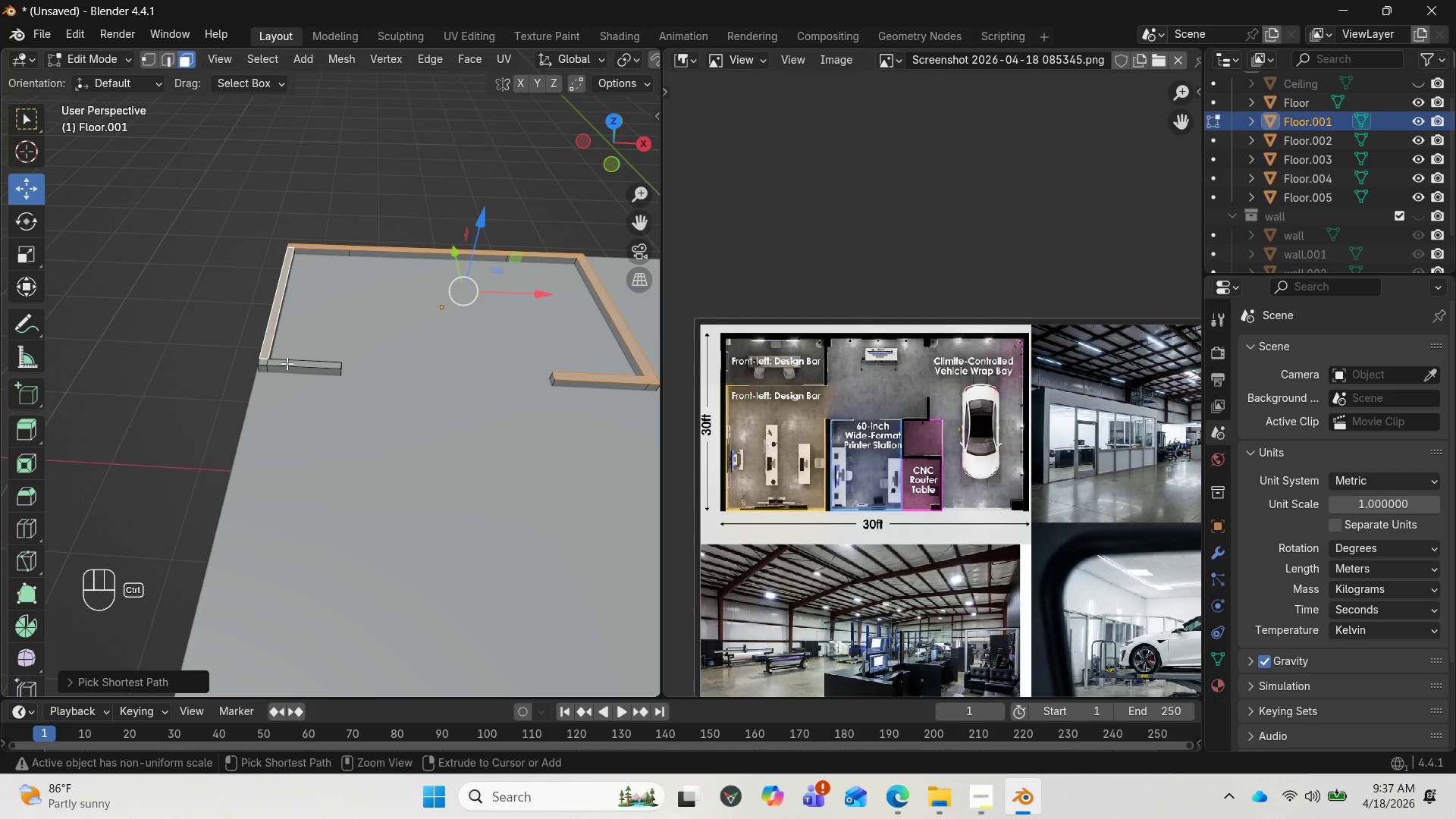 
left_click([292, 360])
 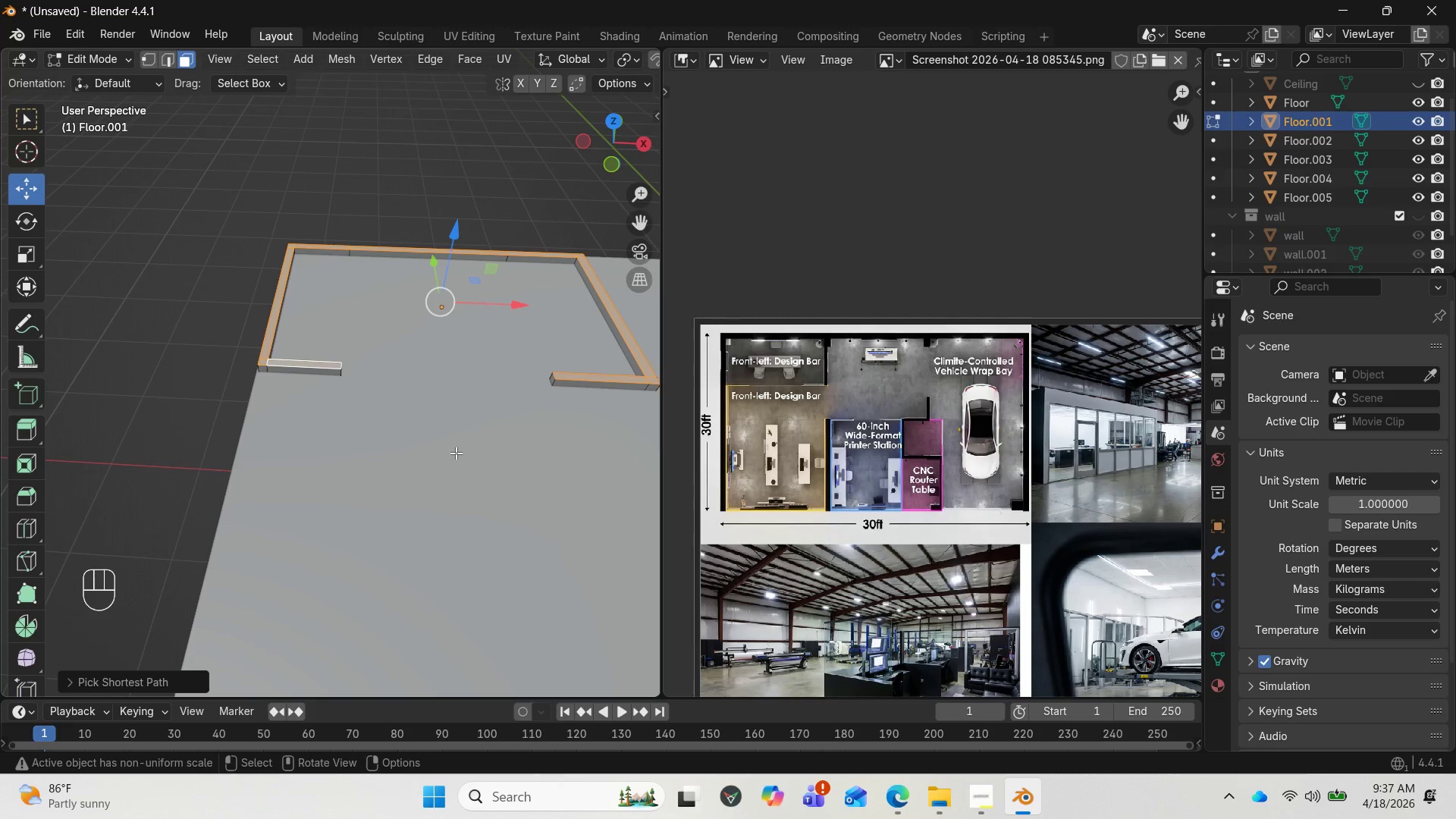 
wait(5.31)
 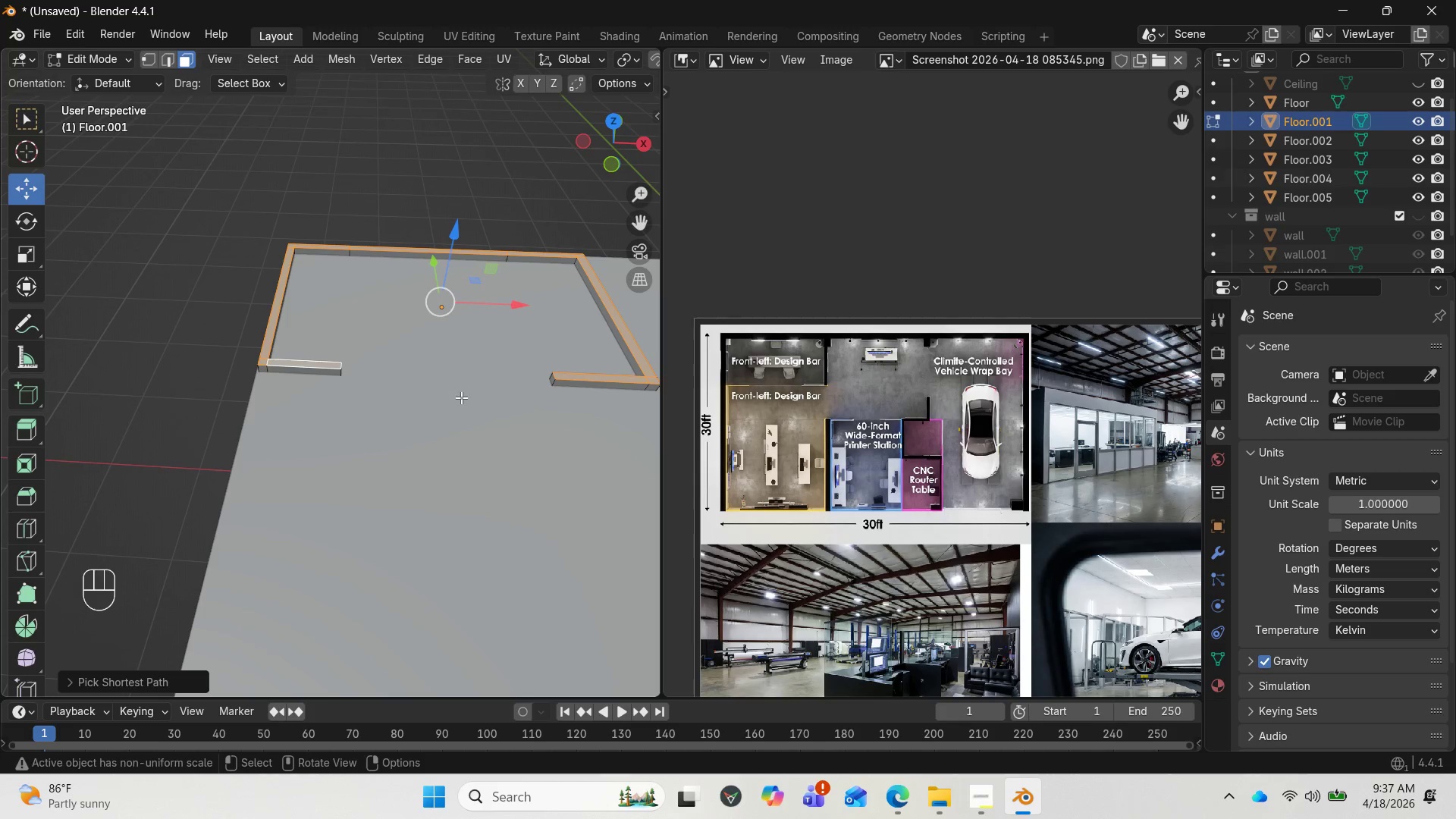 
key(E)
 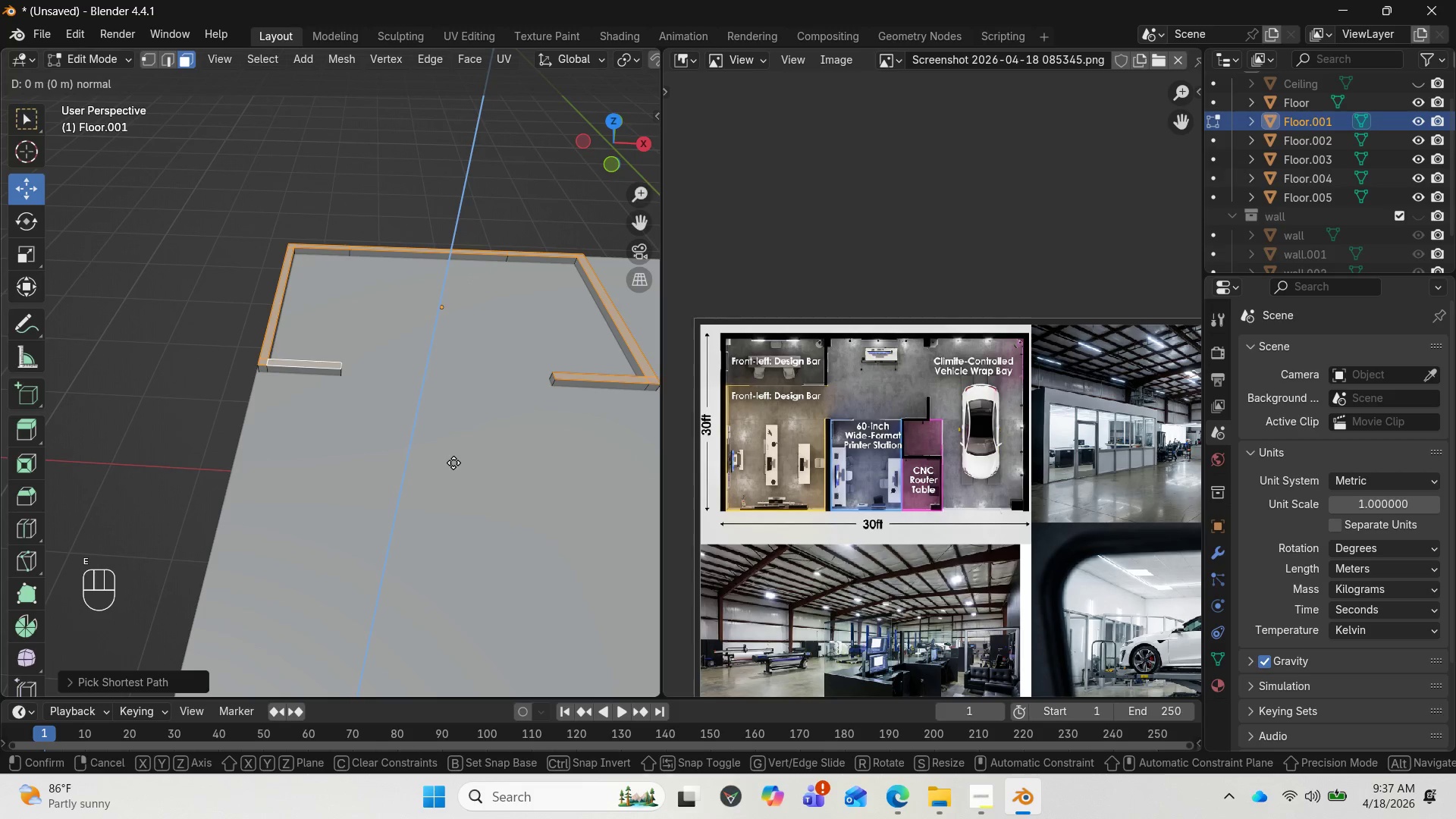 
left_click([453, 463])
 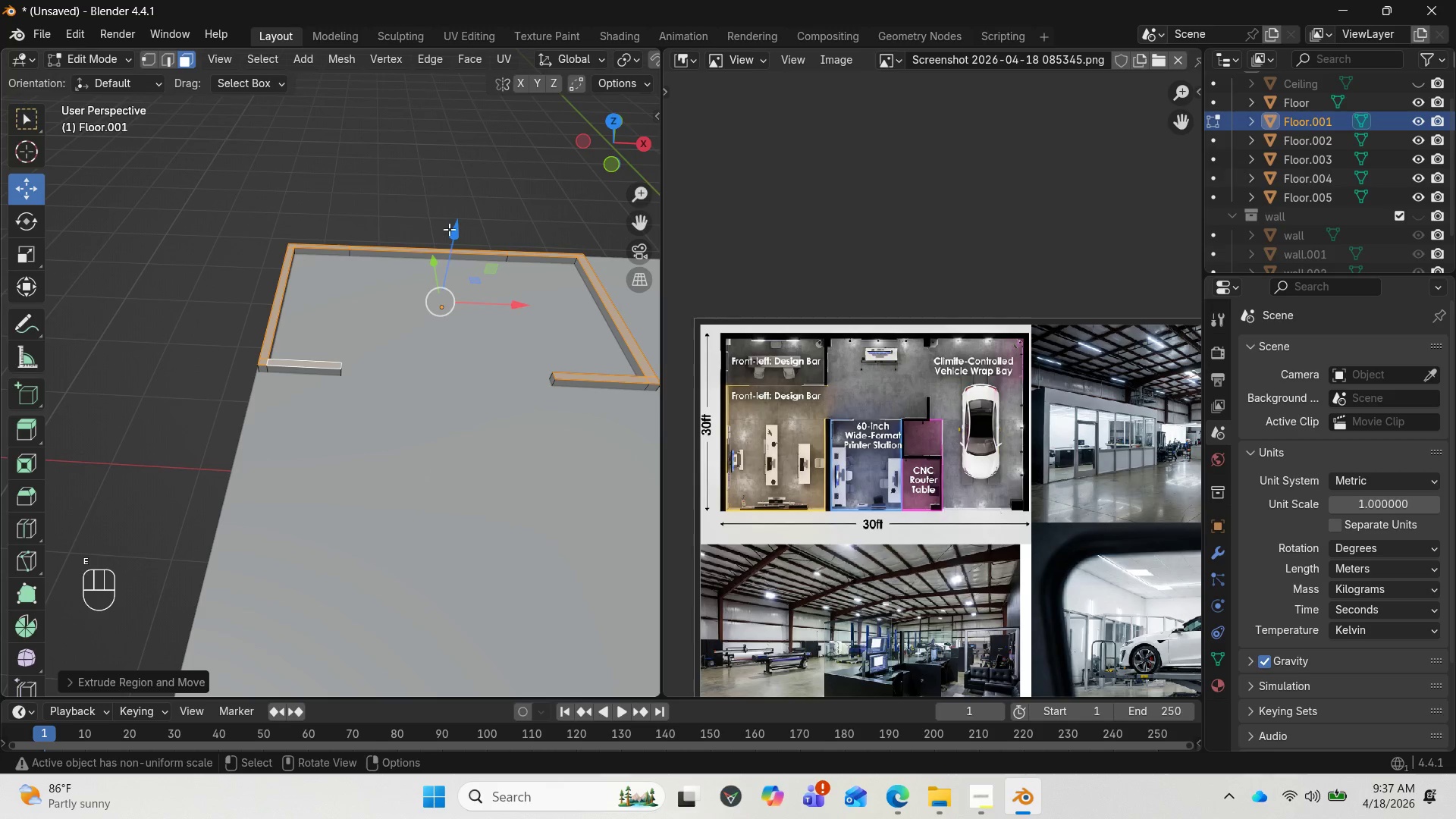 
left_click_drag(start_coordinate=[458, 229], to_coordinate=[461, 151])
 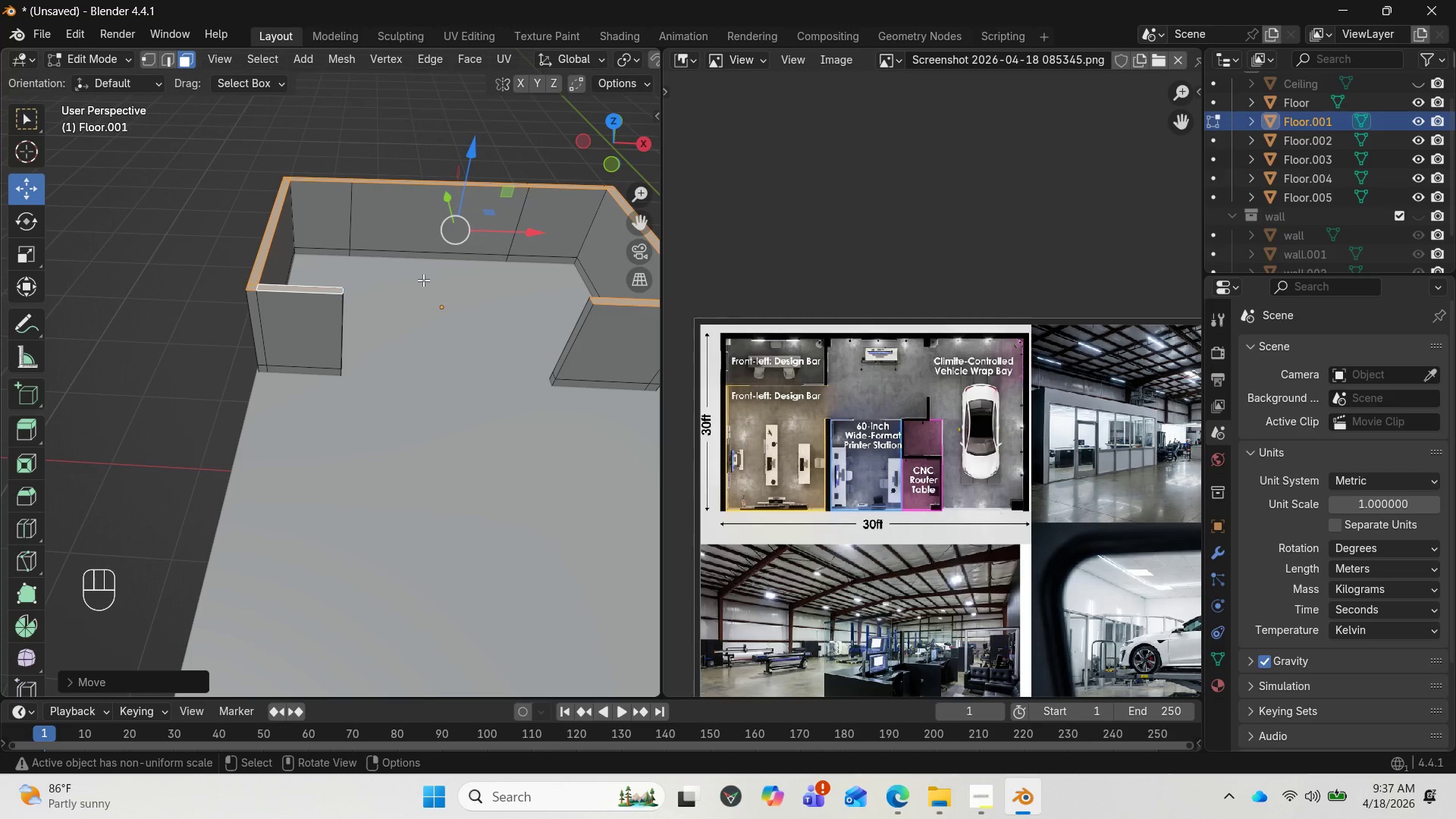 
key(Tab)
 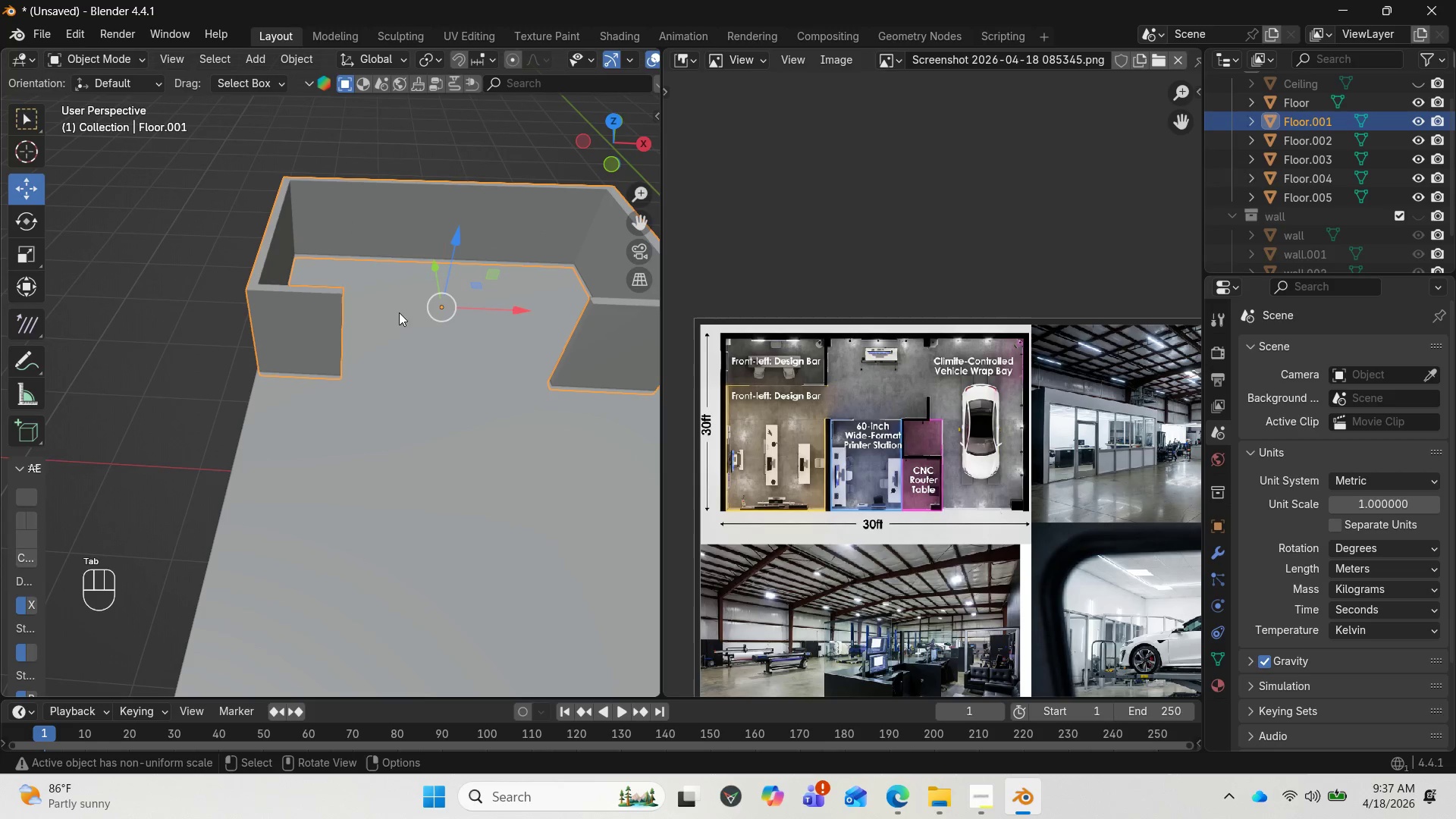 
scroll: coordinate [394, 365], scroll_direction: down, amount: 3.0
 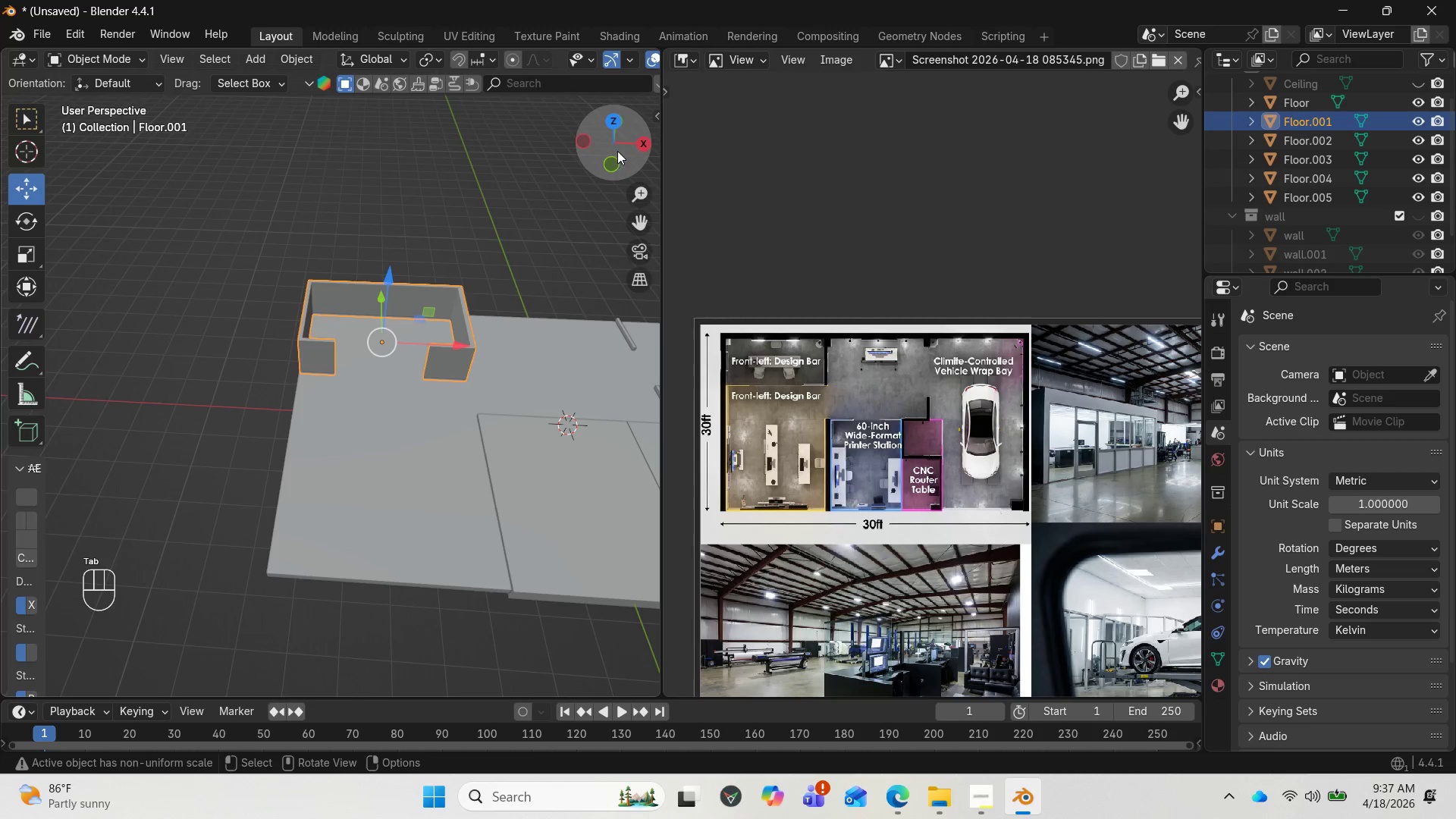 
left_click_drag(start_coordinate=[626, 146], to_coordinate=[629, 102])
 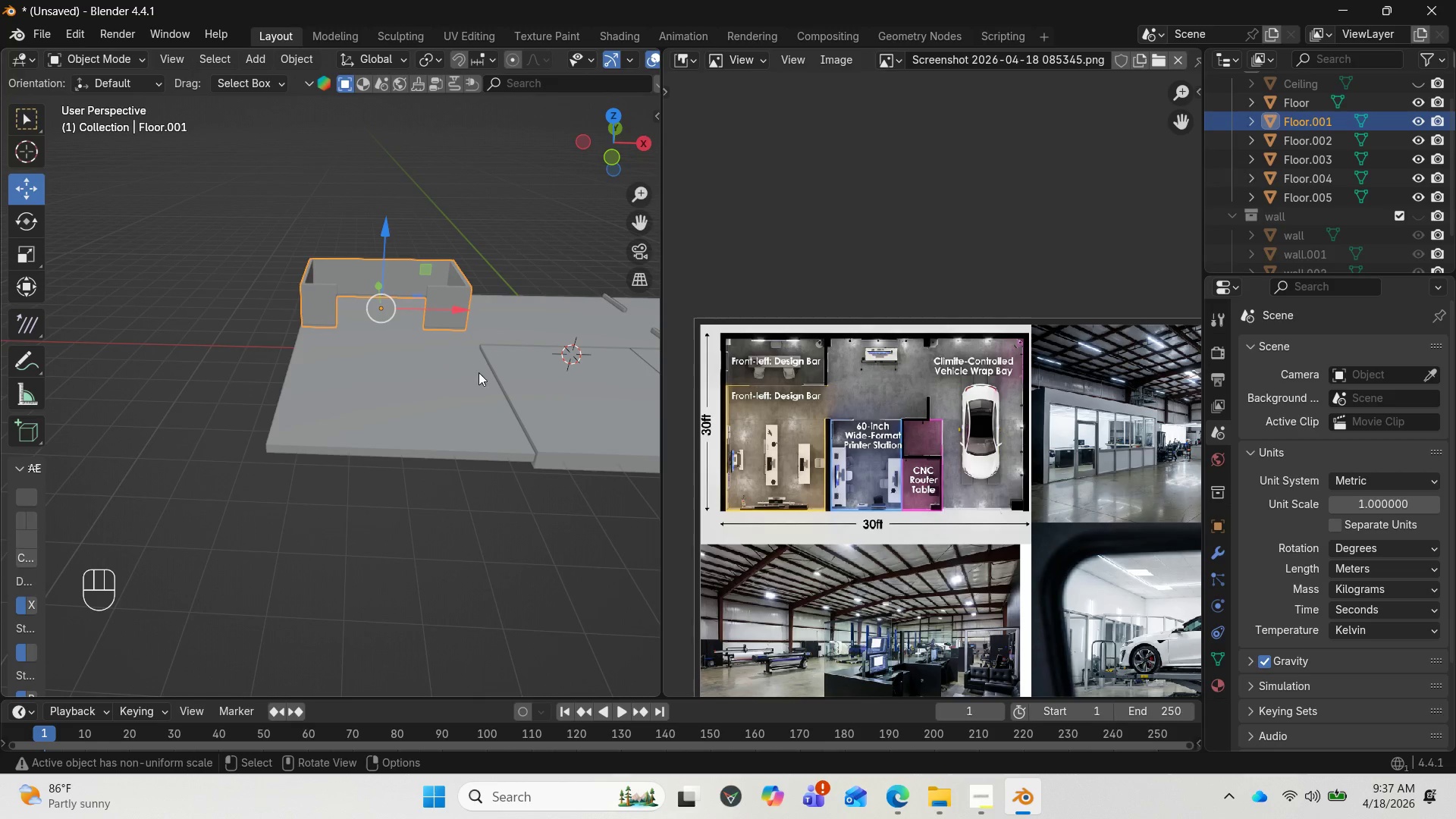 
key(N)
 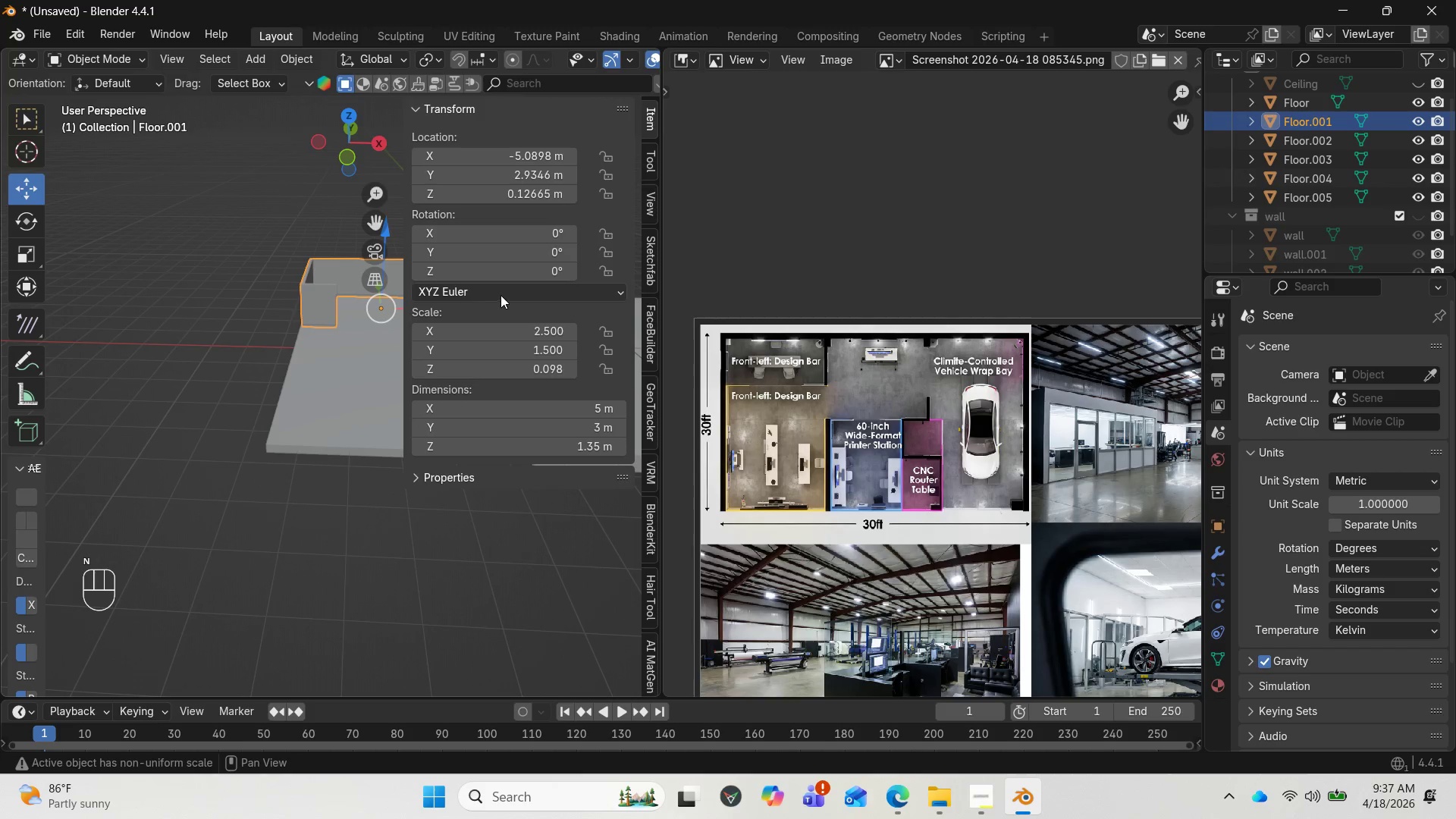 
mouse_move([501, 297])
 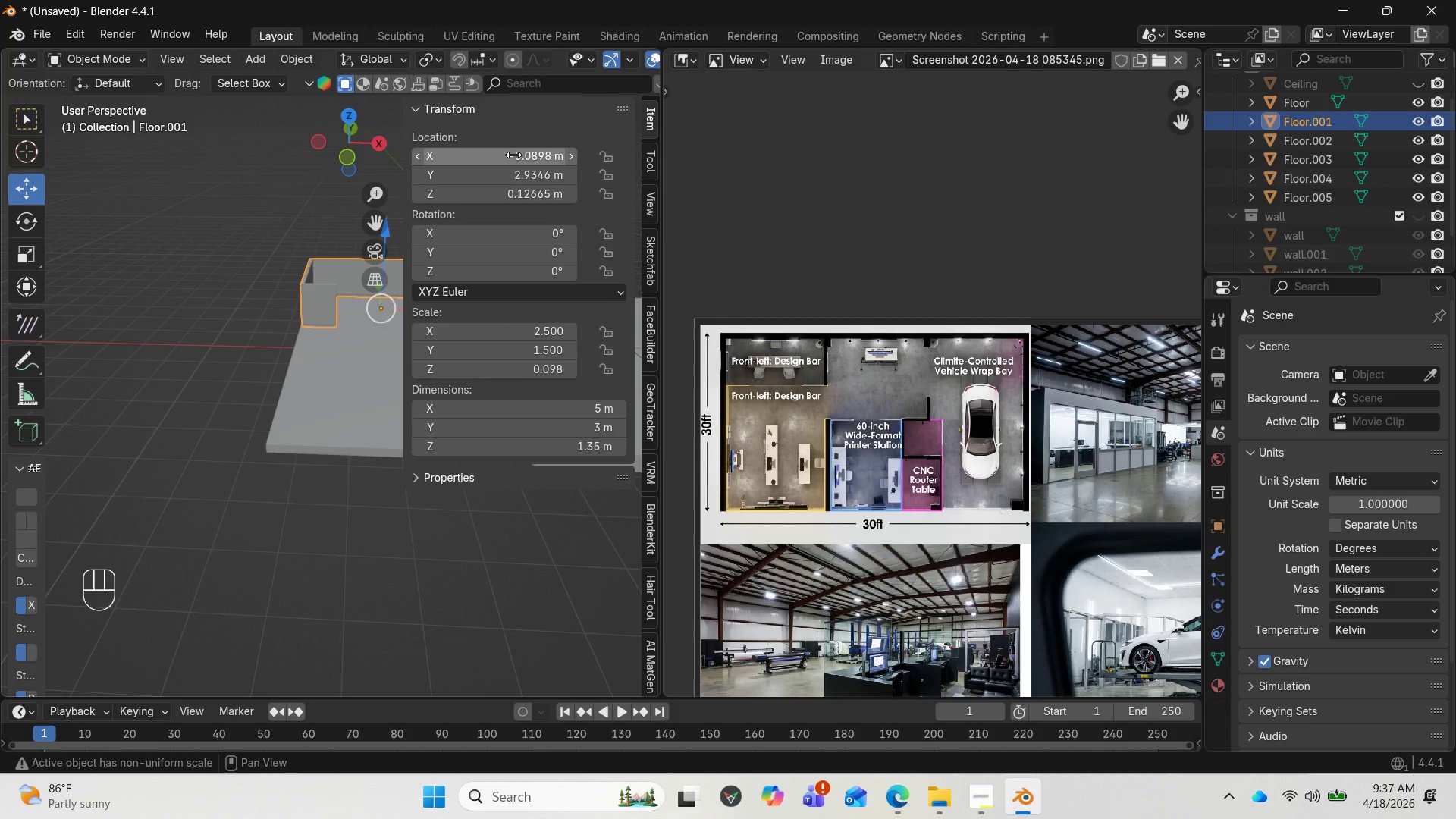 
left_click([513, 155])
 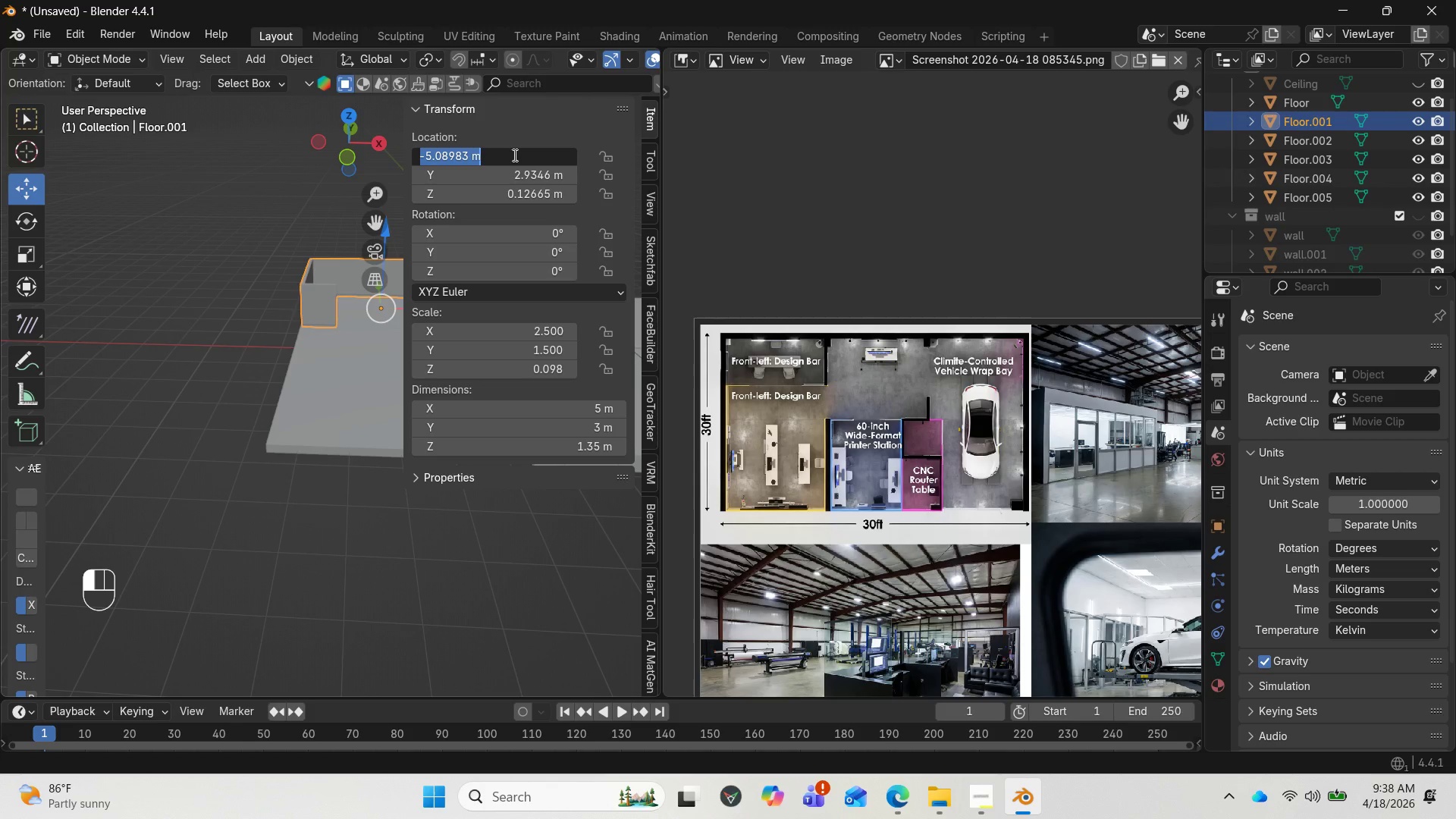 
key(6)
 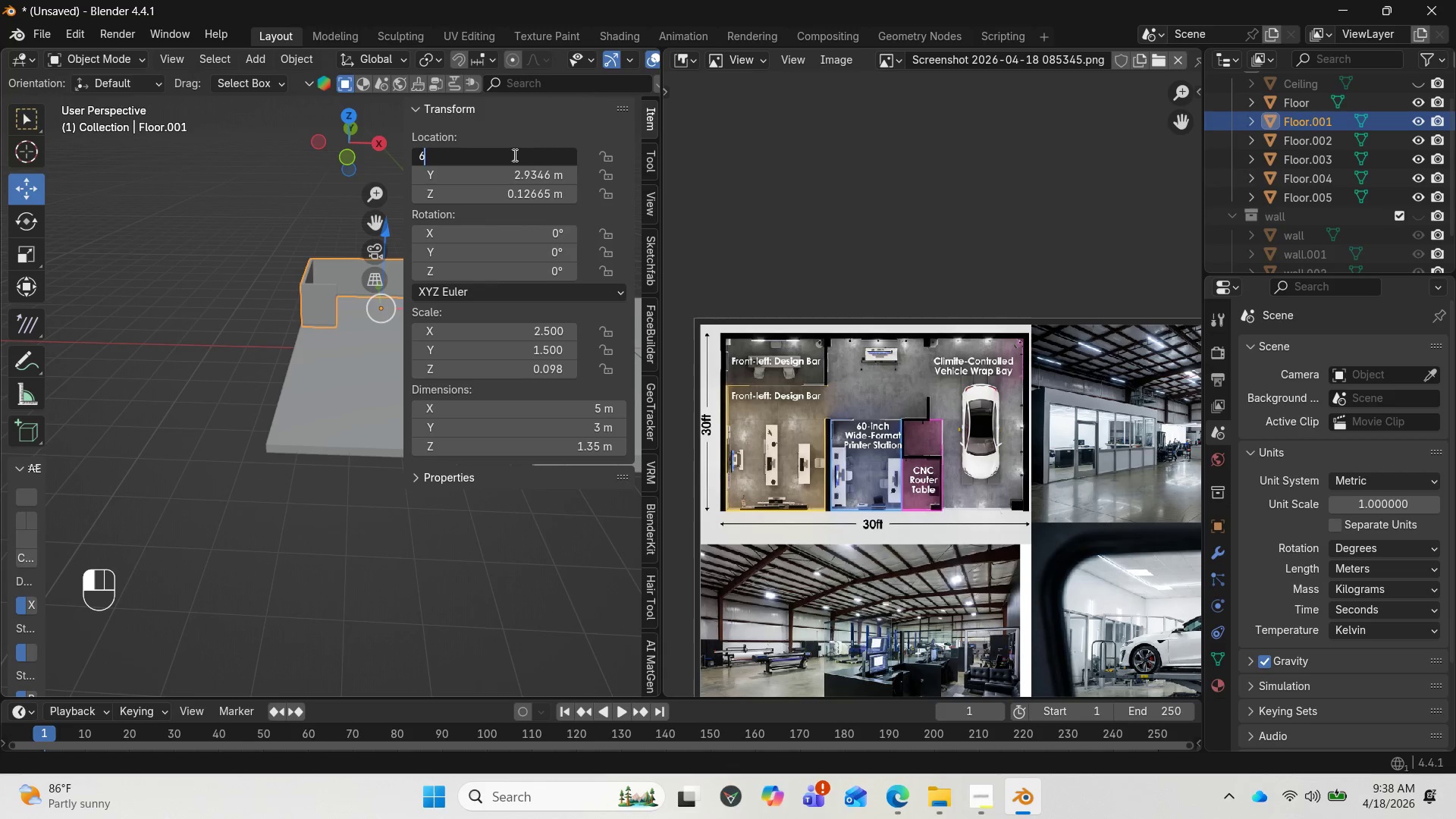 
key(Enter)
 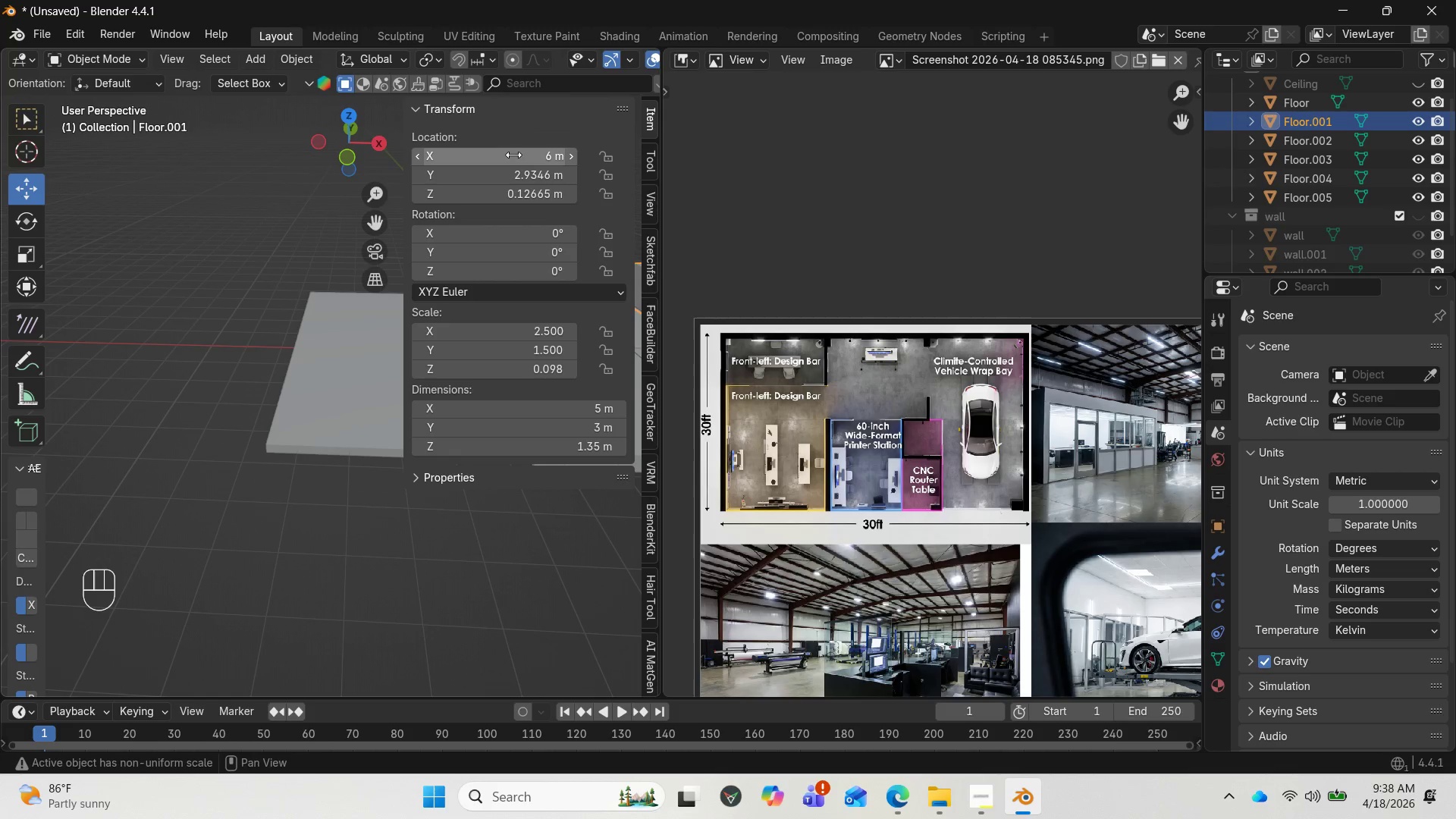 
left_click([513, 155])
 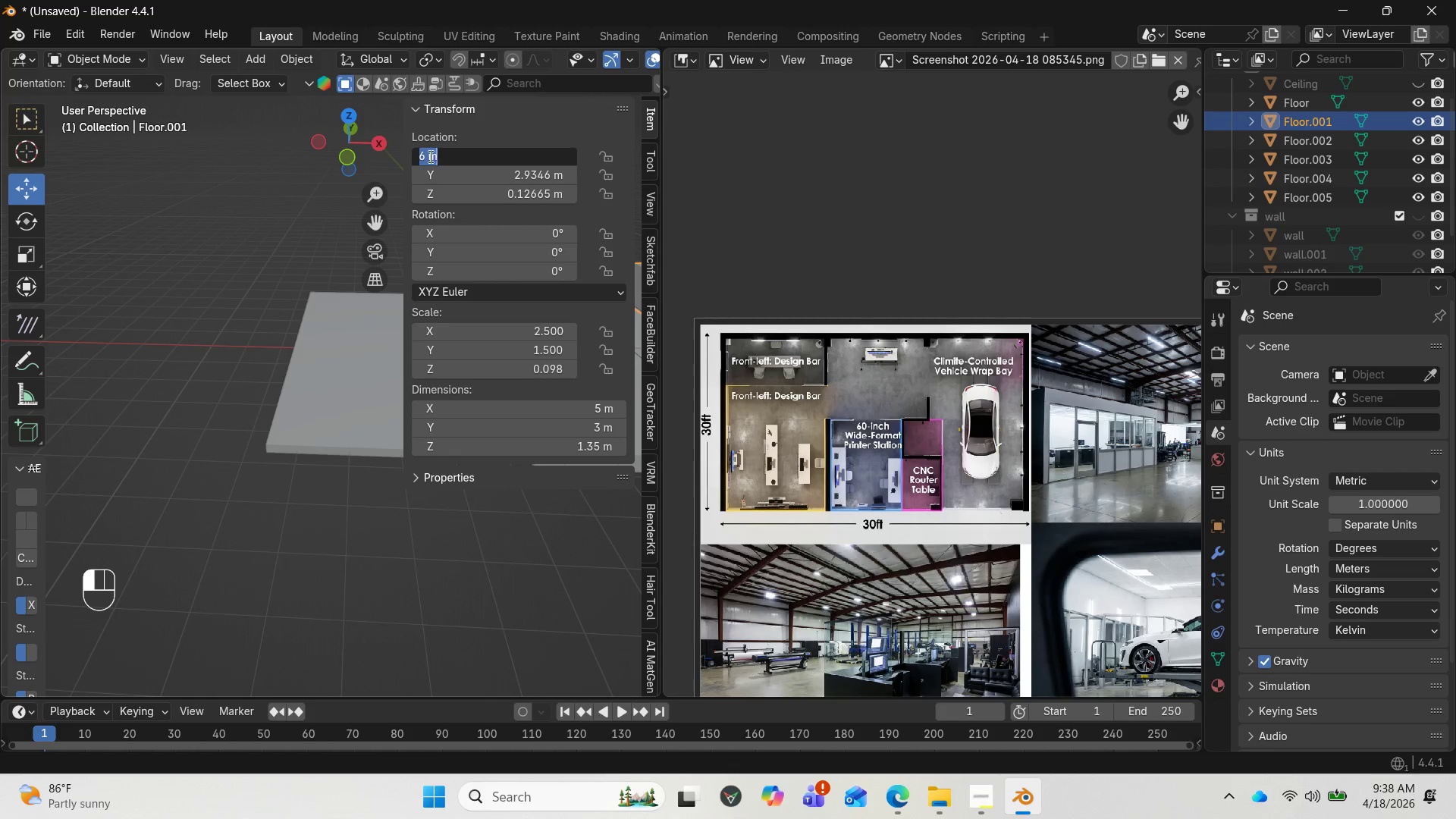 
left_click([419, 154])
 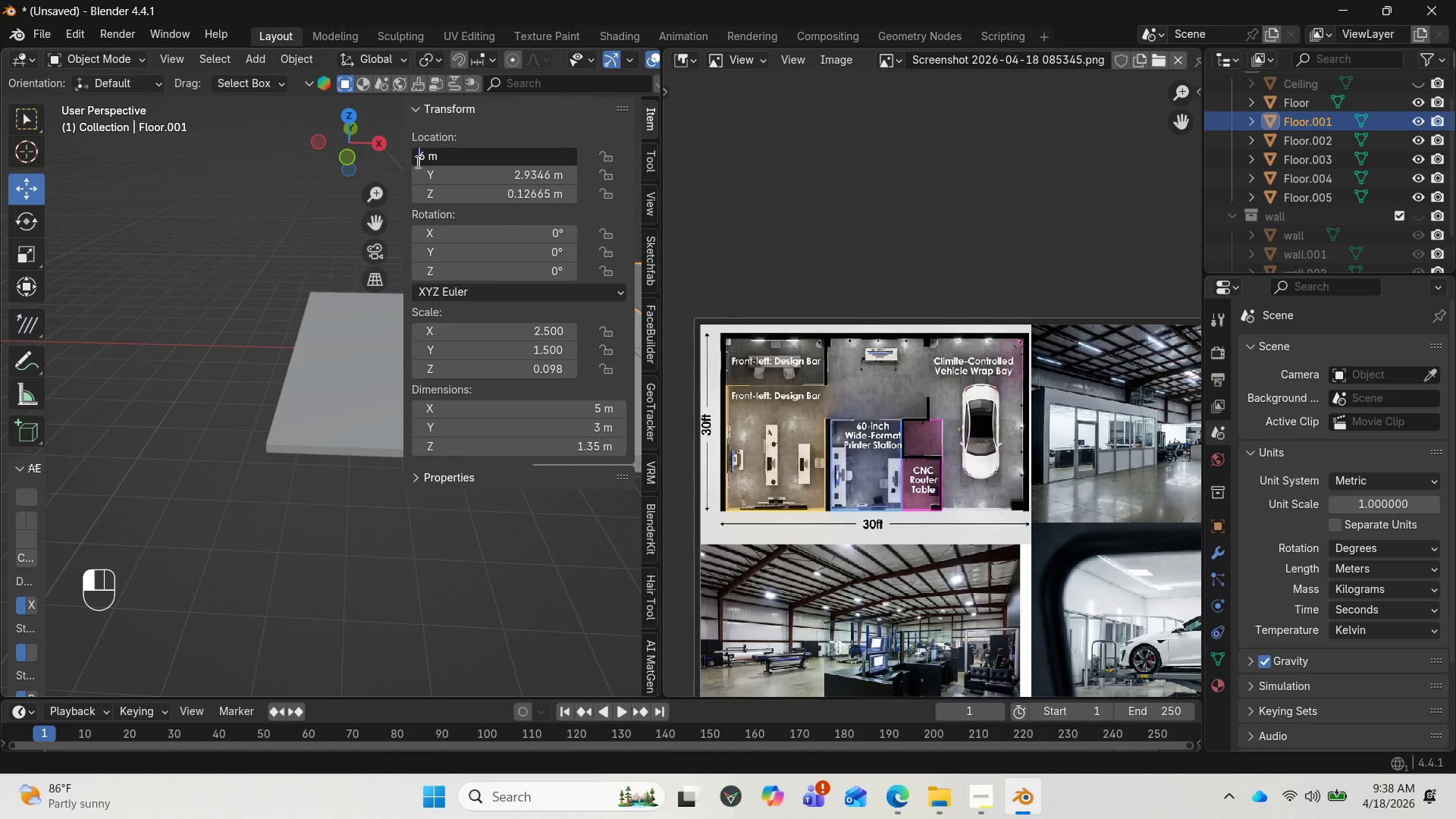 
key(Minus)
 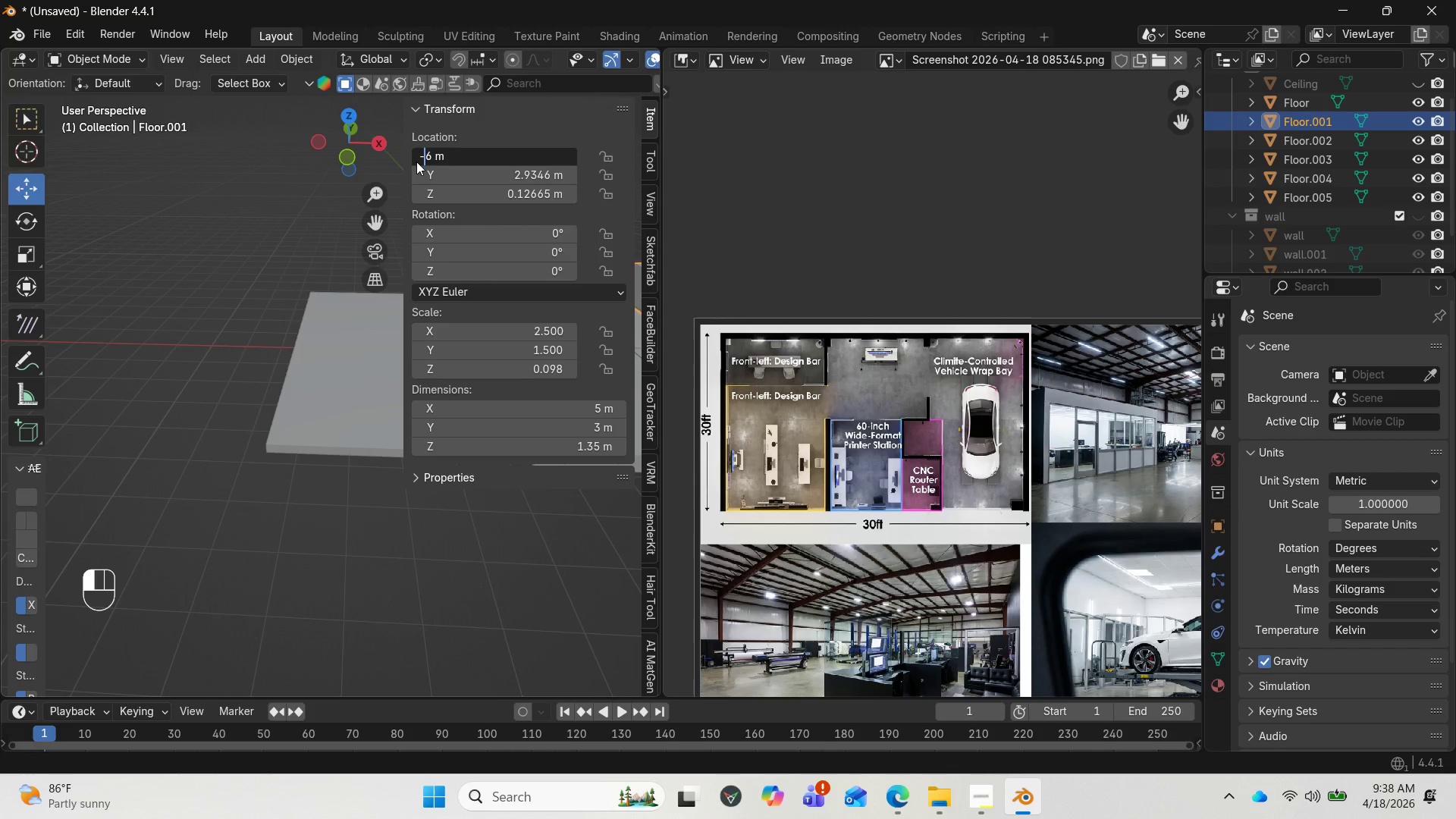 
key(Enter)
 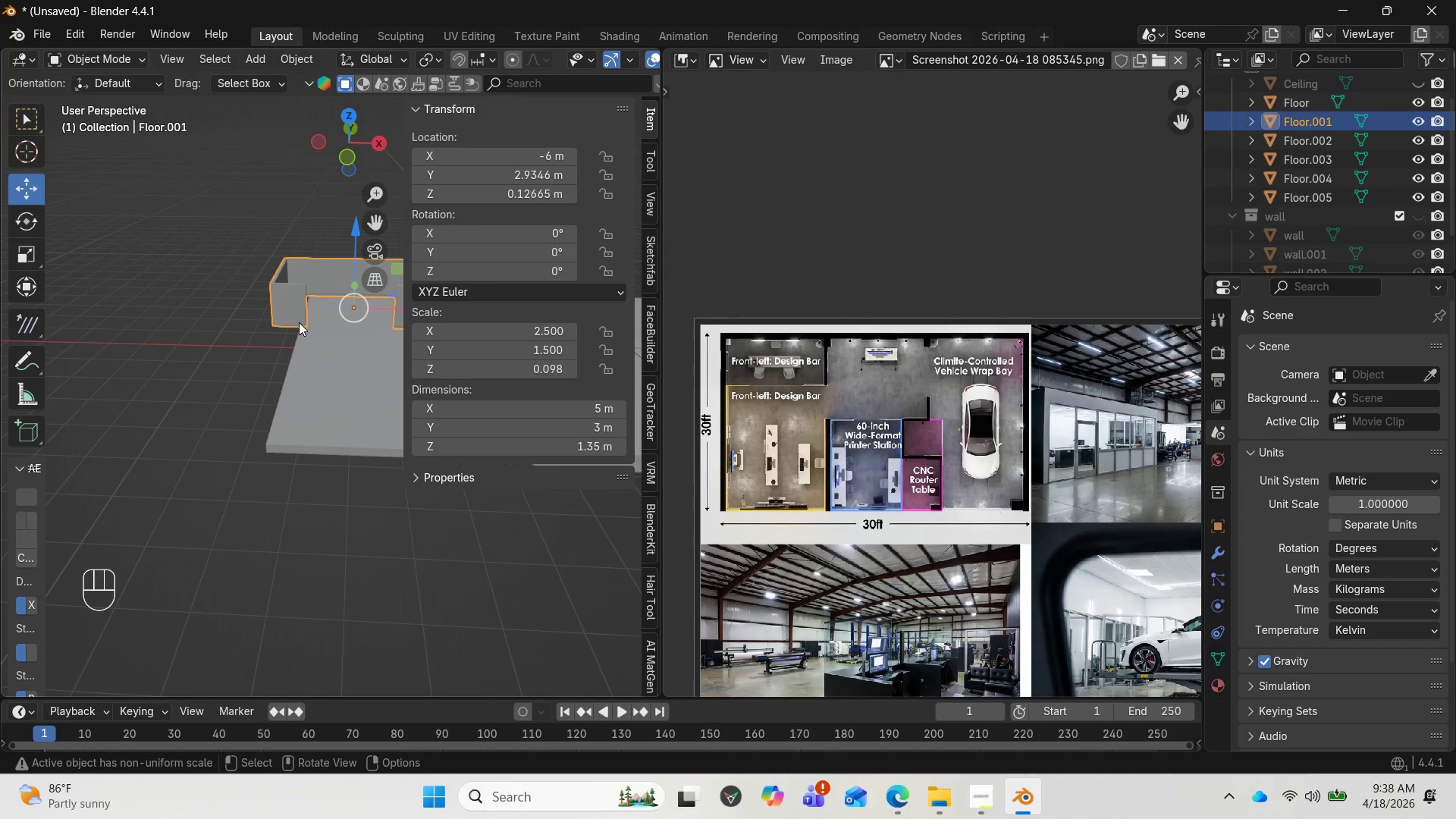 
key(Control+Z)
 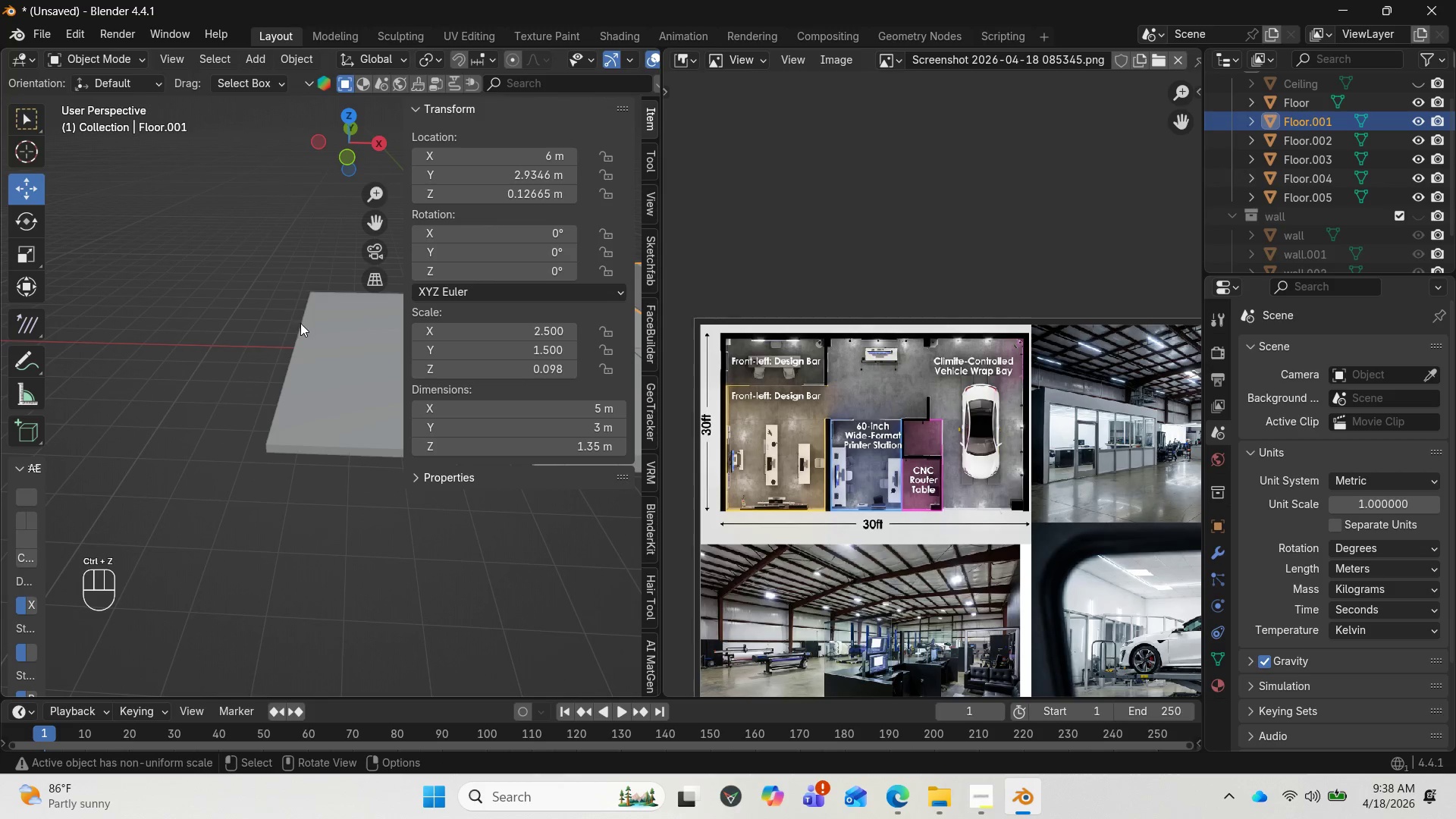 
key(Control+Z)
 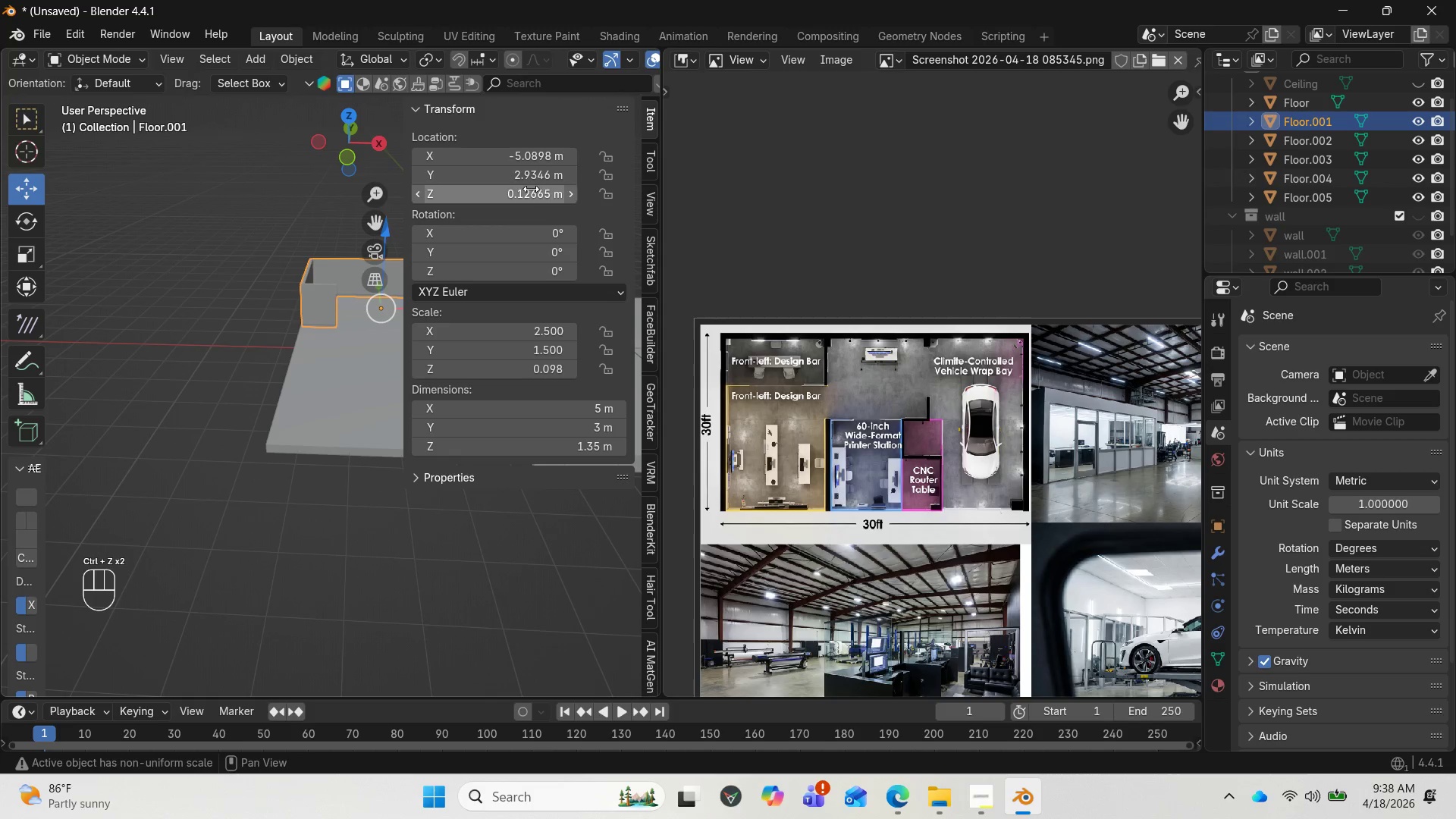 
left_click_drag(start_coordinate=[522, 176], to_coordinate=[544, 182])
 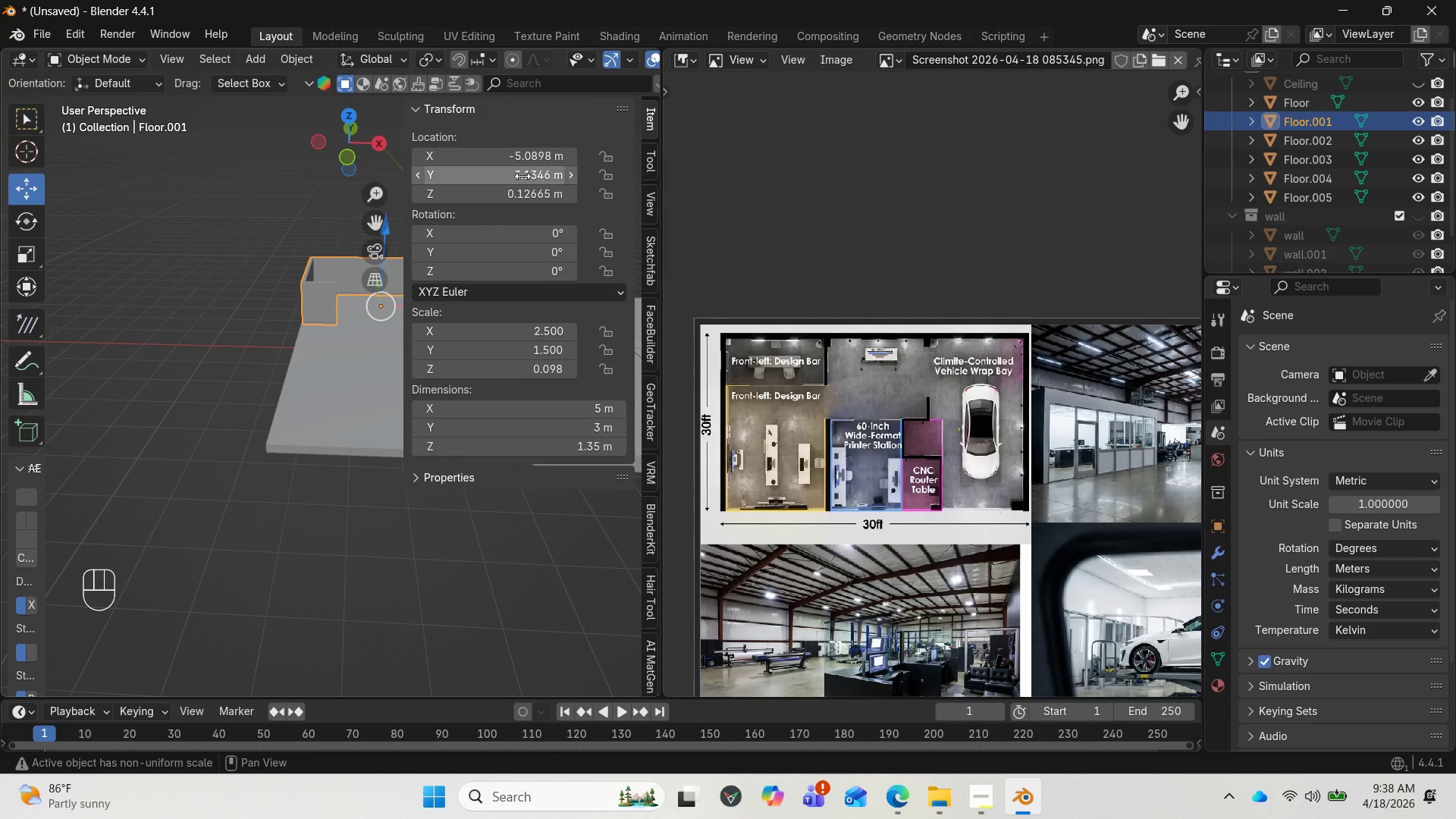 
key(Control+Z)
 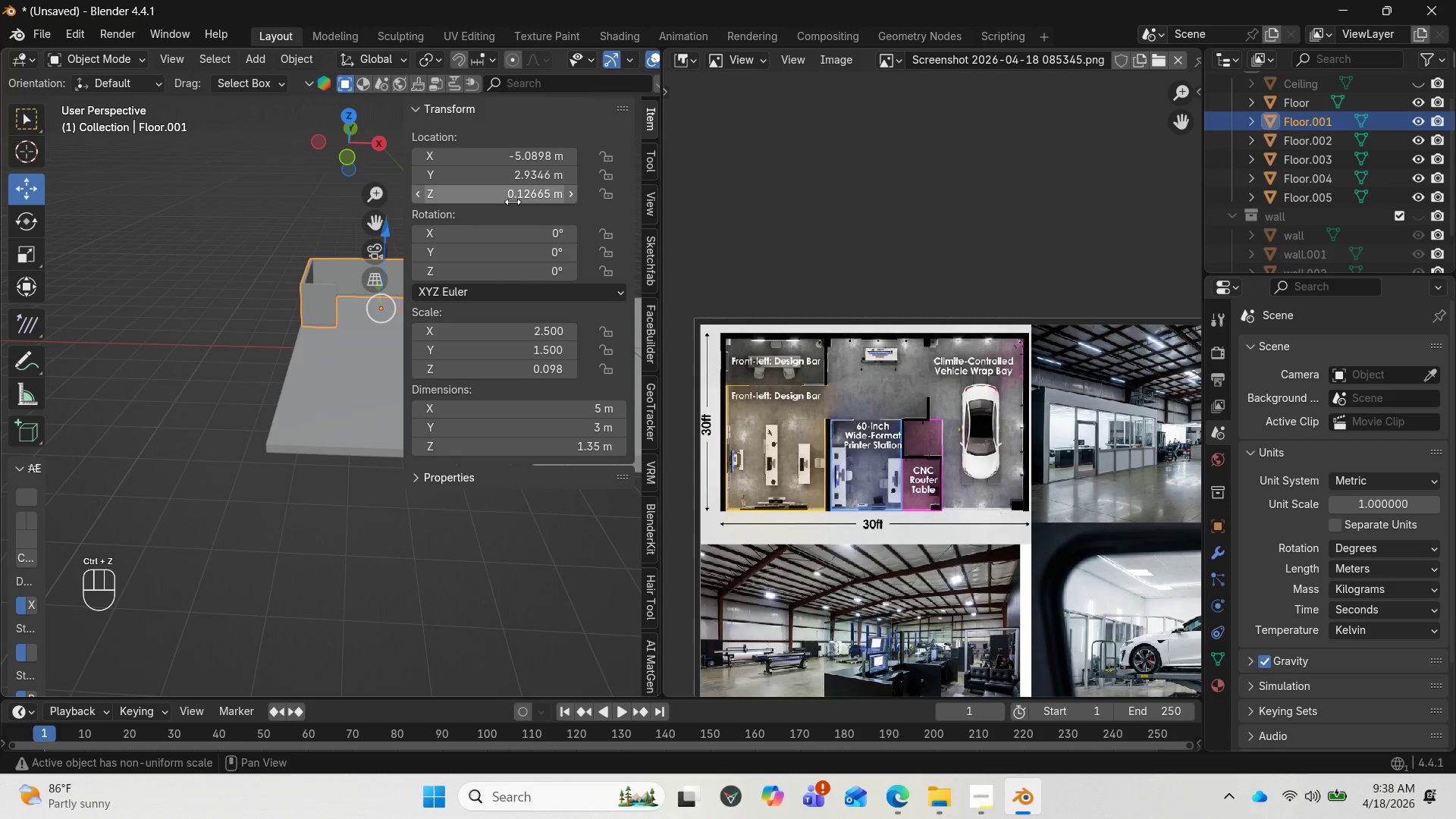 
left_click_drag(start_coordinate=[516, 197], to_coordinate=[533, 197])
 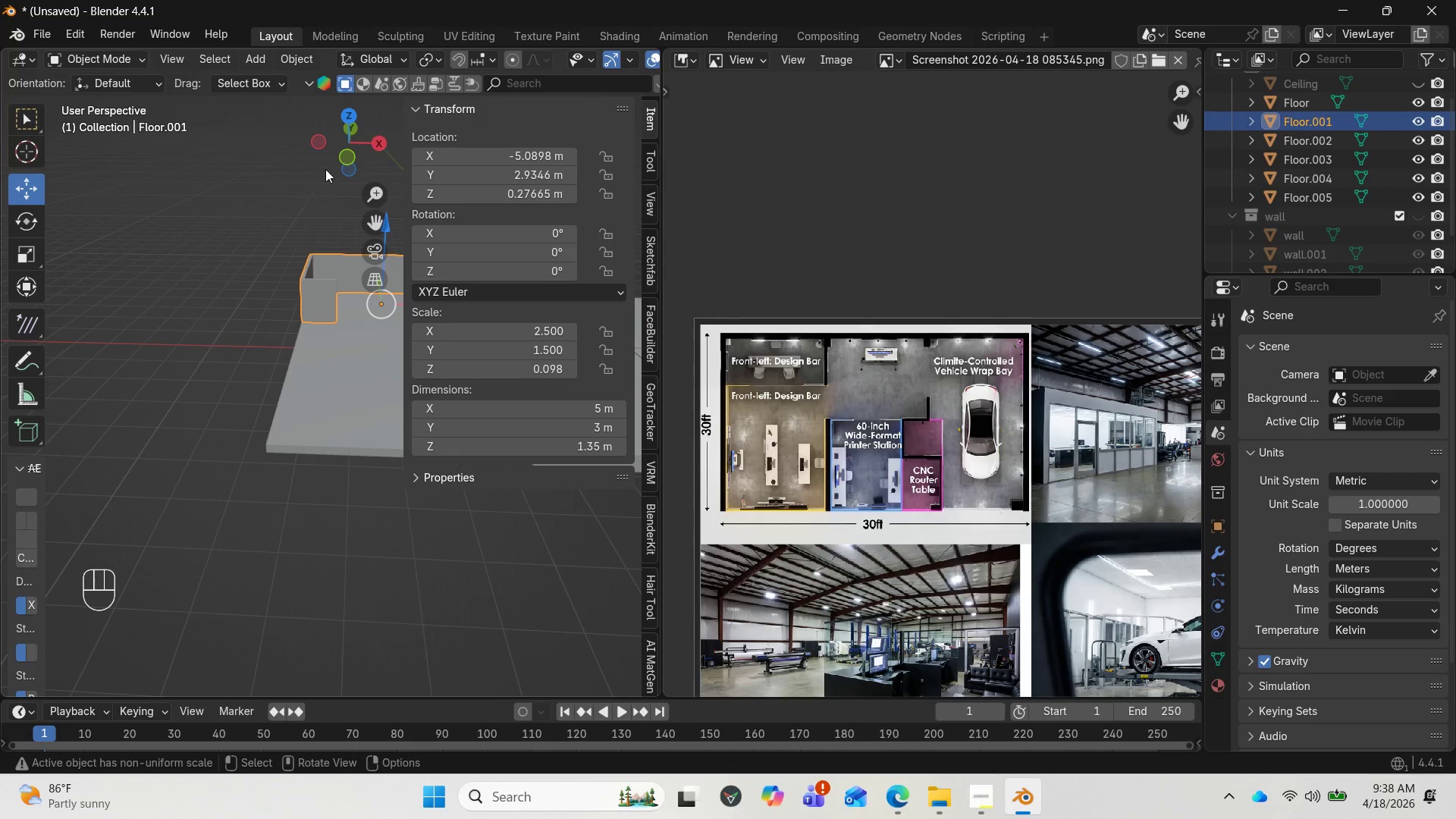 
left_click_drag(start_coordinate=[350, 149], to_coordinate=[229, 136])
 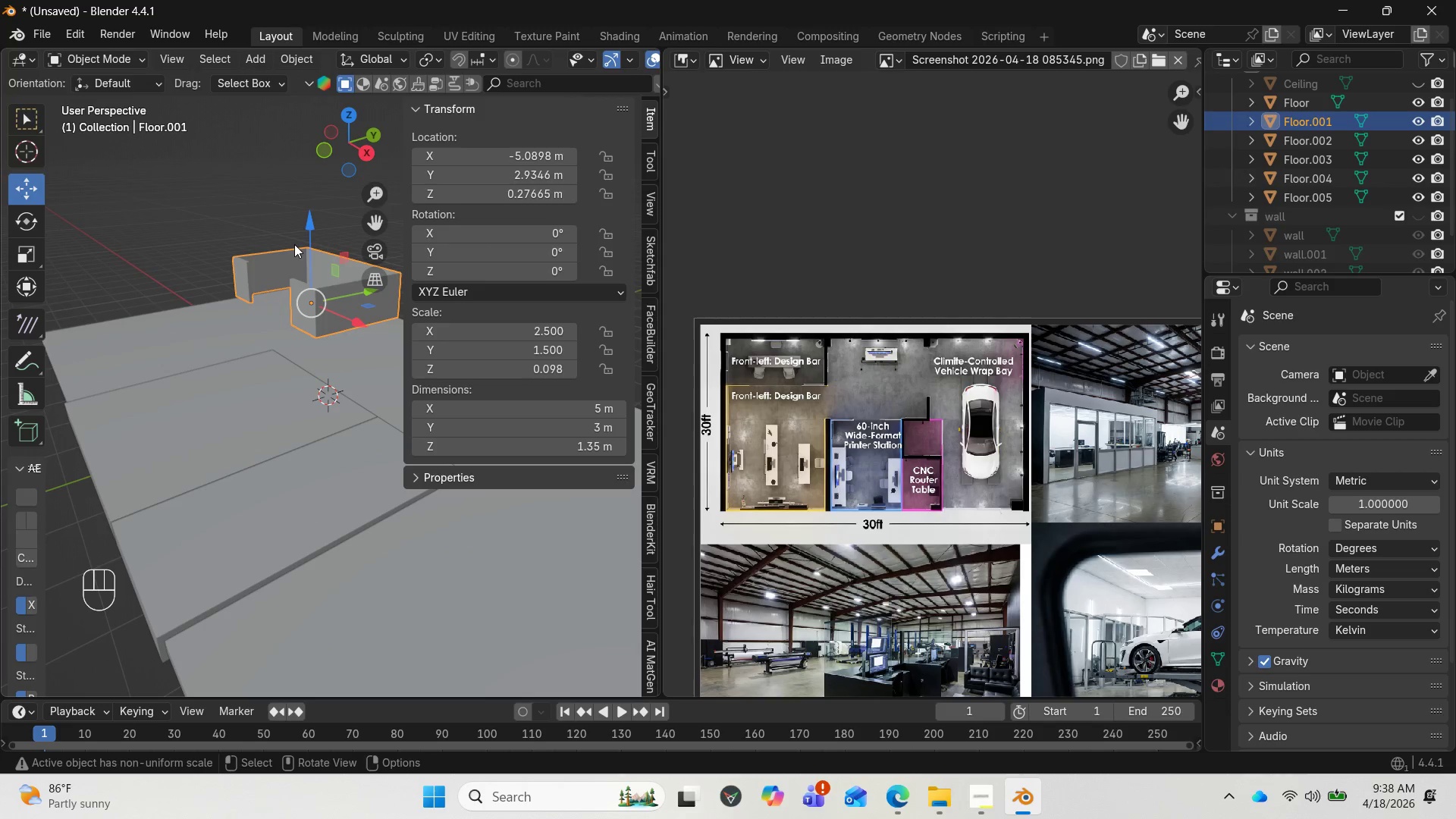 
key(Control+Z)
 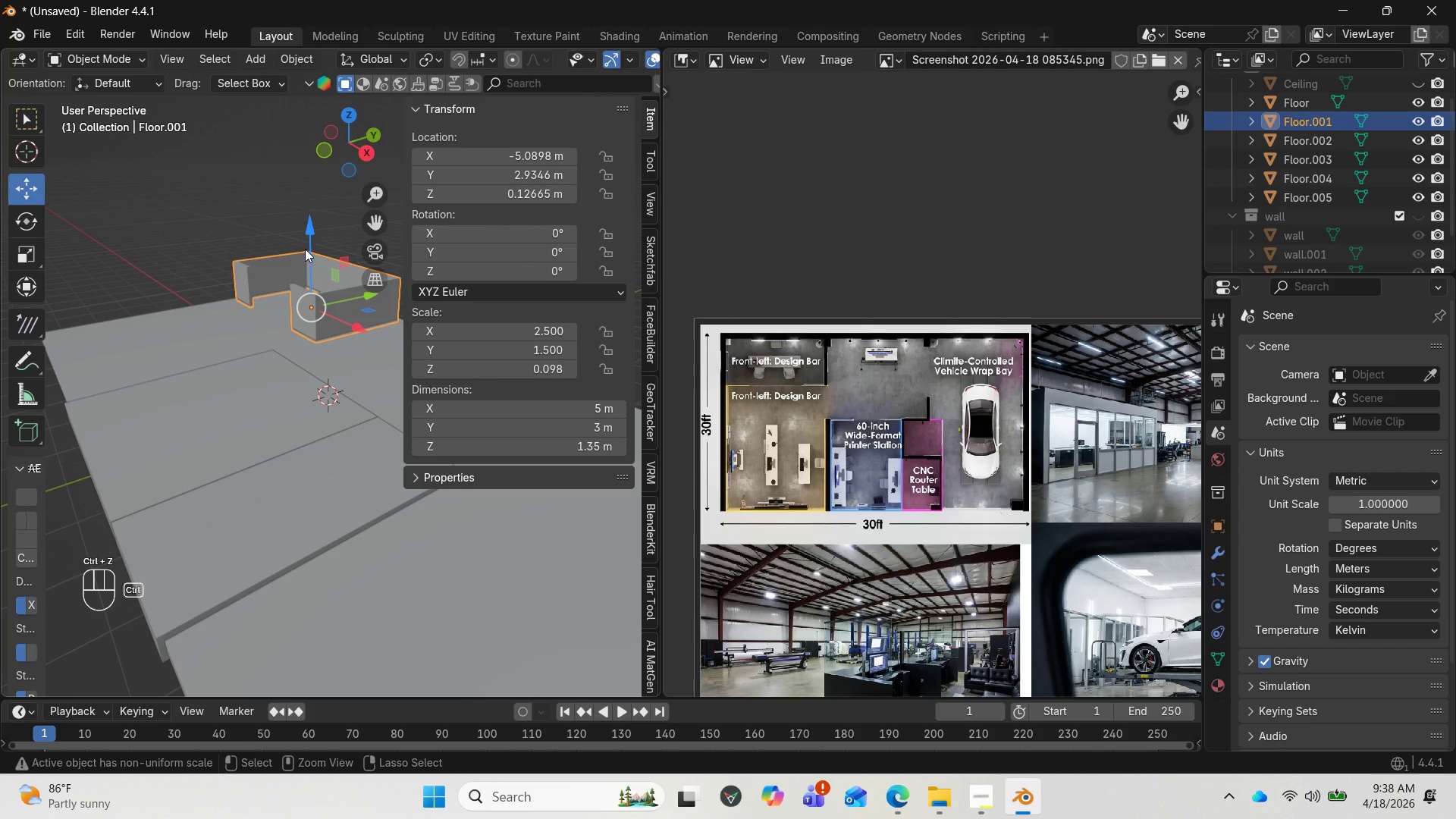 
key(Control+Z)
 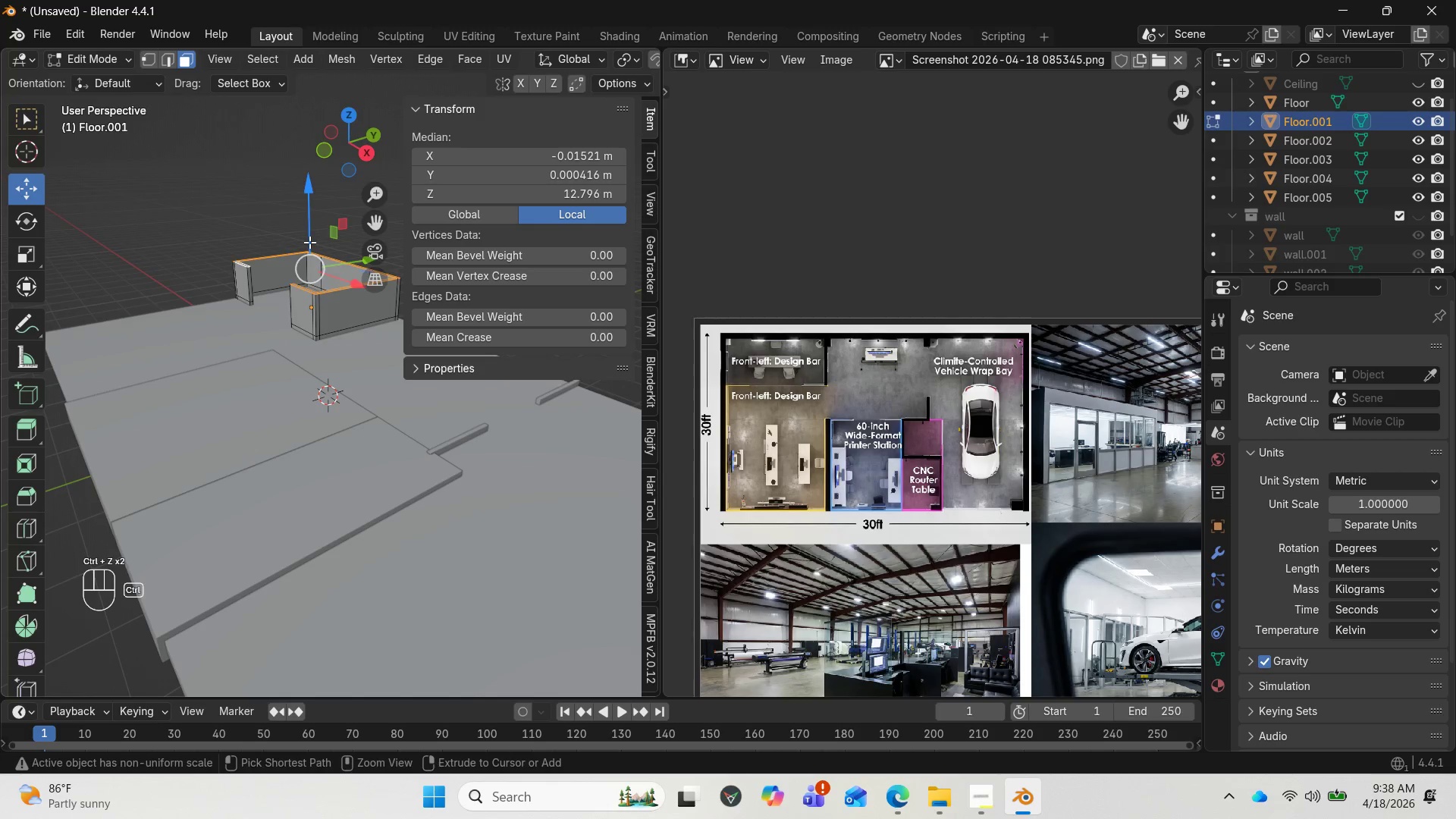 
key(Control+Z)
 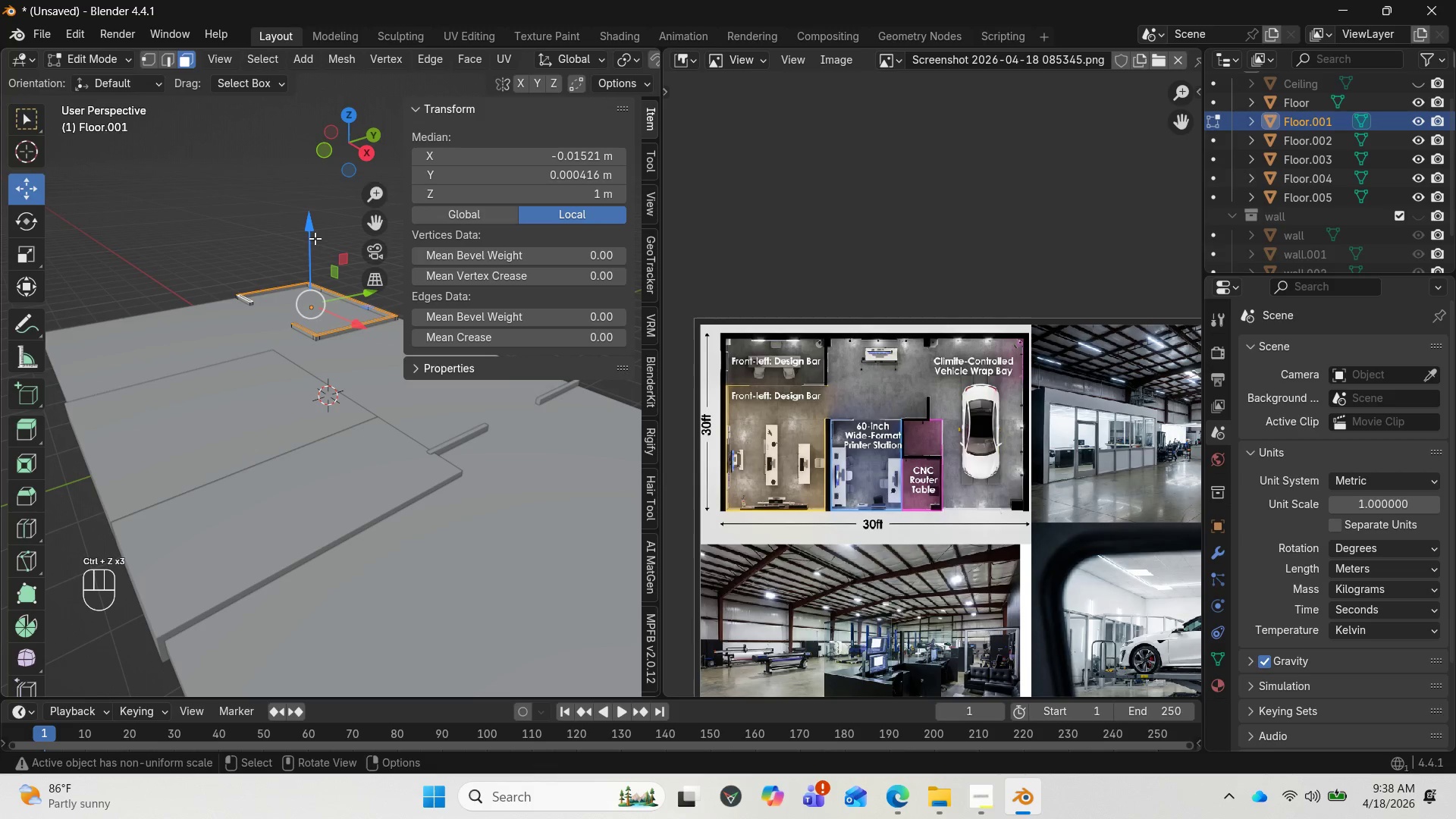 
key(CapsLock)
 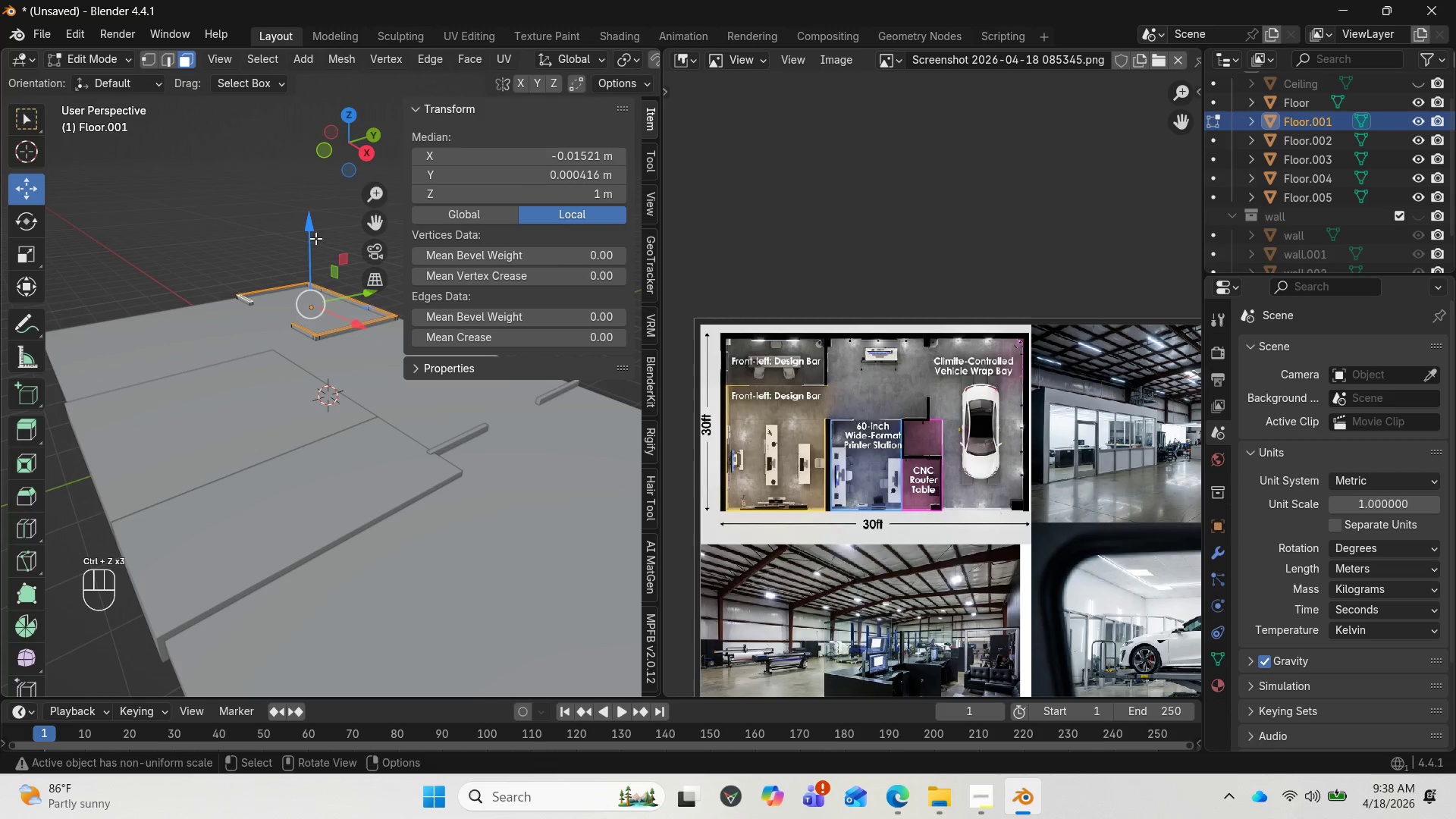 
key(Tab)
 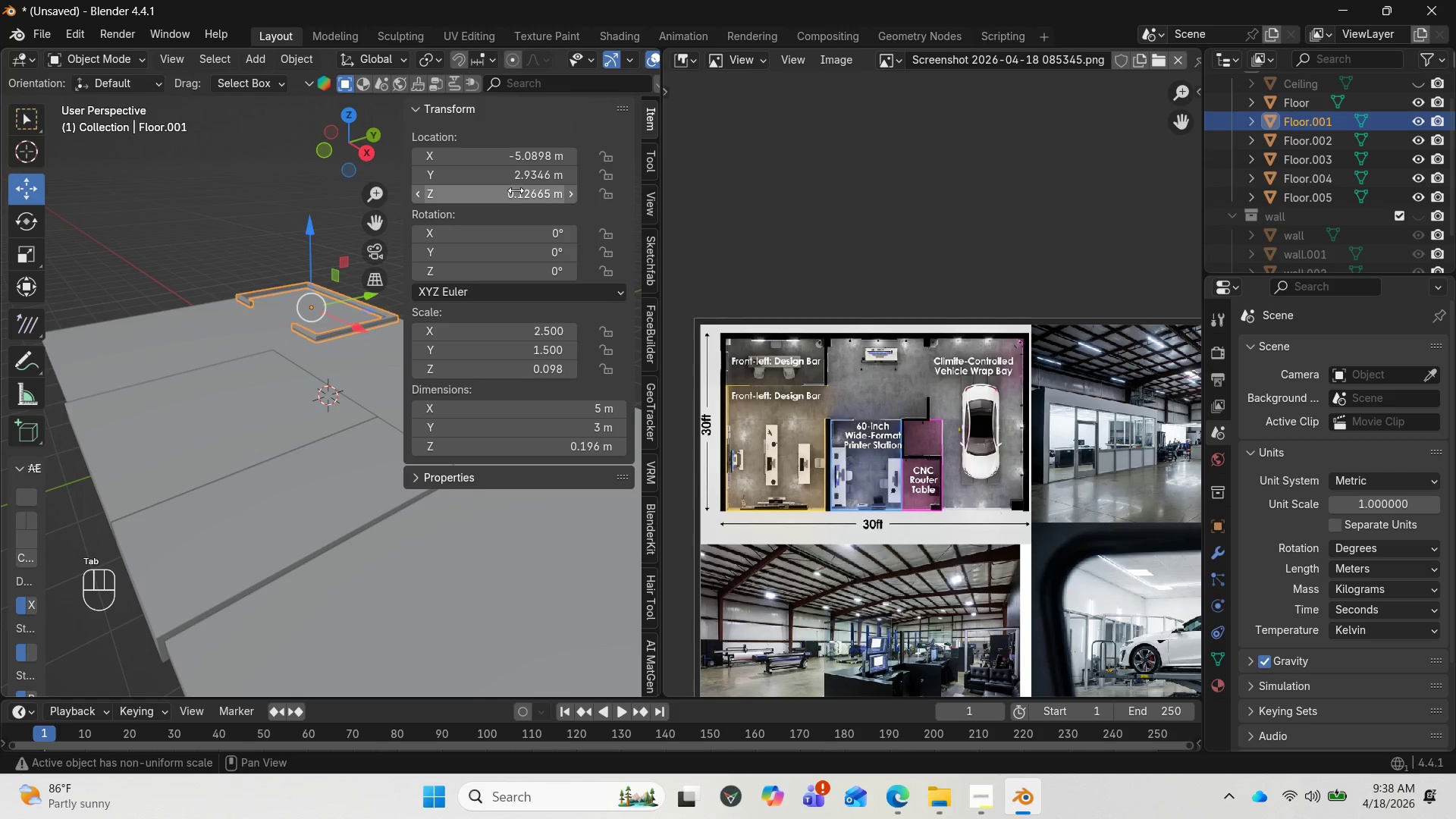 
left_click_drag(start_coordinate=[519, 190], to_coordinate=[620, 201])
 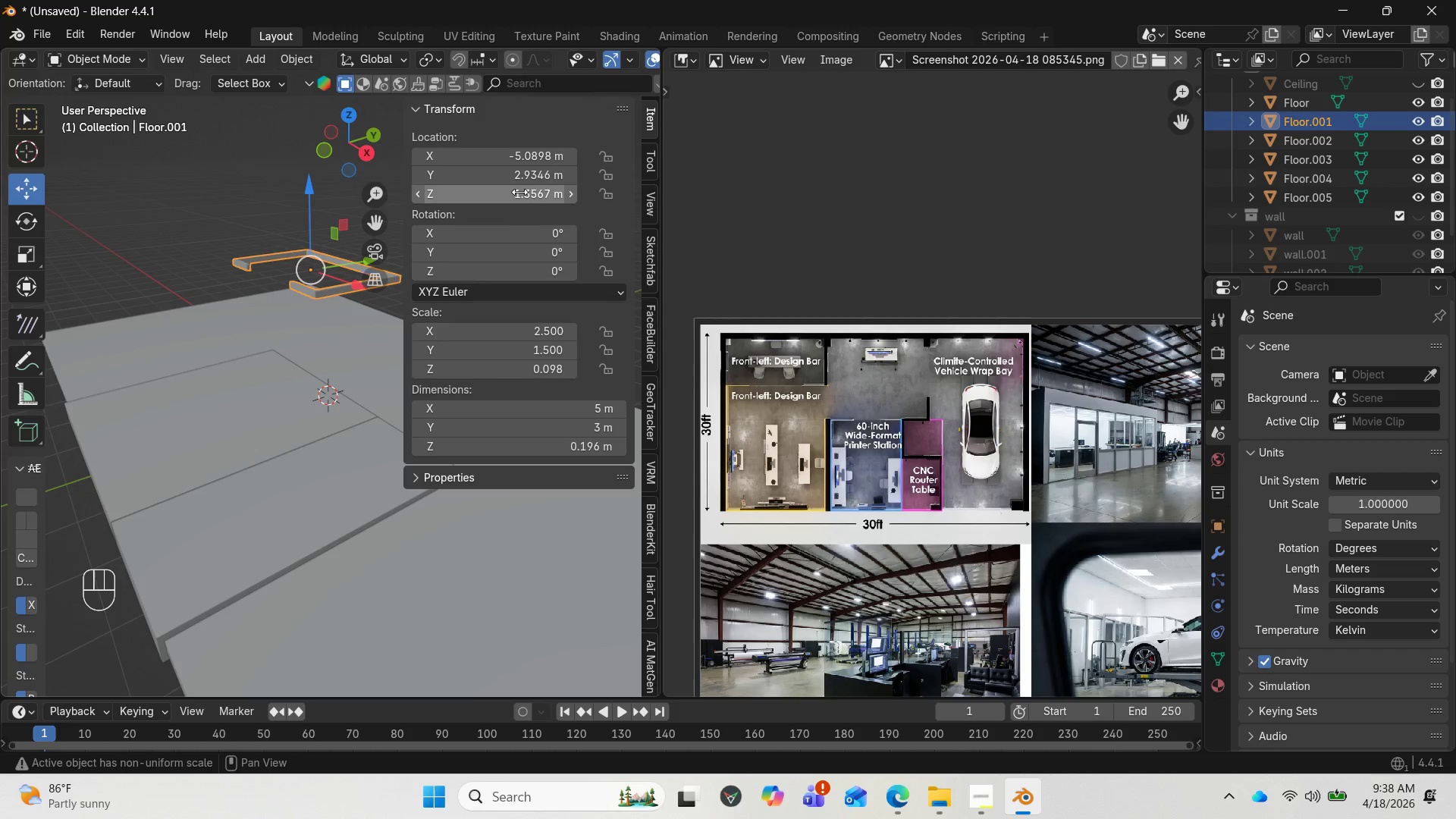 
left_click([519, 192])
 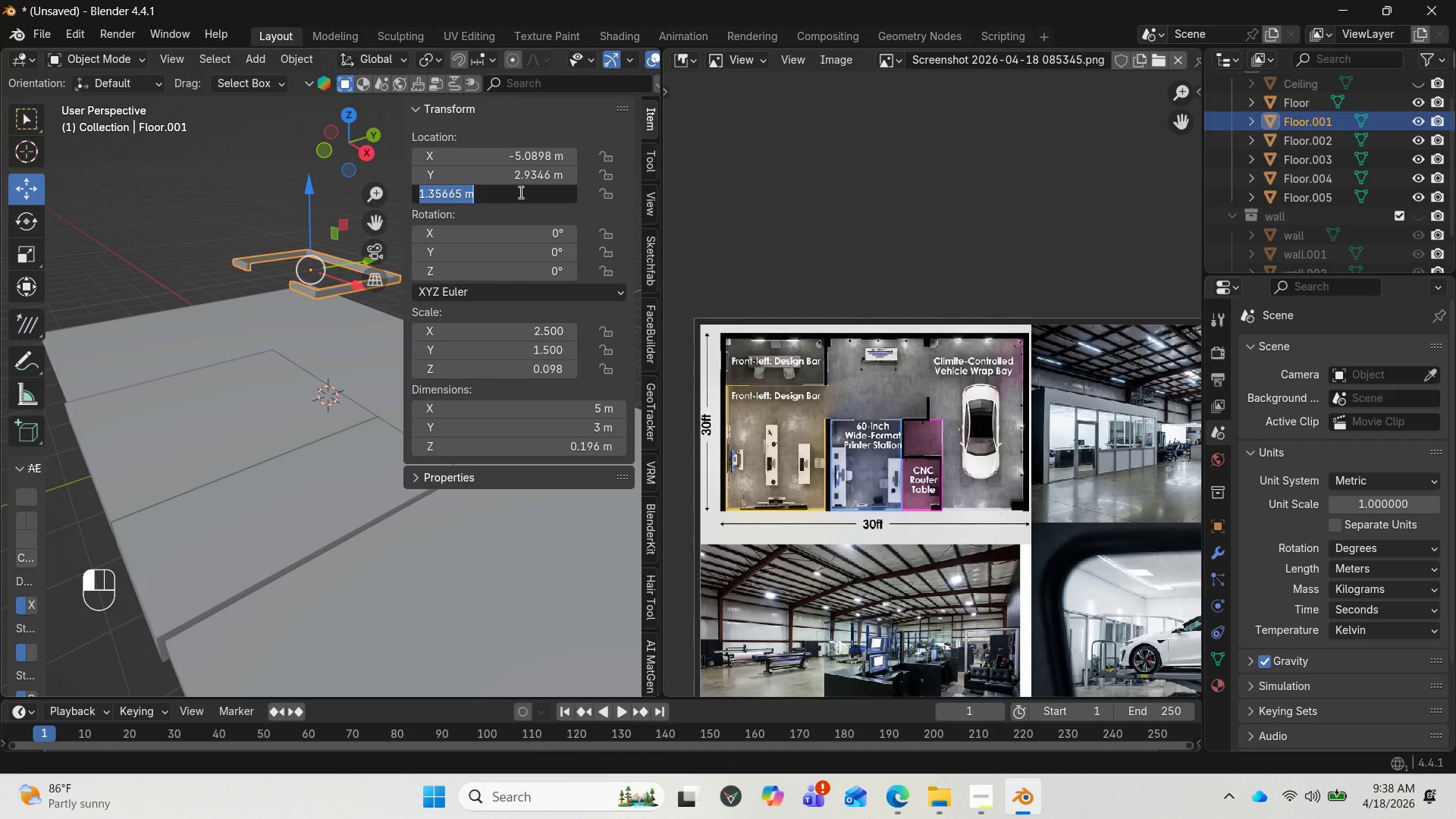 
key(3)
 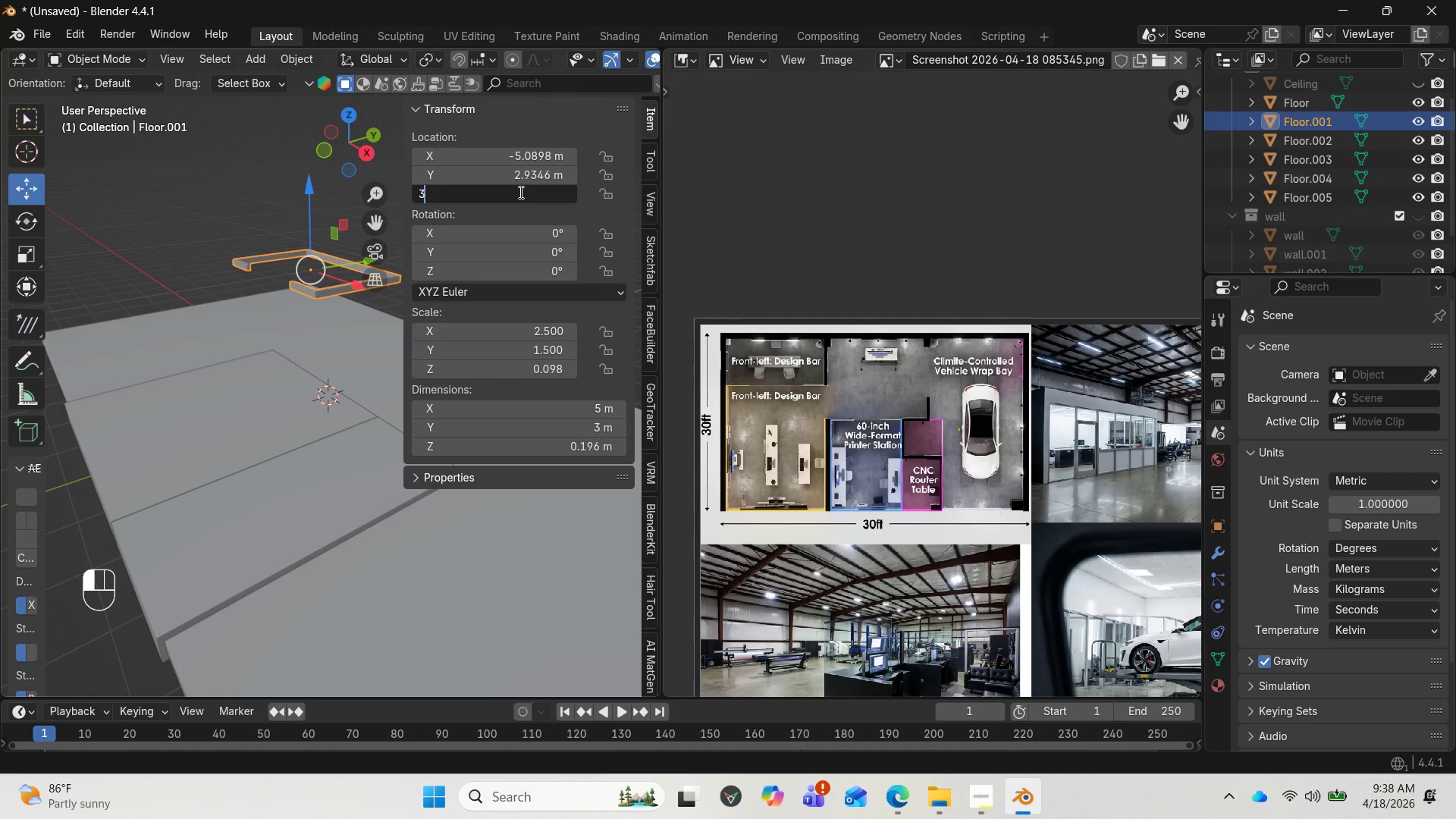 
key(Enter)
 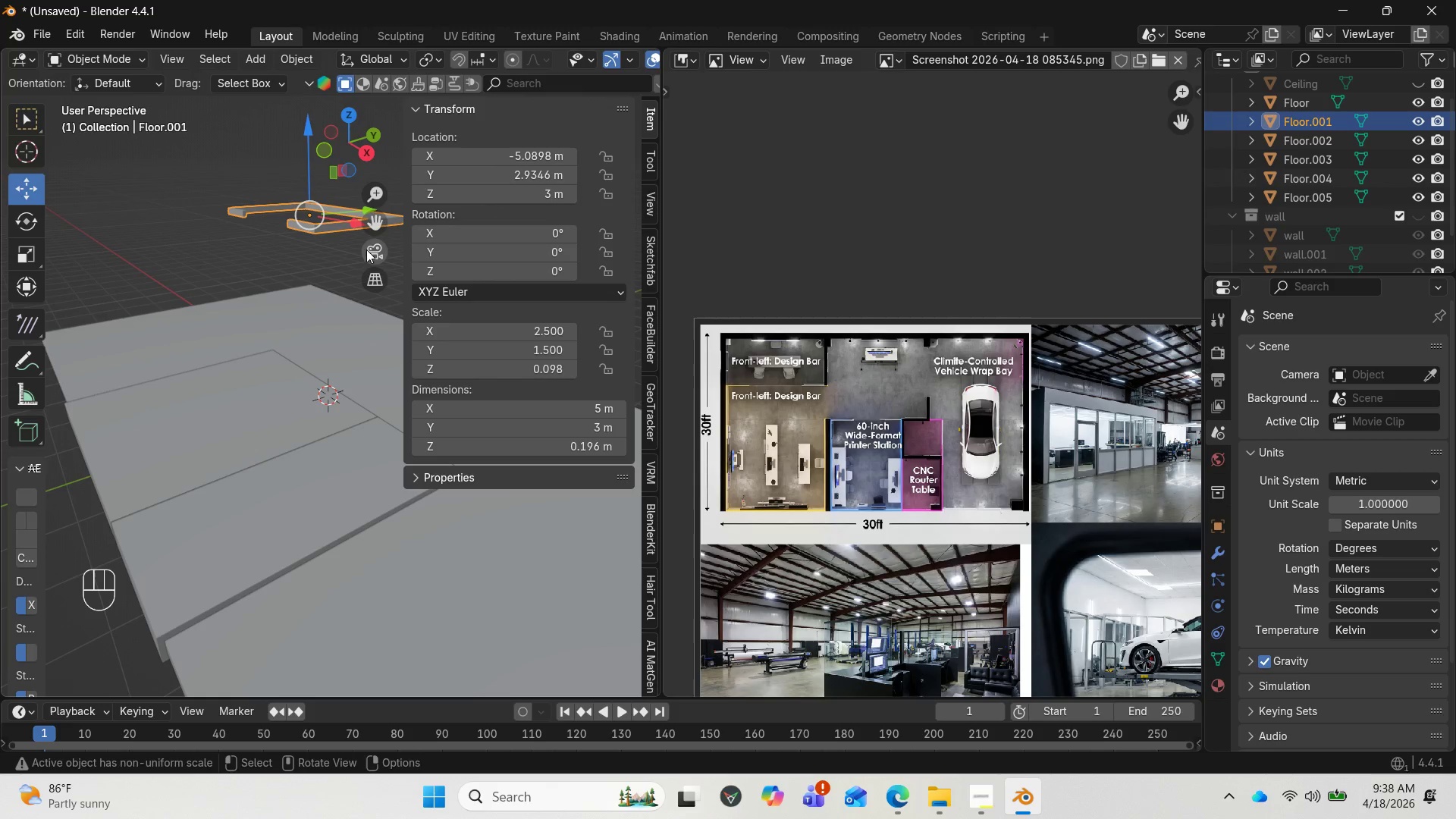 
scroll: coordinate [314, 297], scroll_direction: down, amount: 2.0
 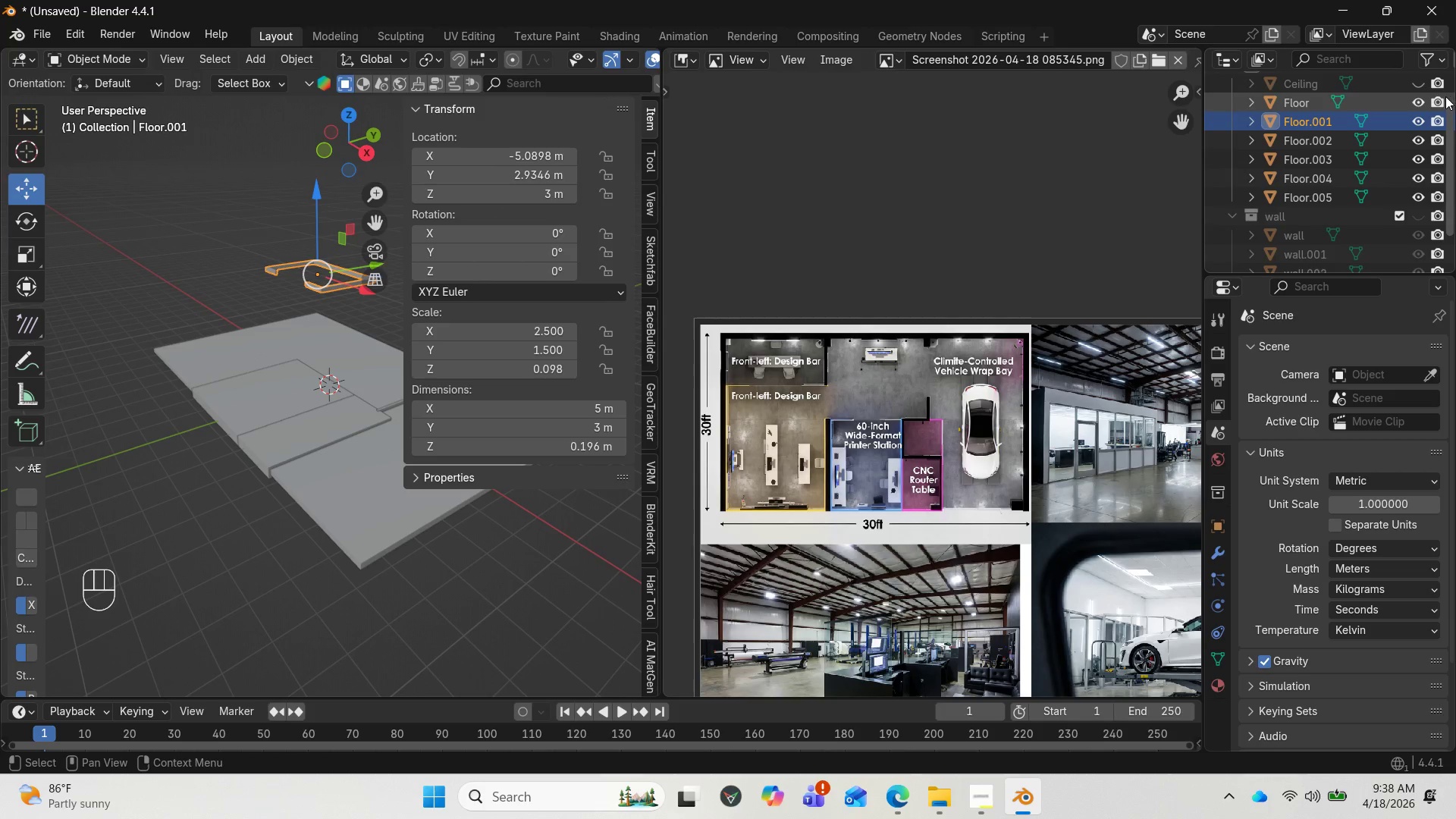 
left_click([1421, 83])
 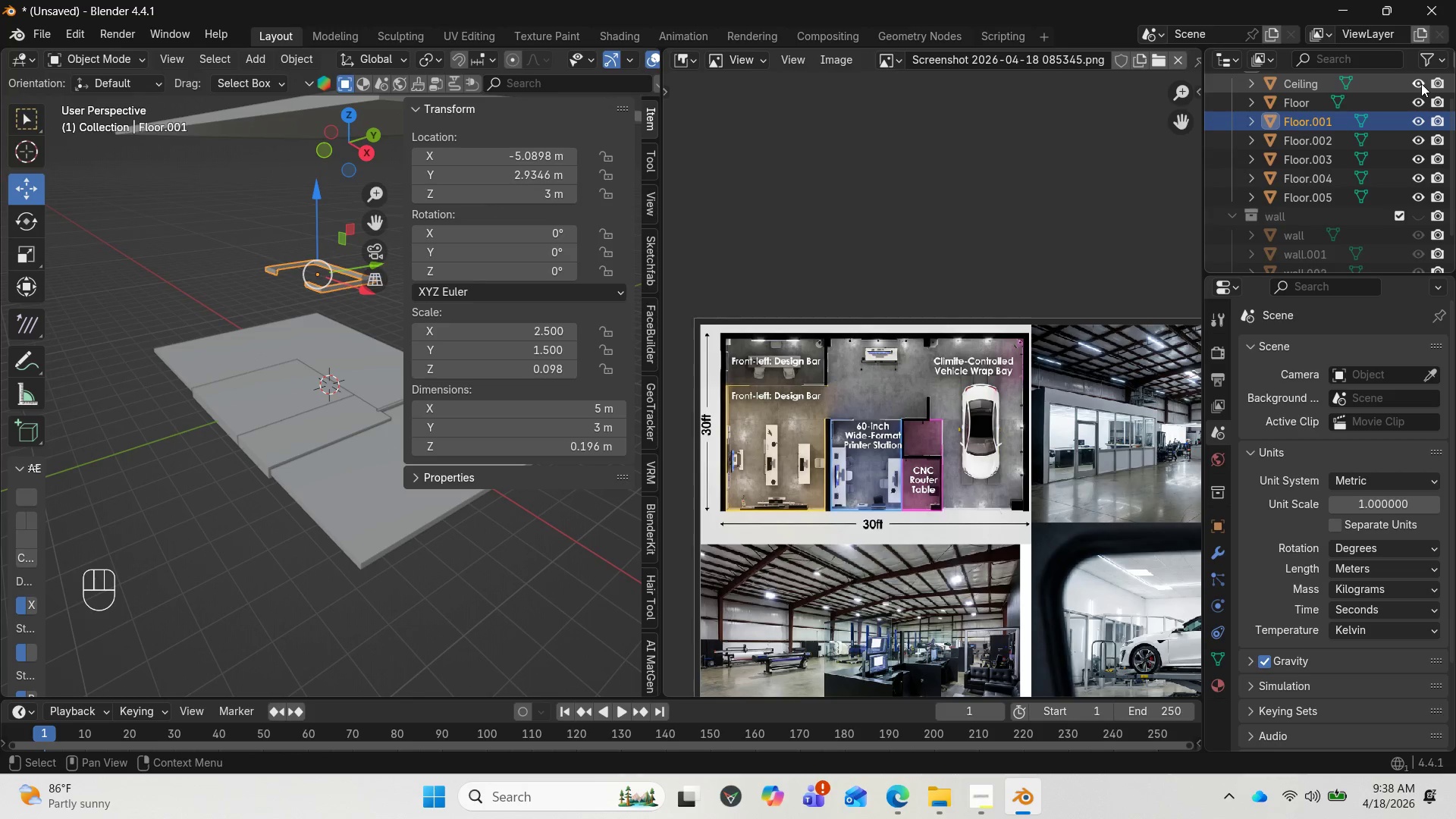 
left_click([1421, 83])
 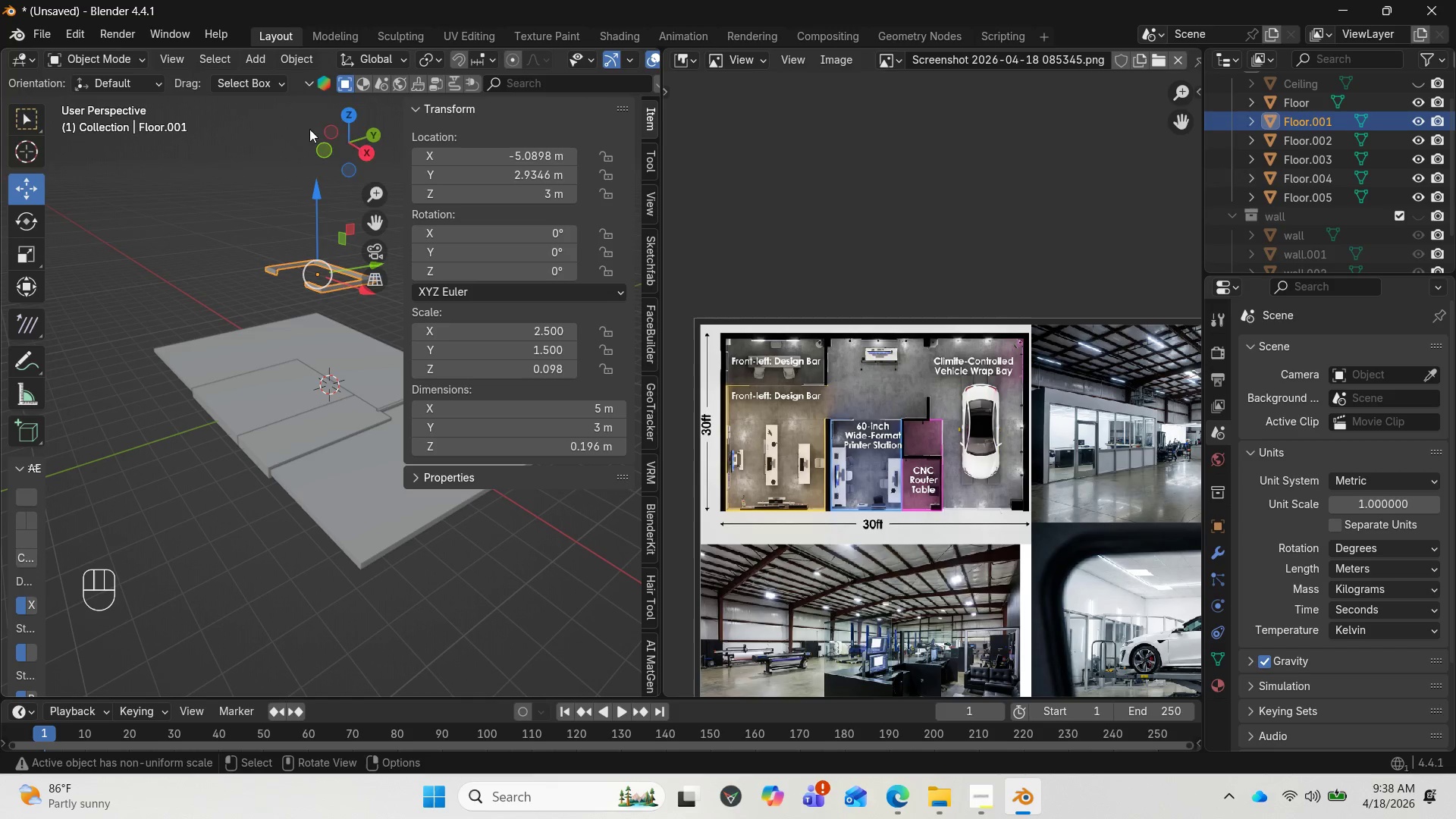 
left_click_drag(start_coordinate=[344, 137], to_coordinate=[493, 142])
 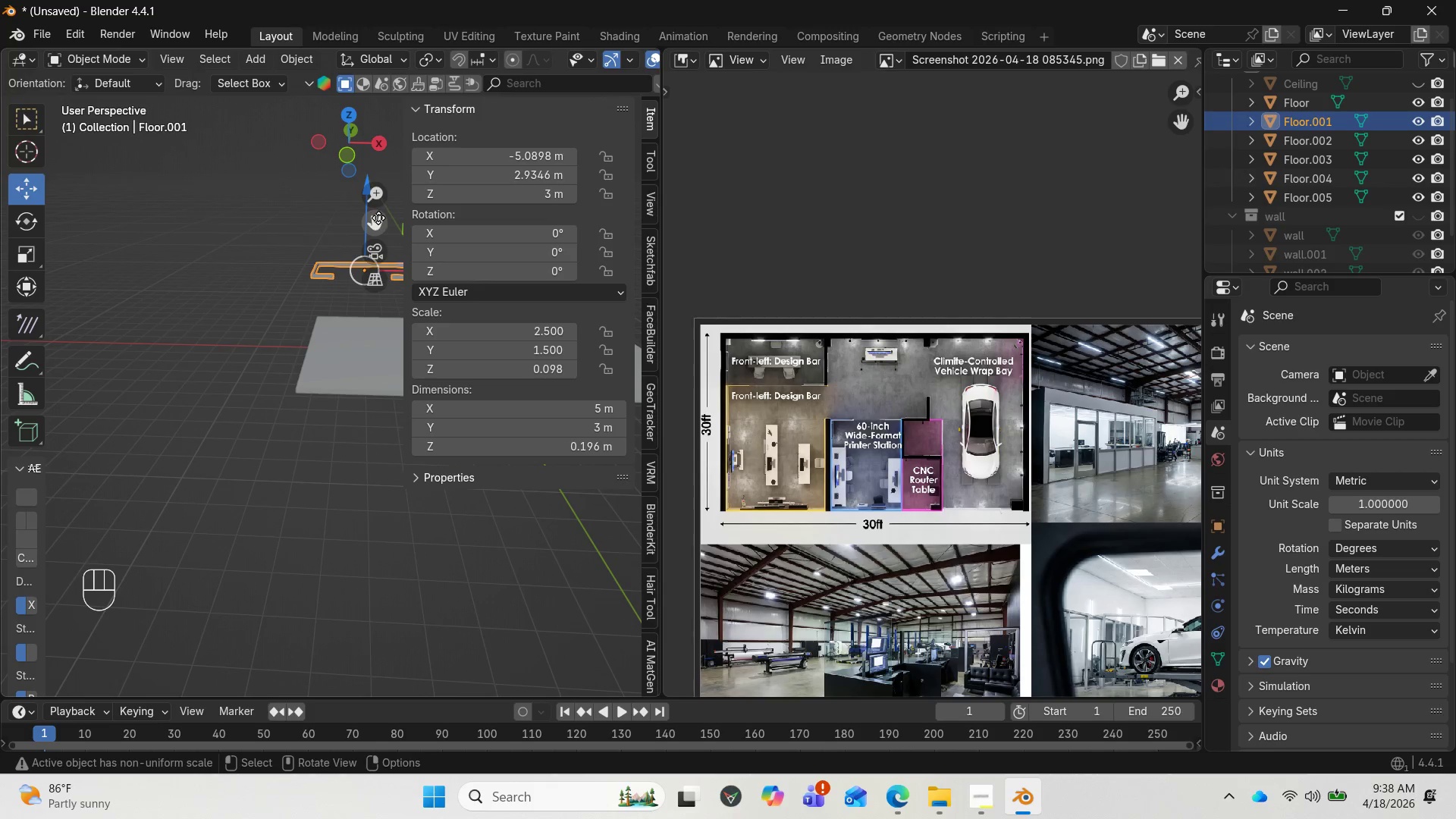 
left_click_drag(start_coordinate=[387, 194], to_coordinate=[353, 261])
 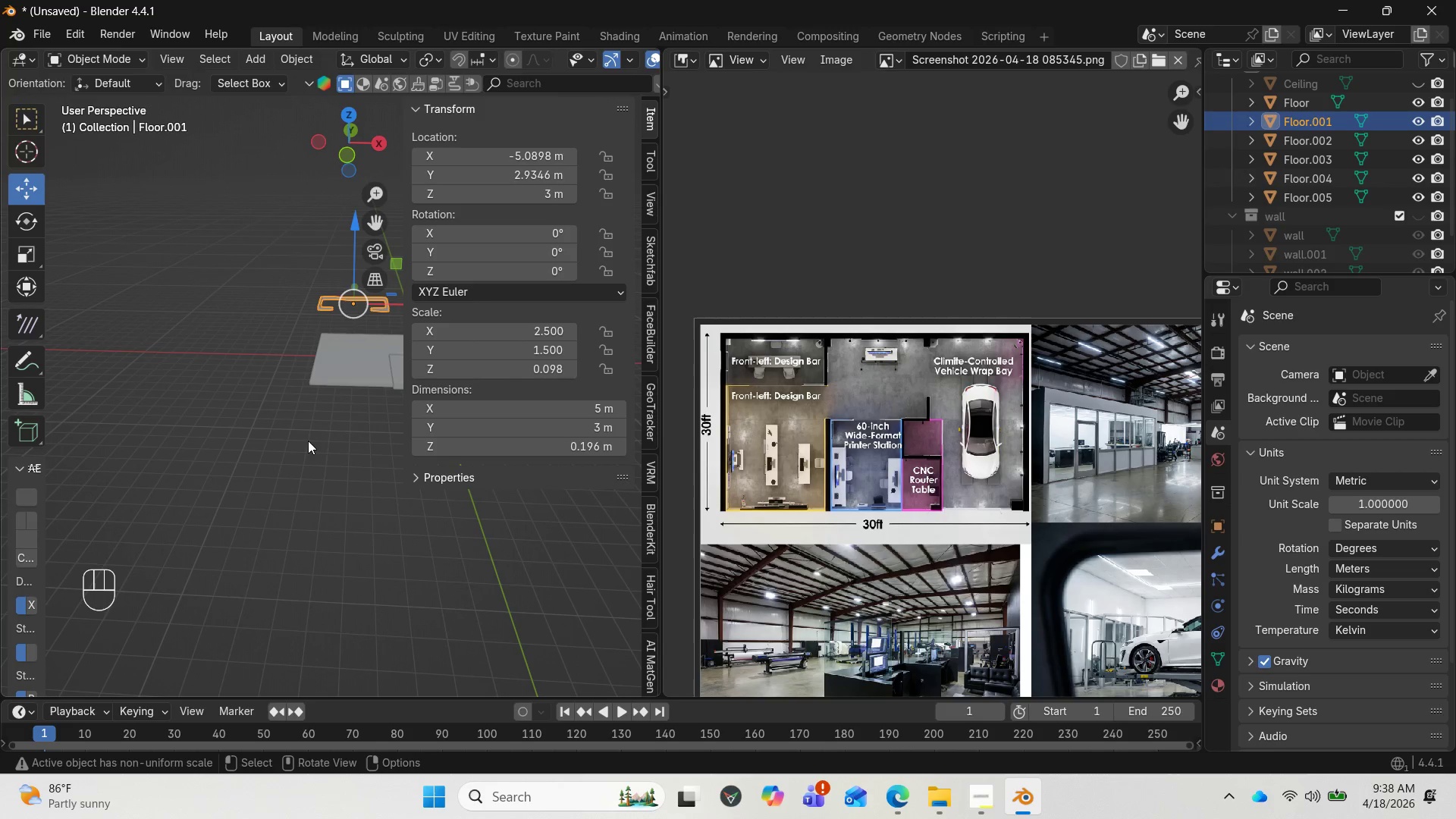 
type(SZ)
 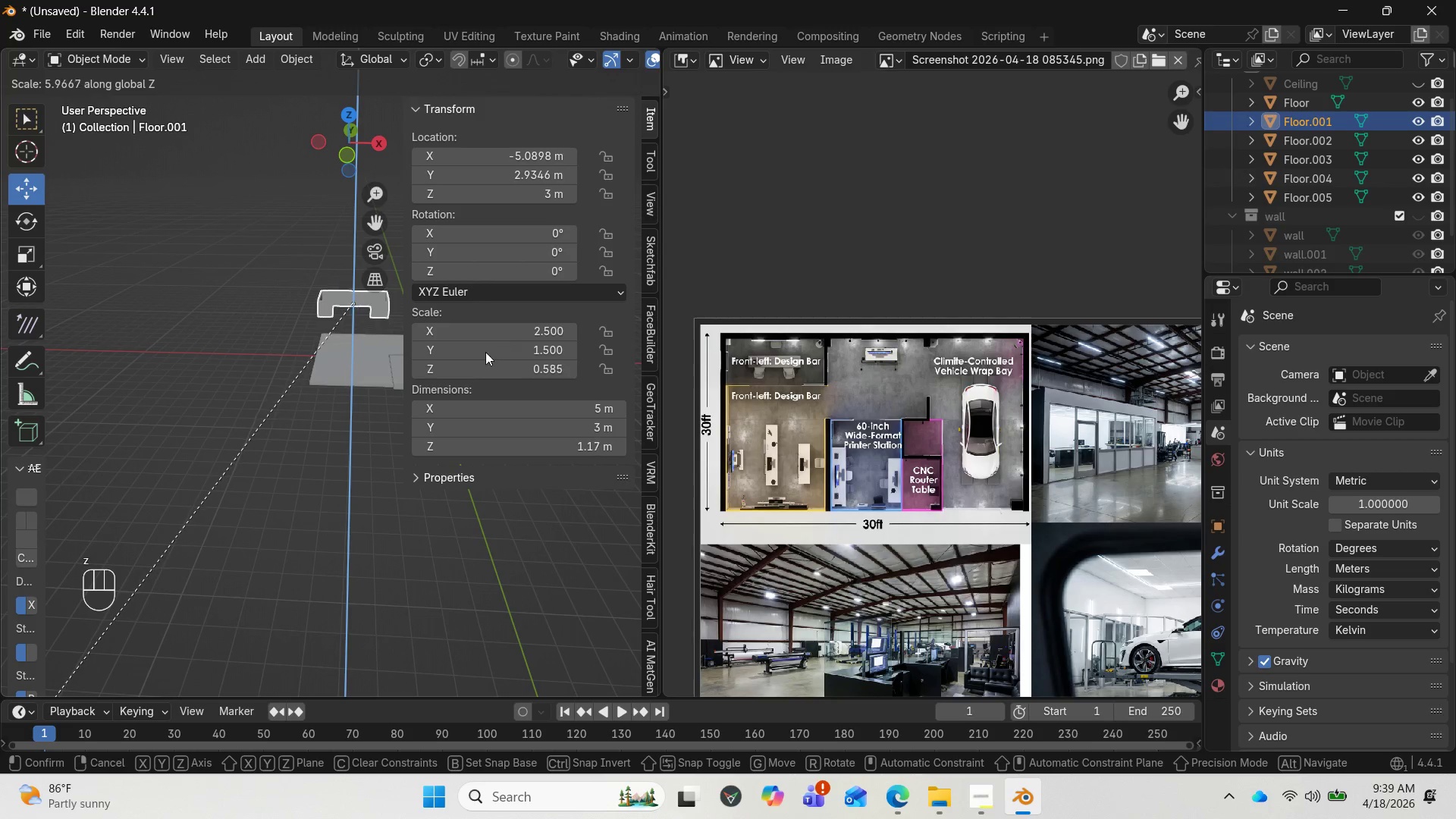 
left_click([259, 626])
 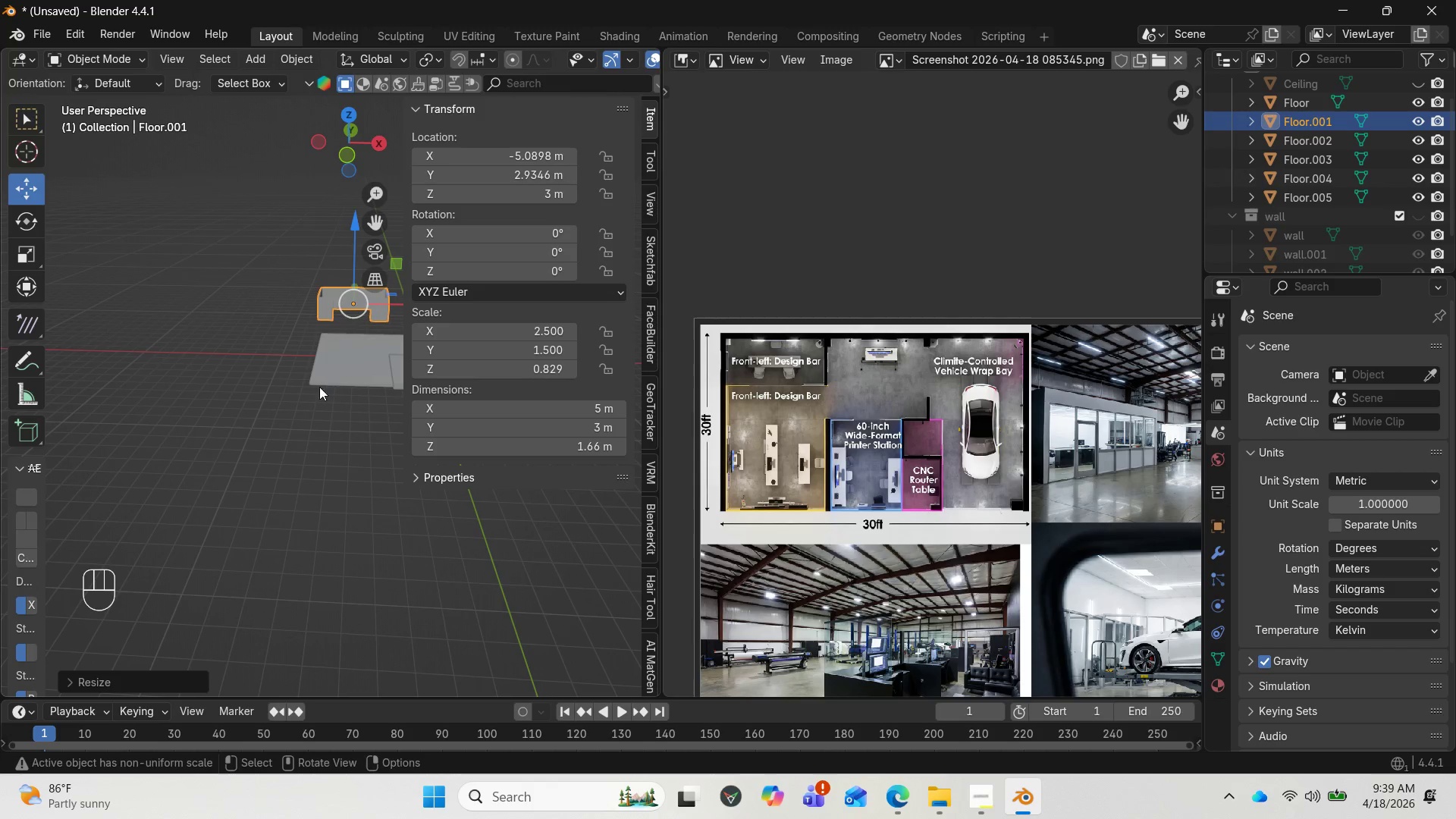 
key(Numpad1)
 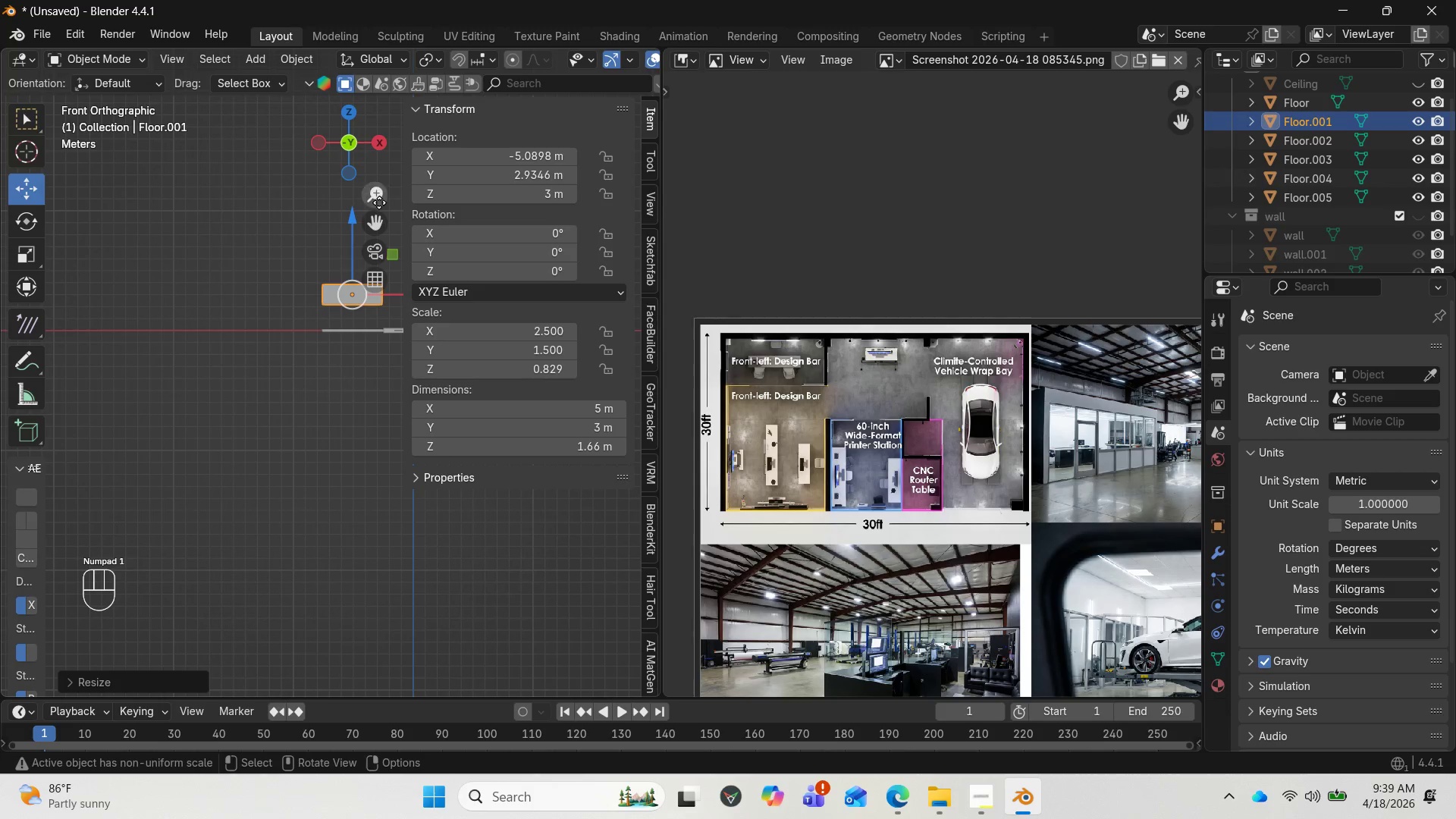 
left_click_drag(start_coordinate=[377, 214], to_coordinate=[244, 301])
 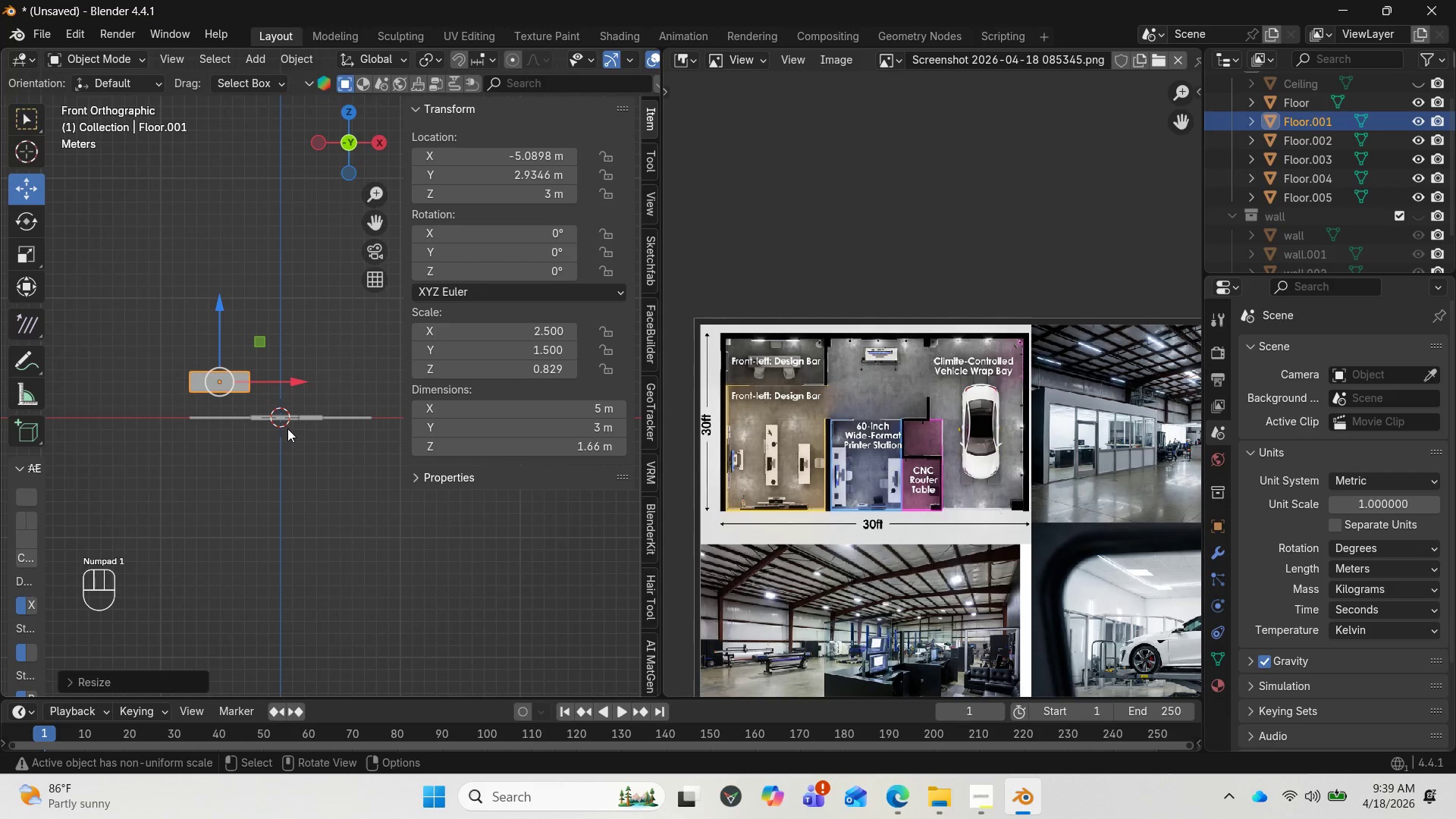 
type(SZ)
 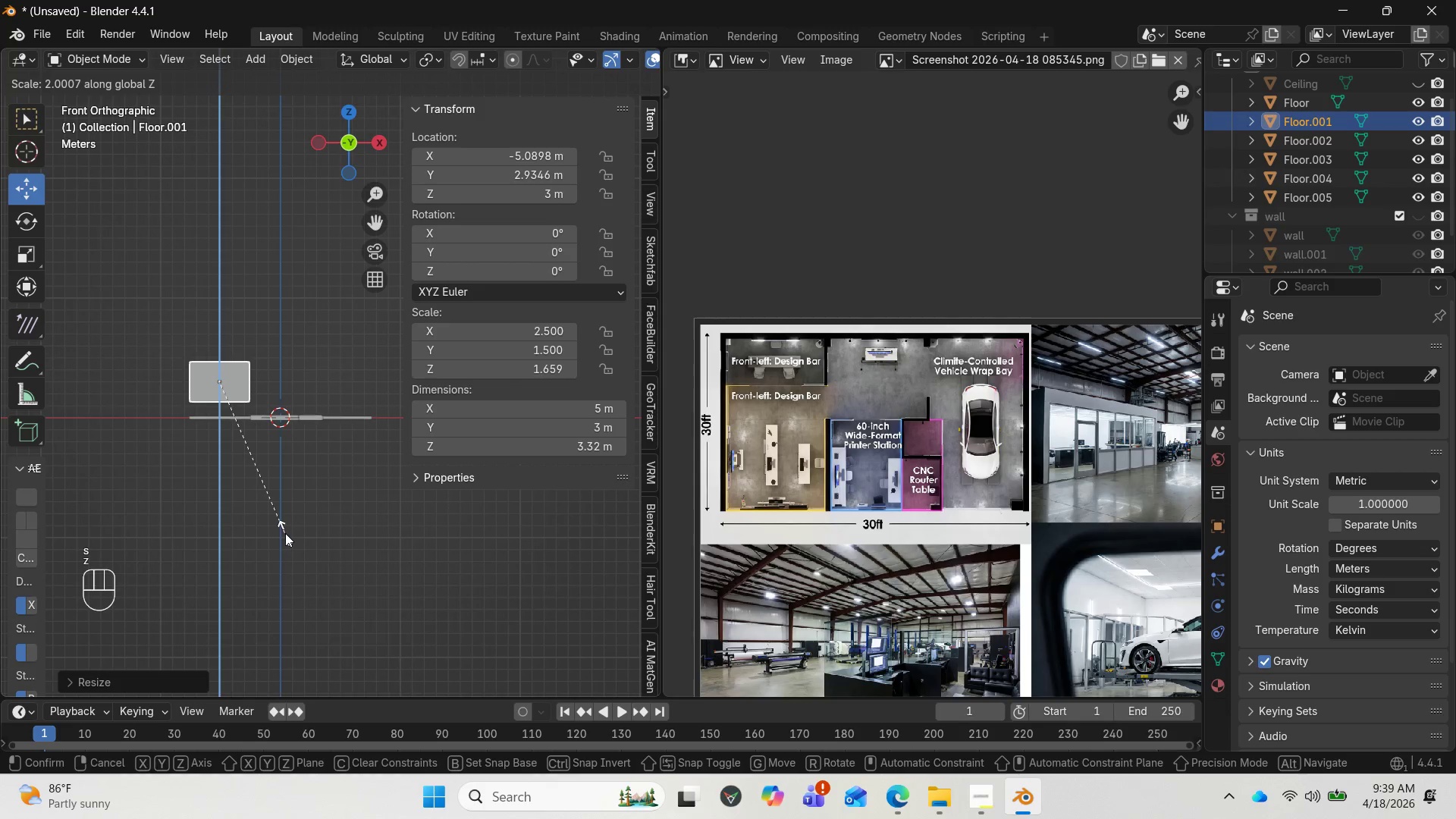 
left_click([284, 532])
 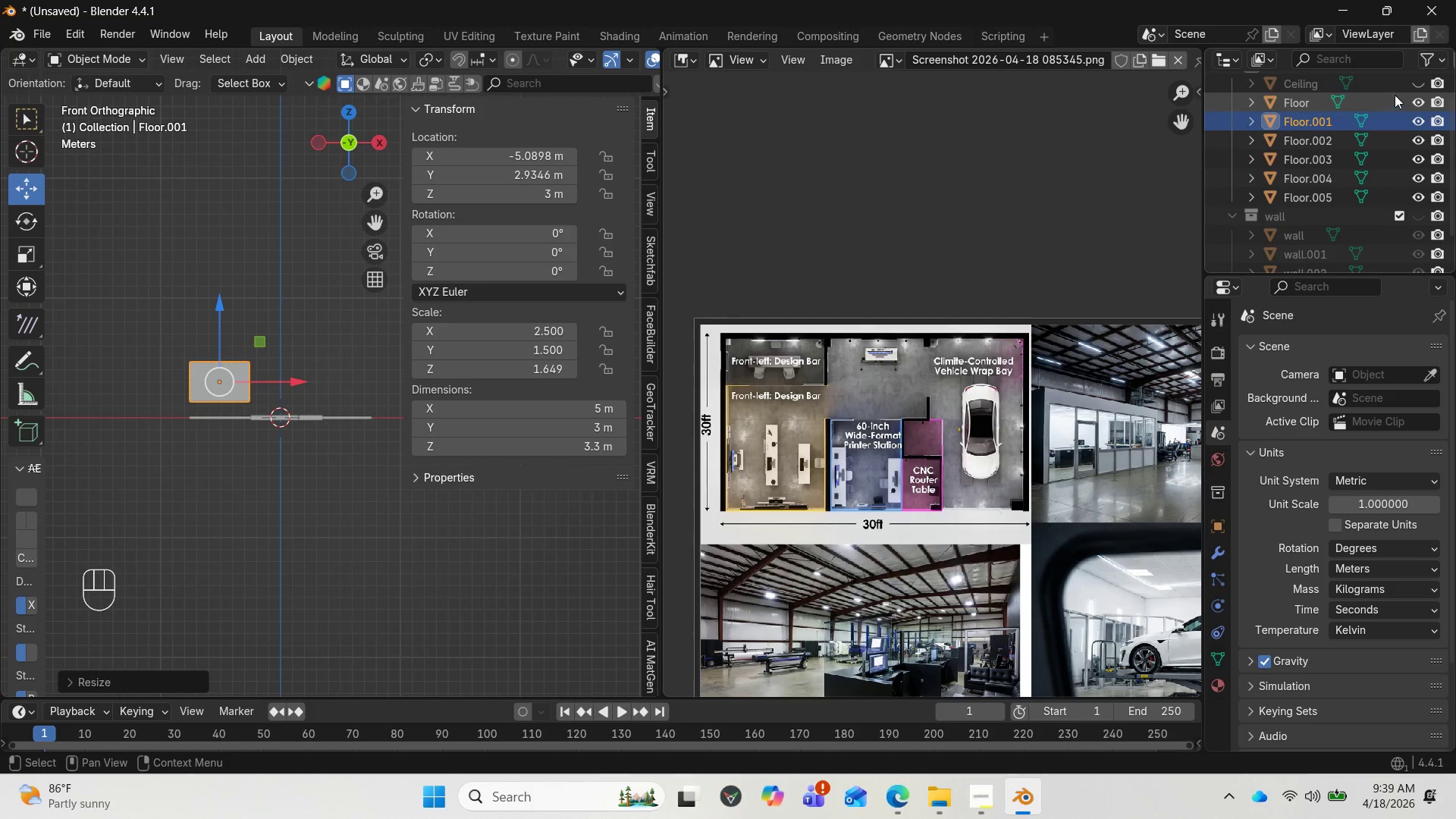 
left_click([1420, 80])
 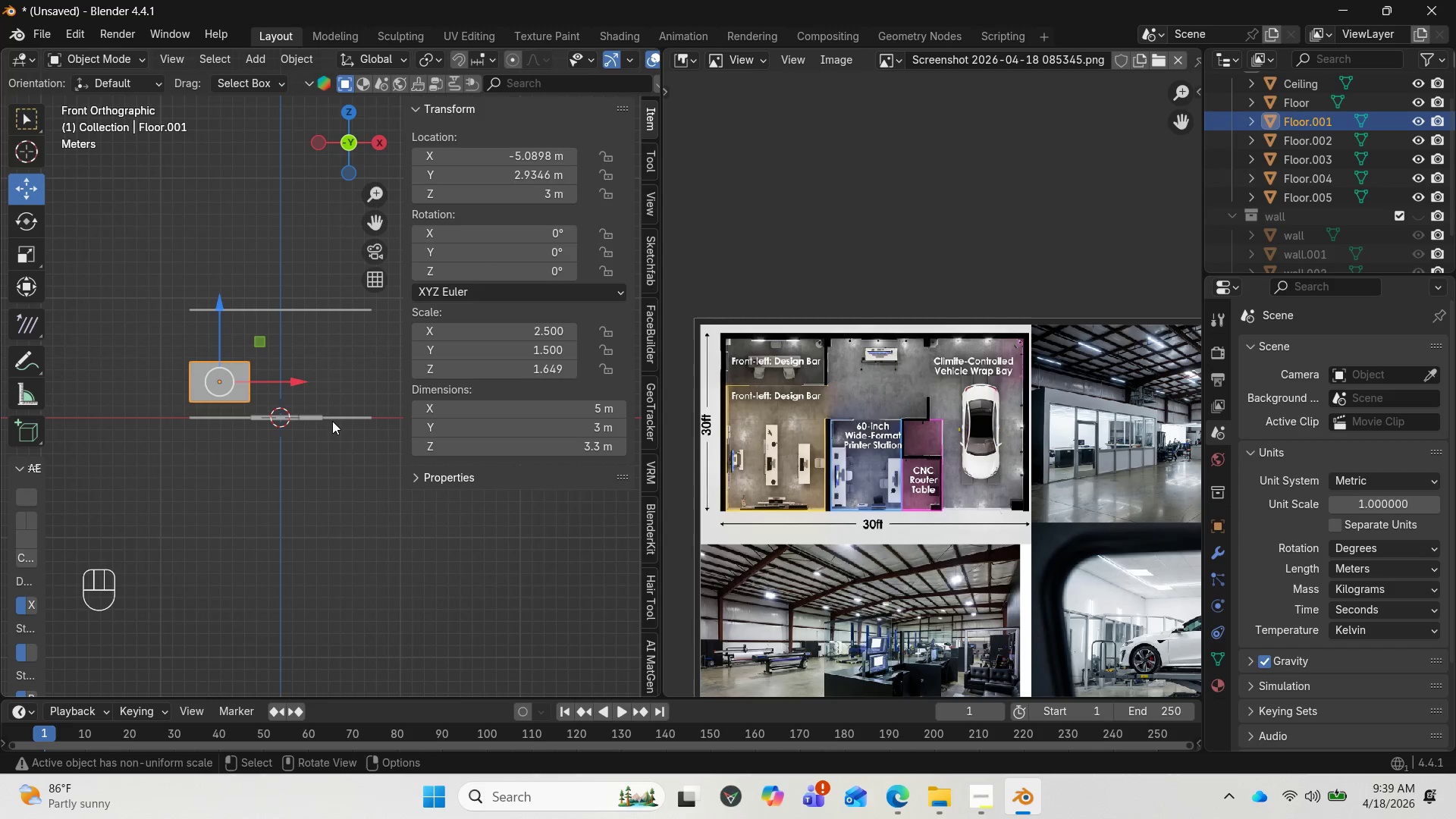 
type(SZ)
 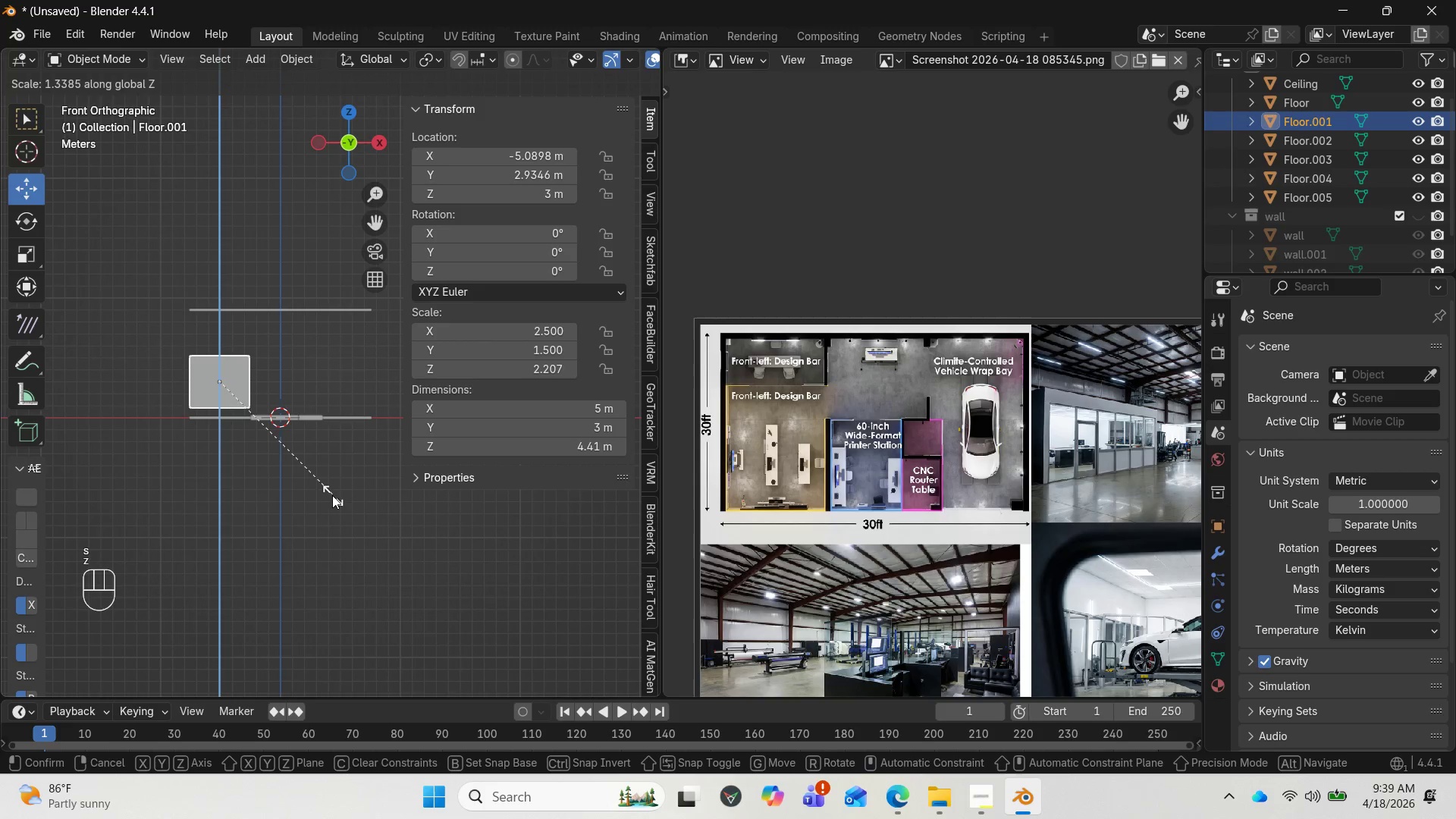 
left_click([329, 504])
 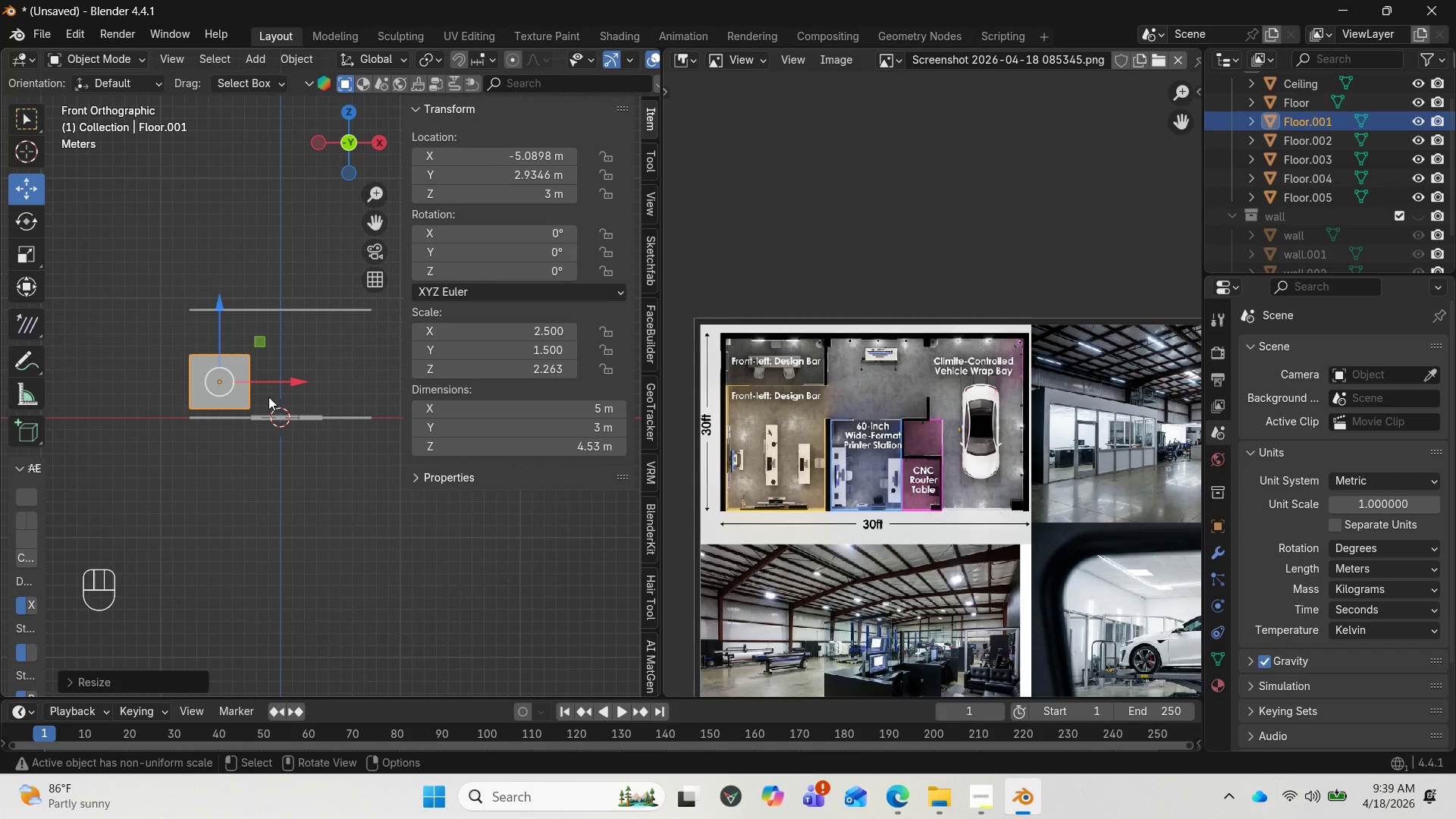 
wait(7.33)
 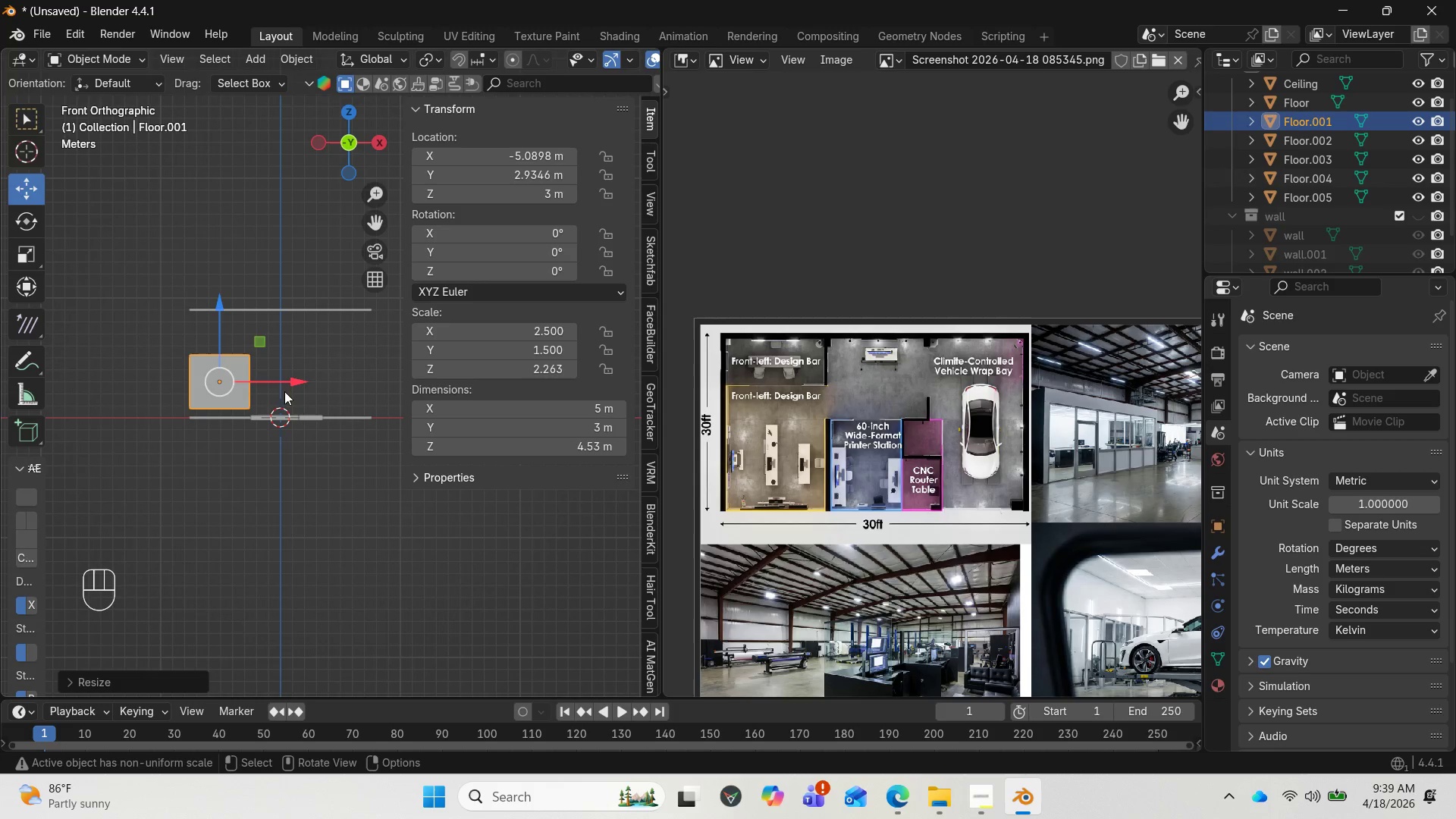 
left_click_drag(start_coordinate=[220, 300], to_coordinate=[202, 309])
 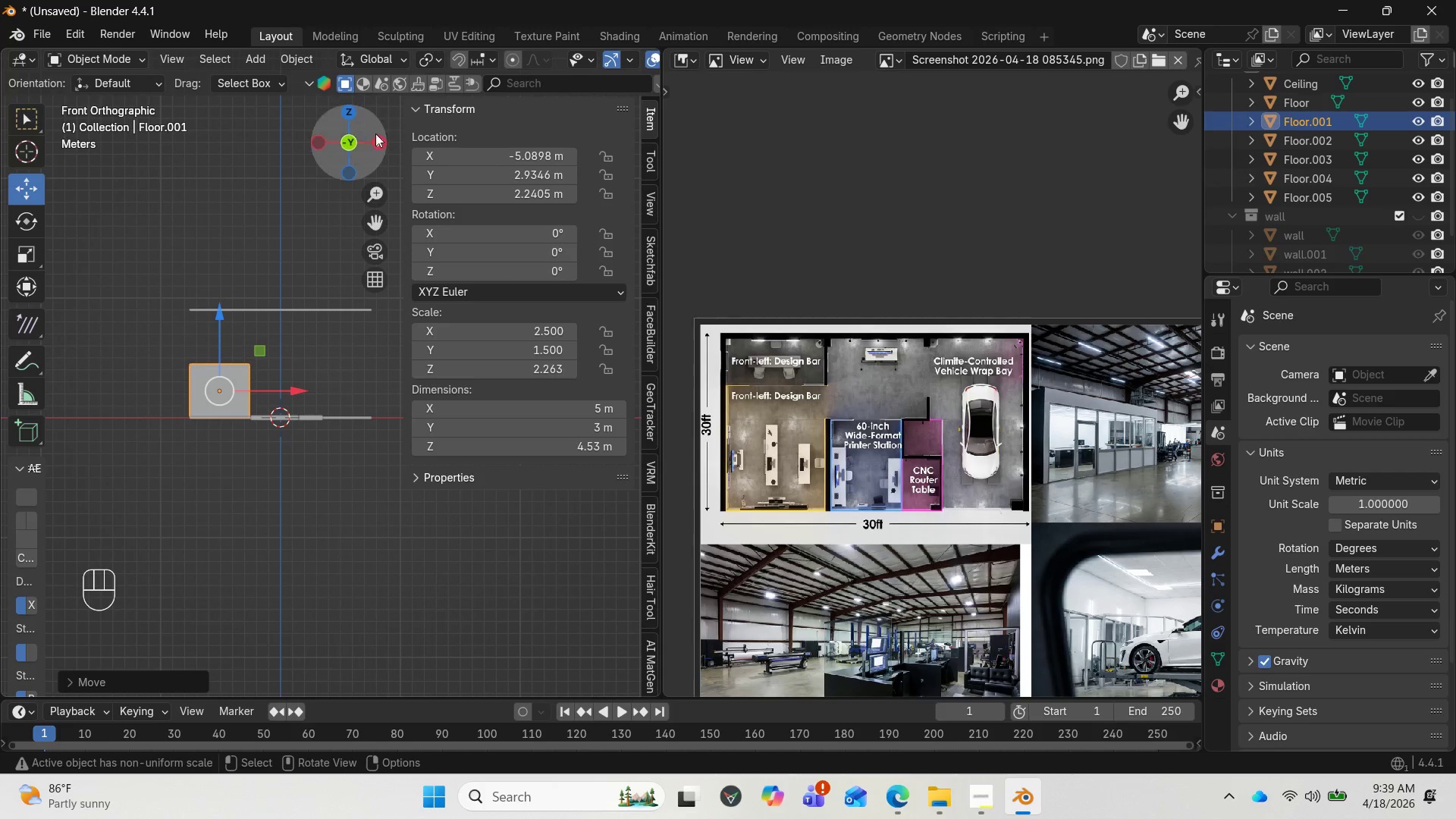 
left_click_drag(start_coordinate=[361, 138], to_coordinate=[494, 165])
 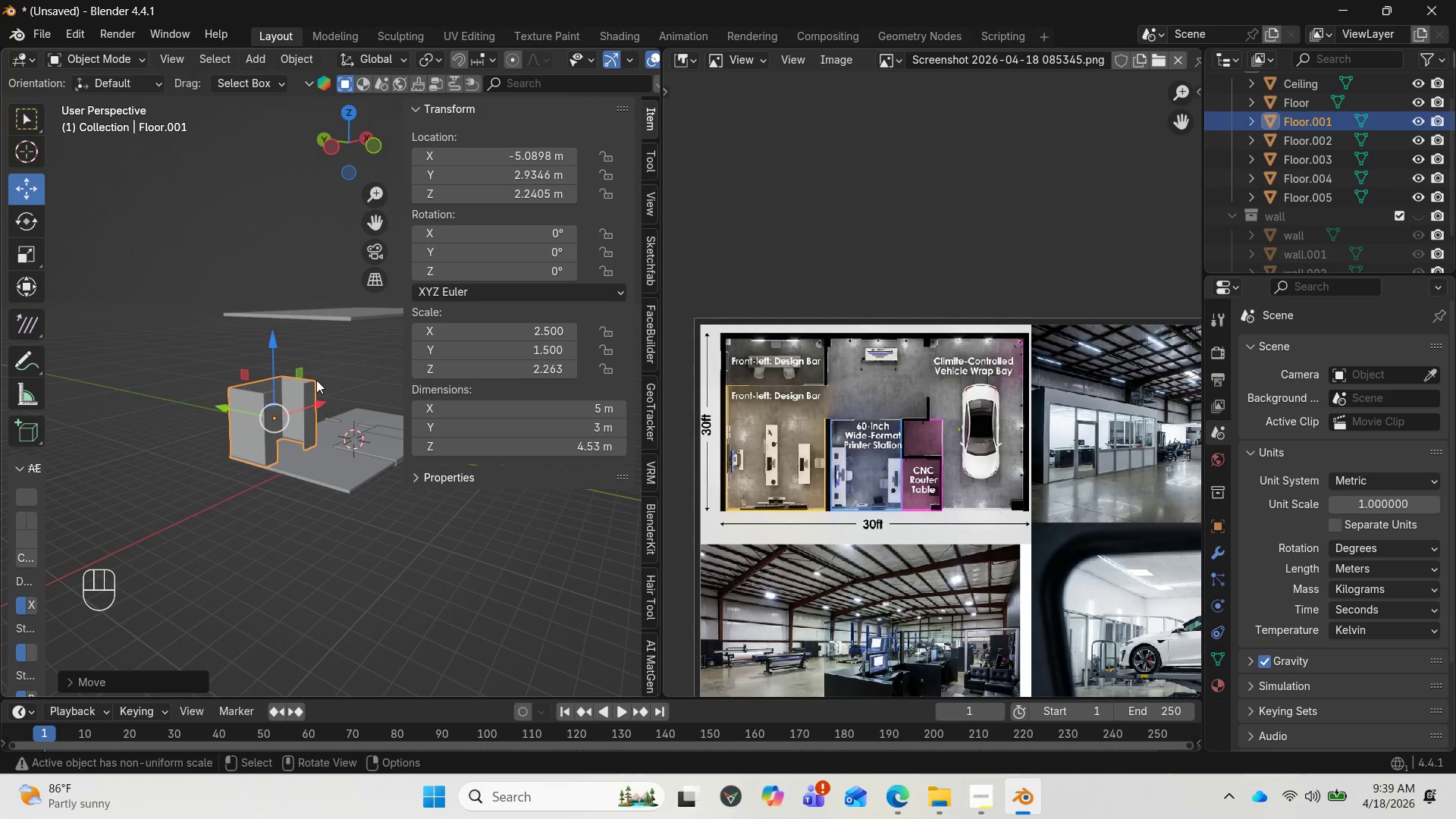 
type(SZ)
 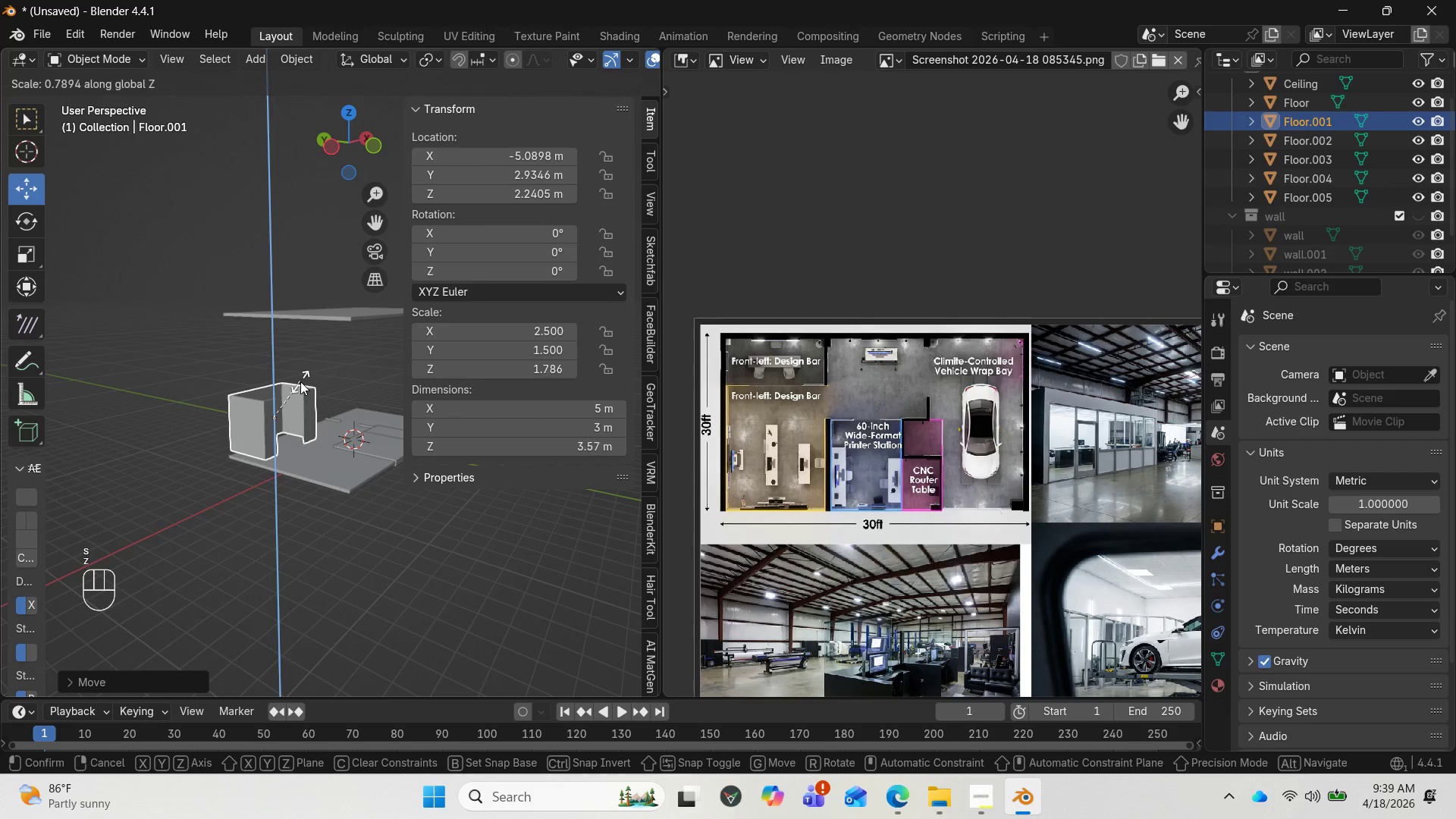 
left_click([297, 384])
 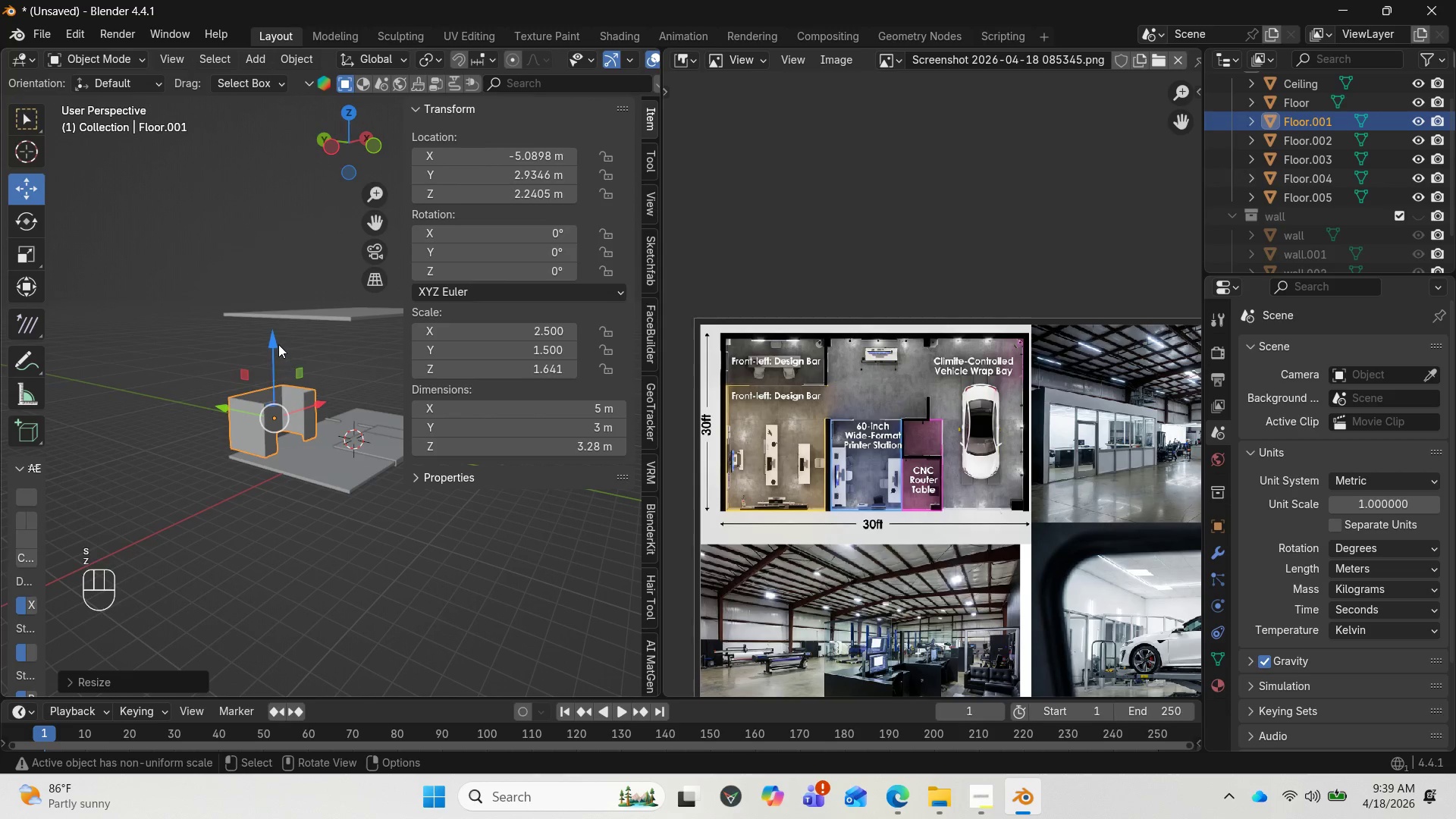 
left_click_drag(start_coordinate=[278, 339], to_coordinate=[278, 350])
 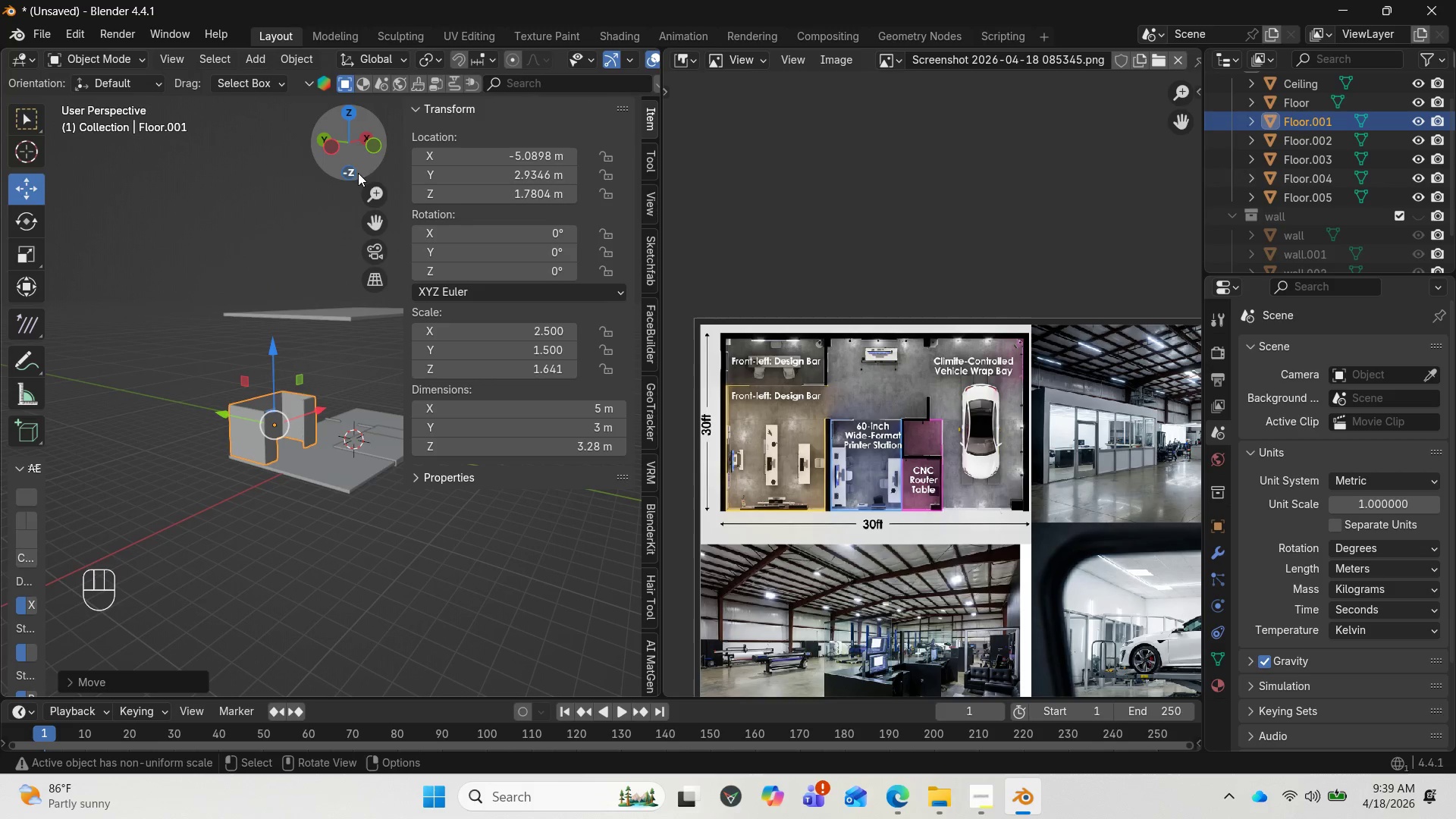 
left_click_drag(start_coordinate=[349, 149], to_coordinate=[119, 124])
 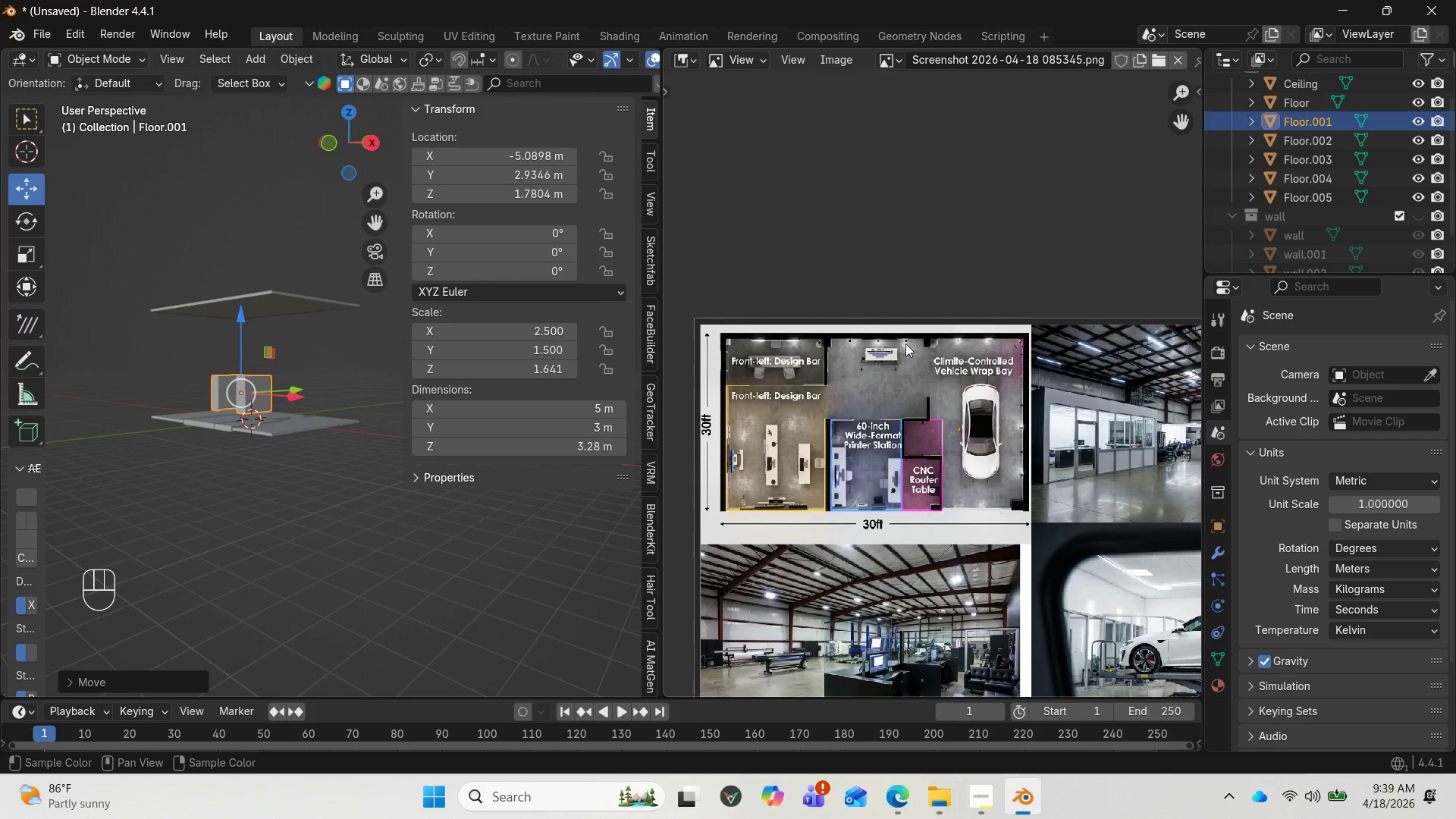 
scroll: coordinate [910, 357], scroll_direction: down, amount: 3.0
 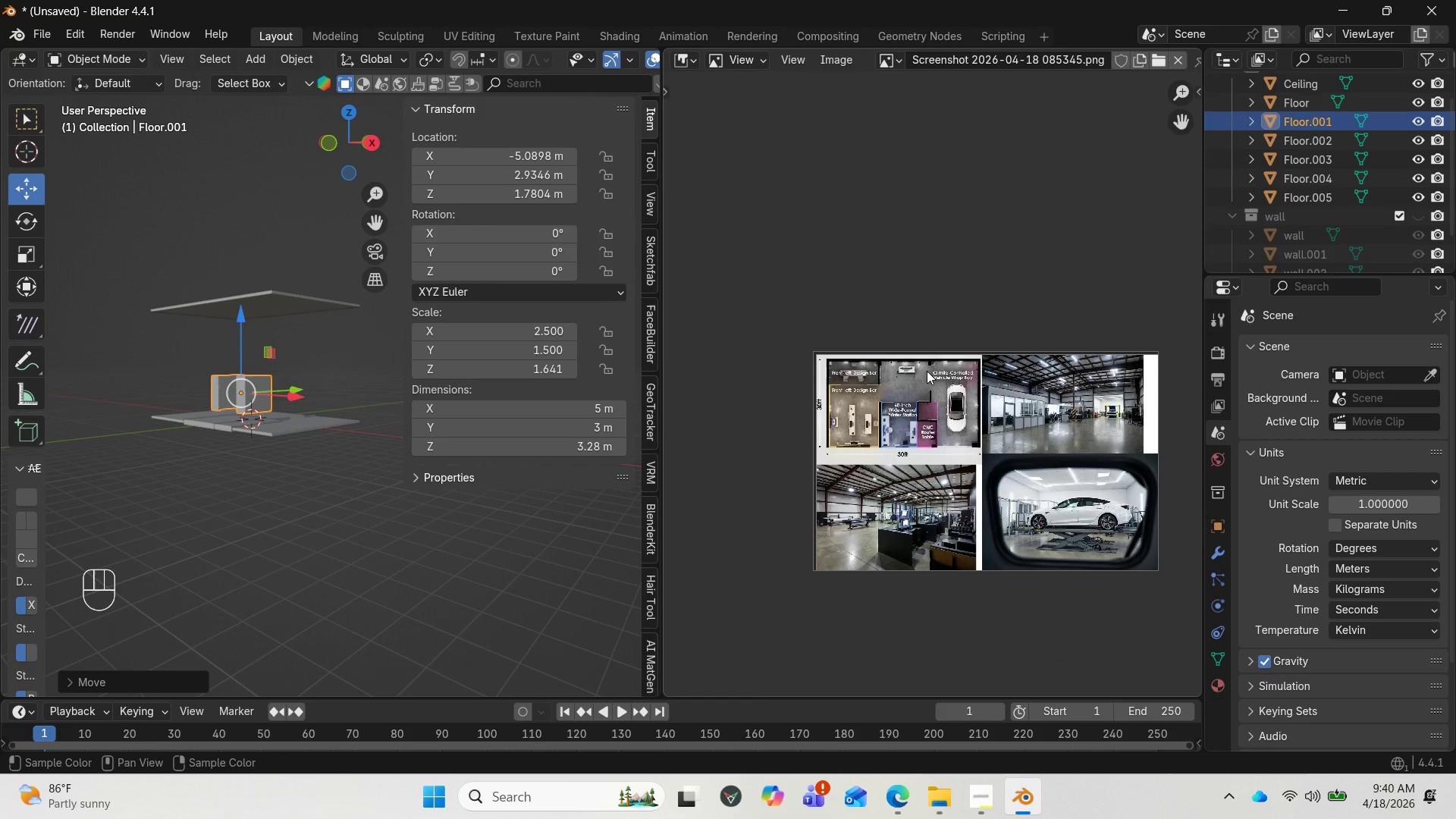 
scroll: coordinate [294, 365], scroll_direction: up, amount: 2.0
 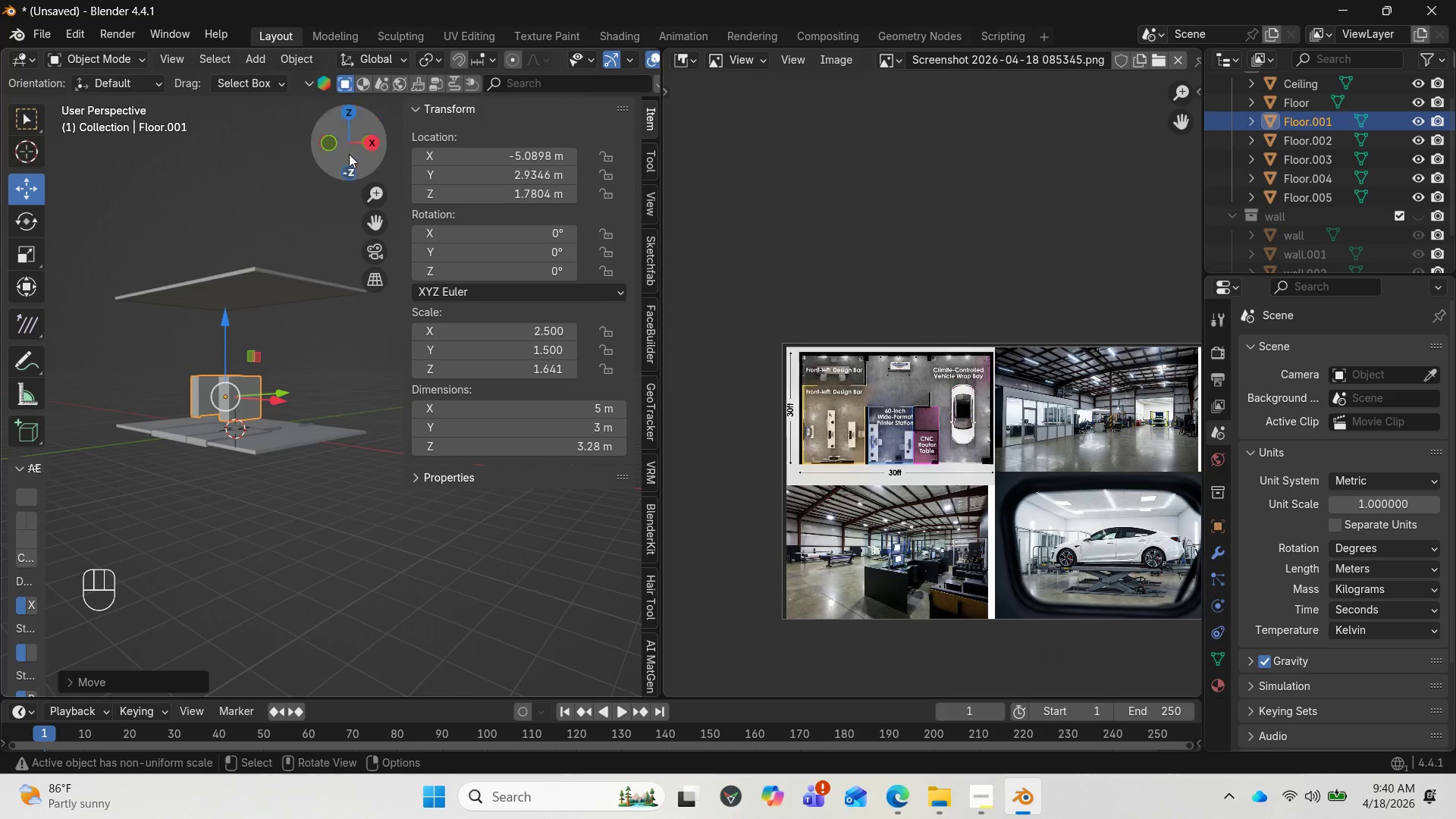 
left_click_drag(start_coordinate=[351, 143], to_coordinate=[467, 174])
 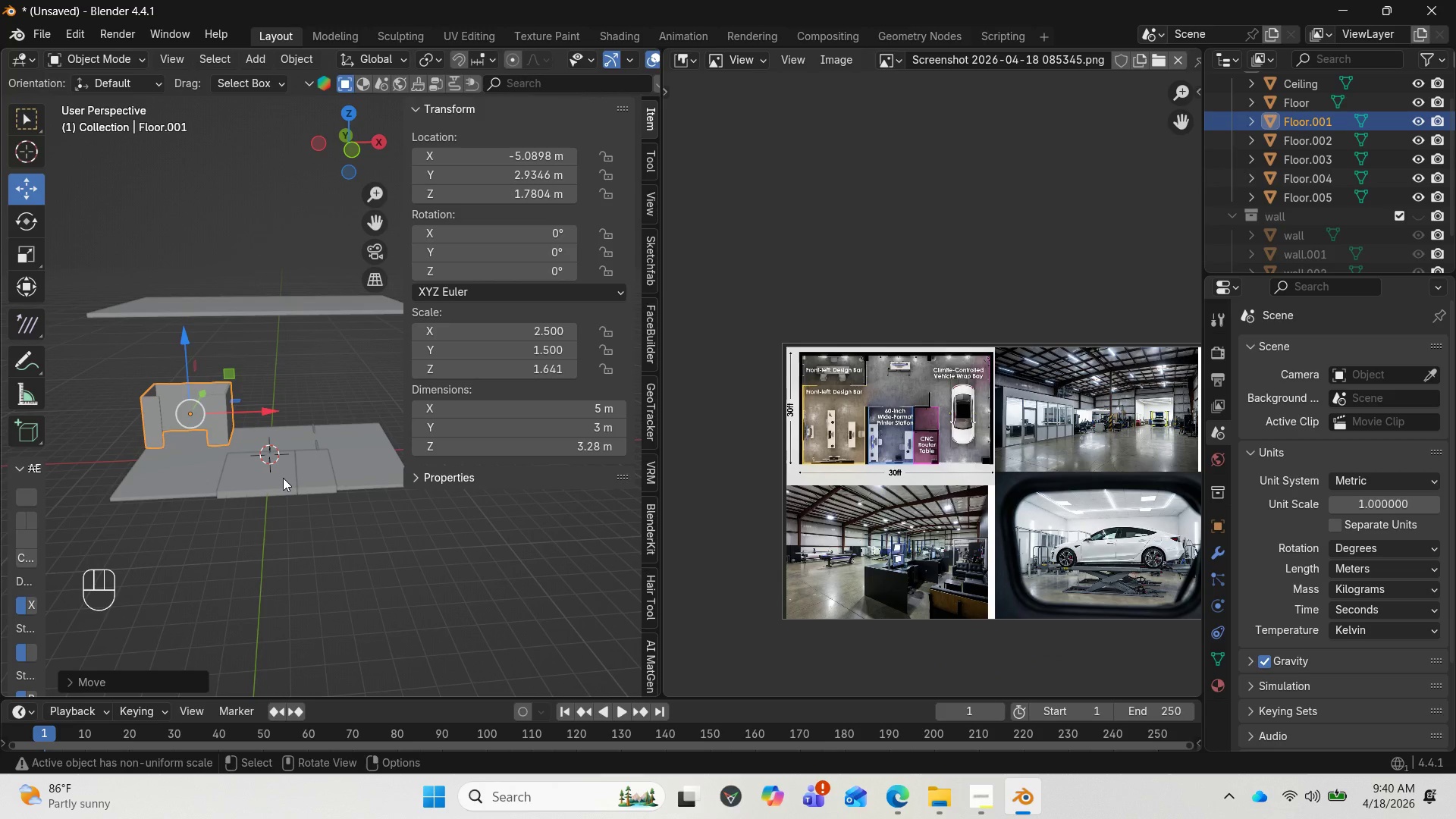 
left_click([282, 478])
 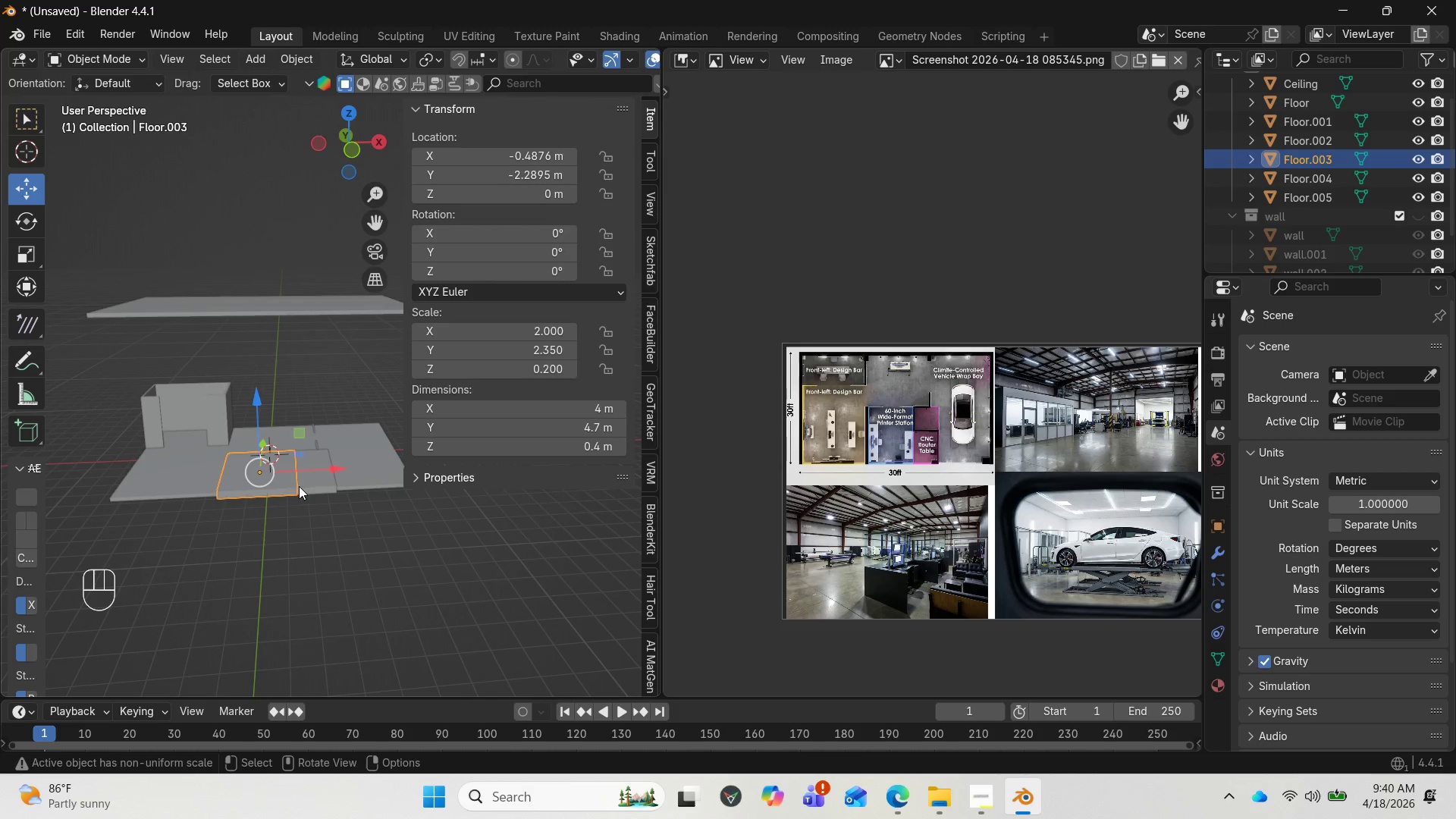 
scroll: coordinate [761, 421], scroll_direction: up, amount: 5.0
 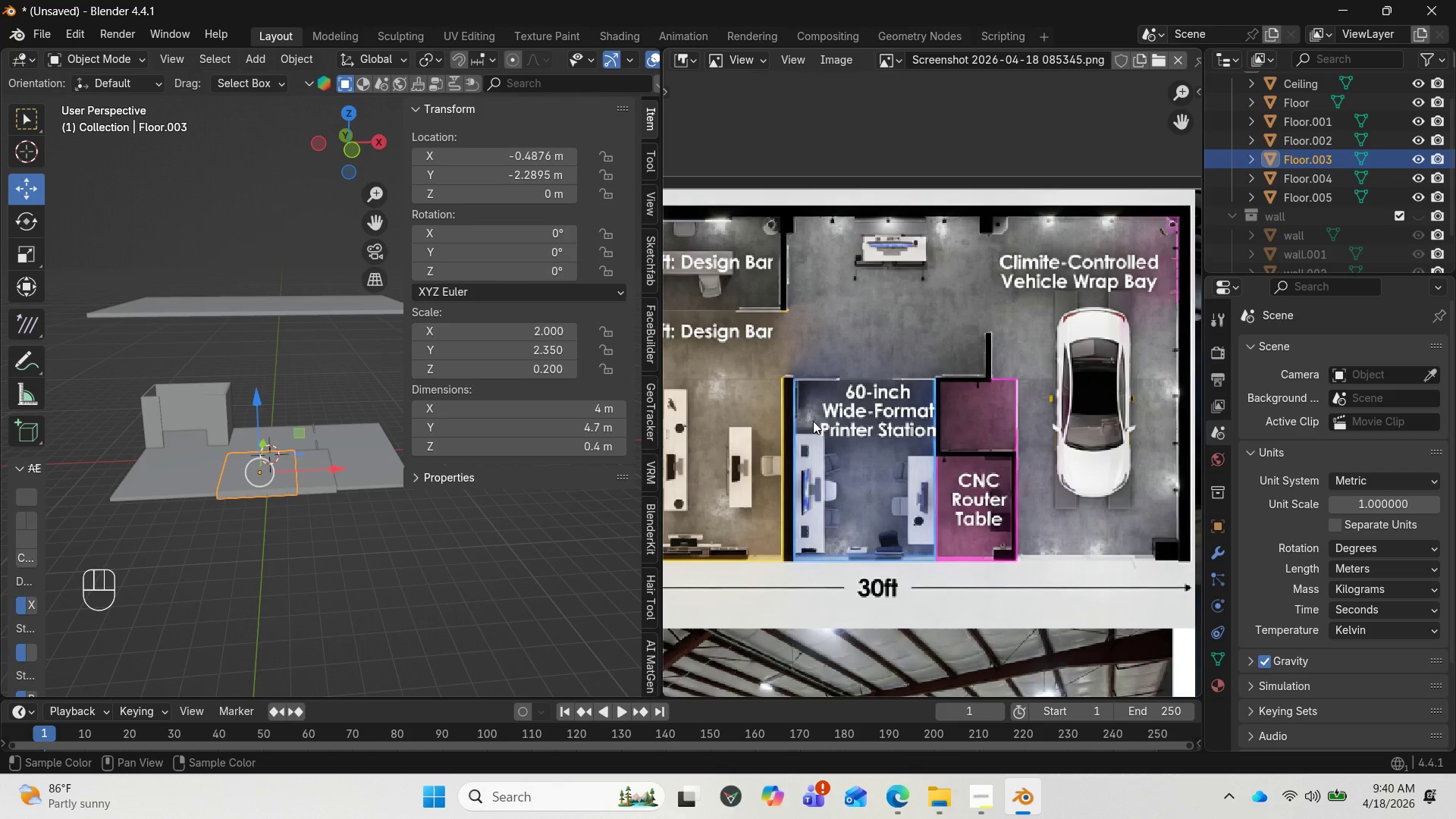 
wait(16.16)
 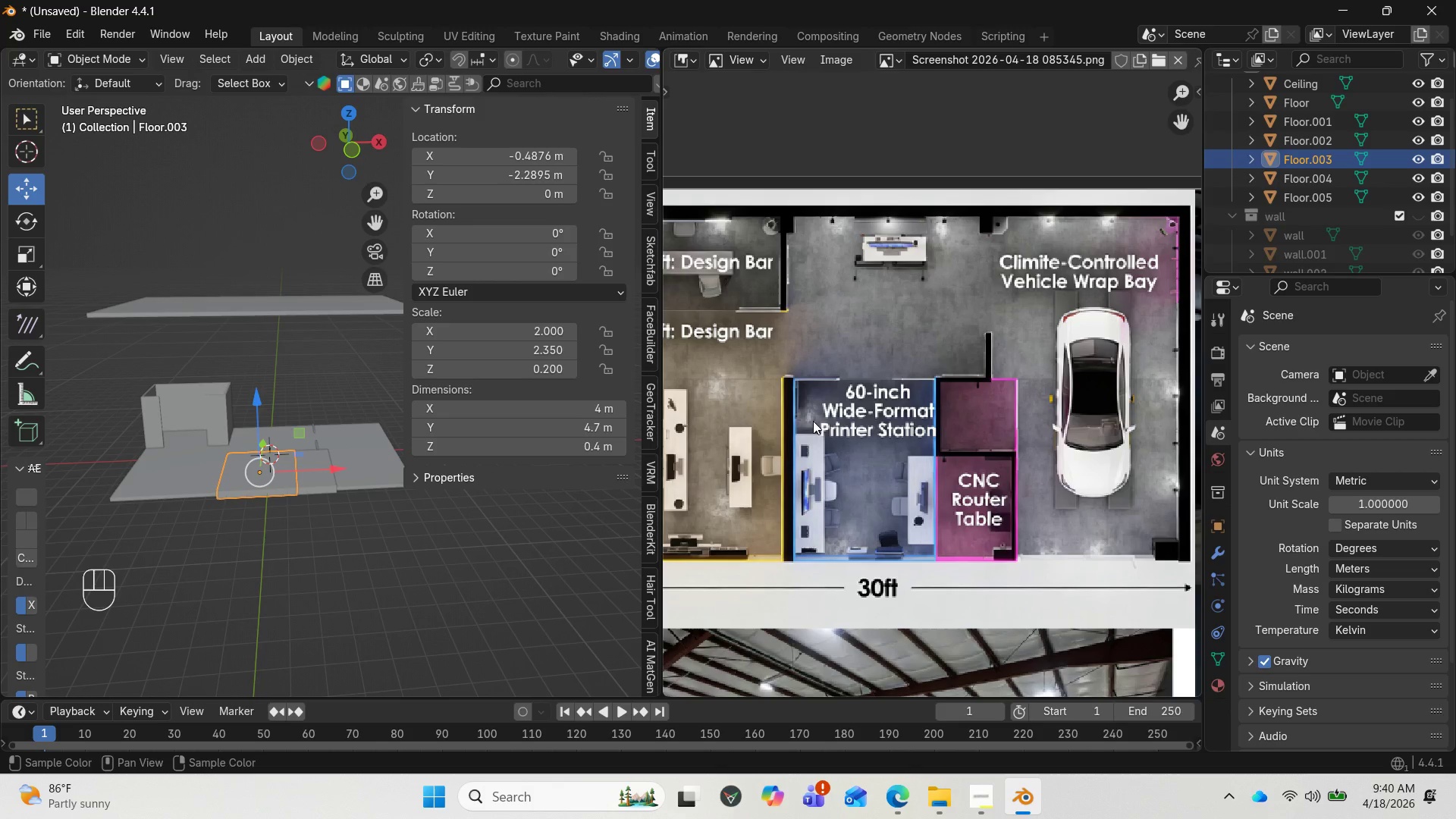 
key(Tab)
 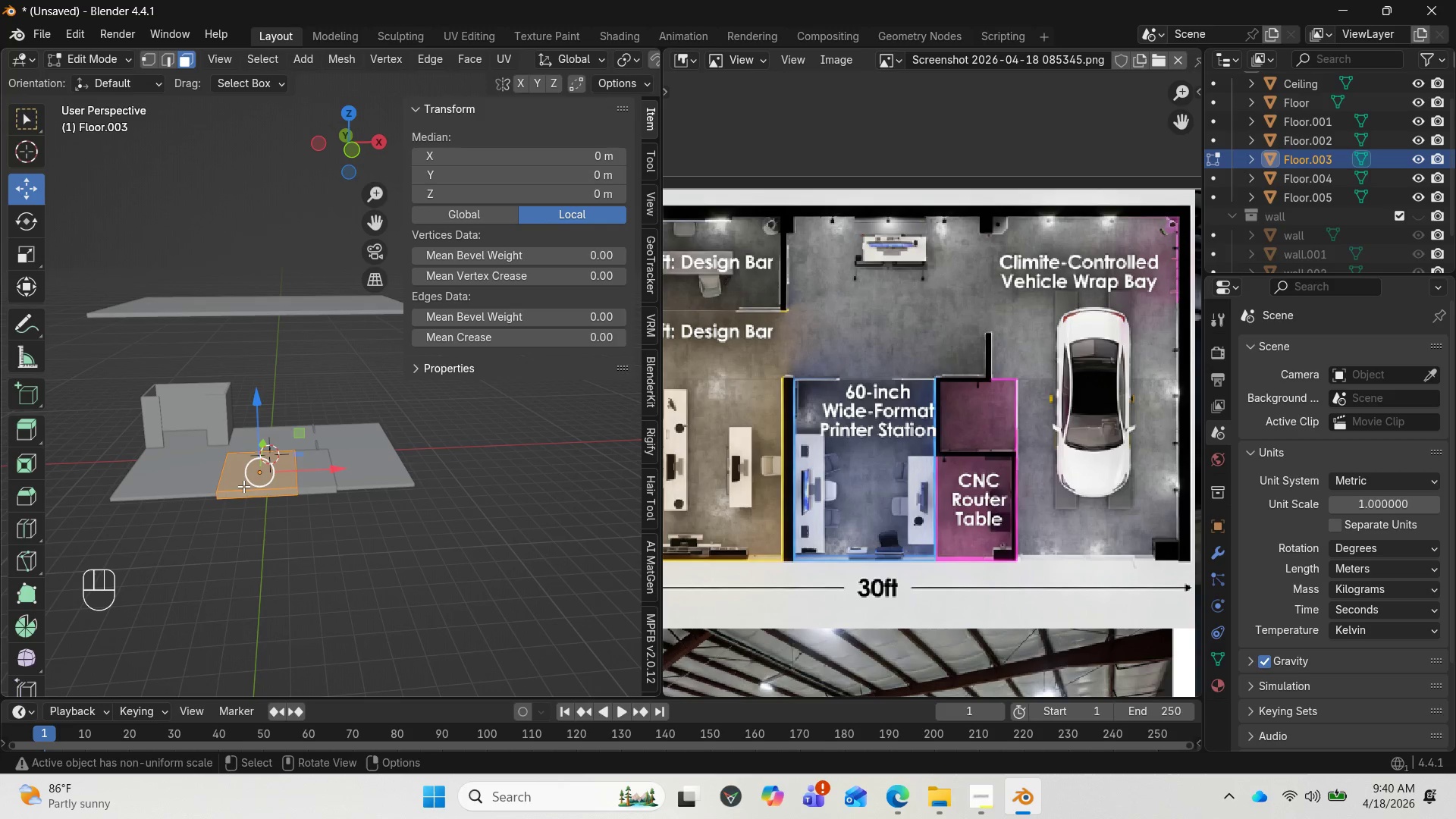 
scroll: coordinate [243, 486], scroll_direction: up, amount: 1.0
 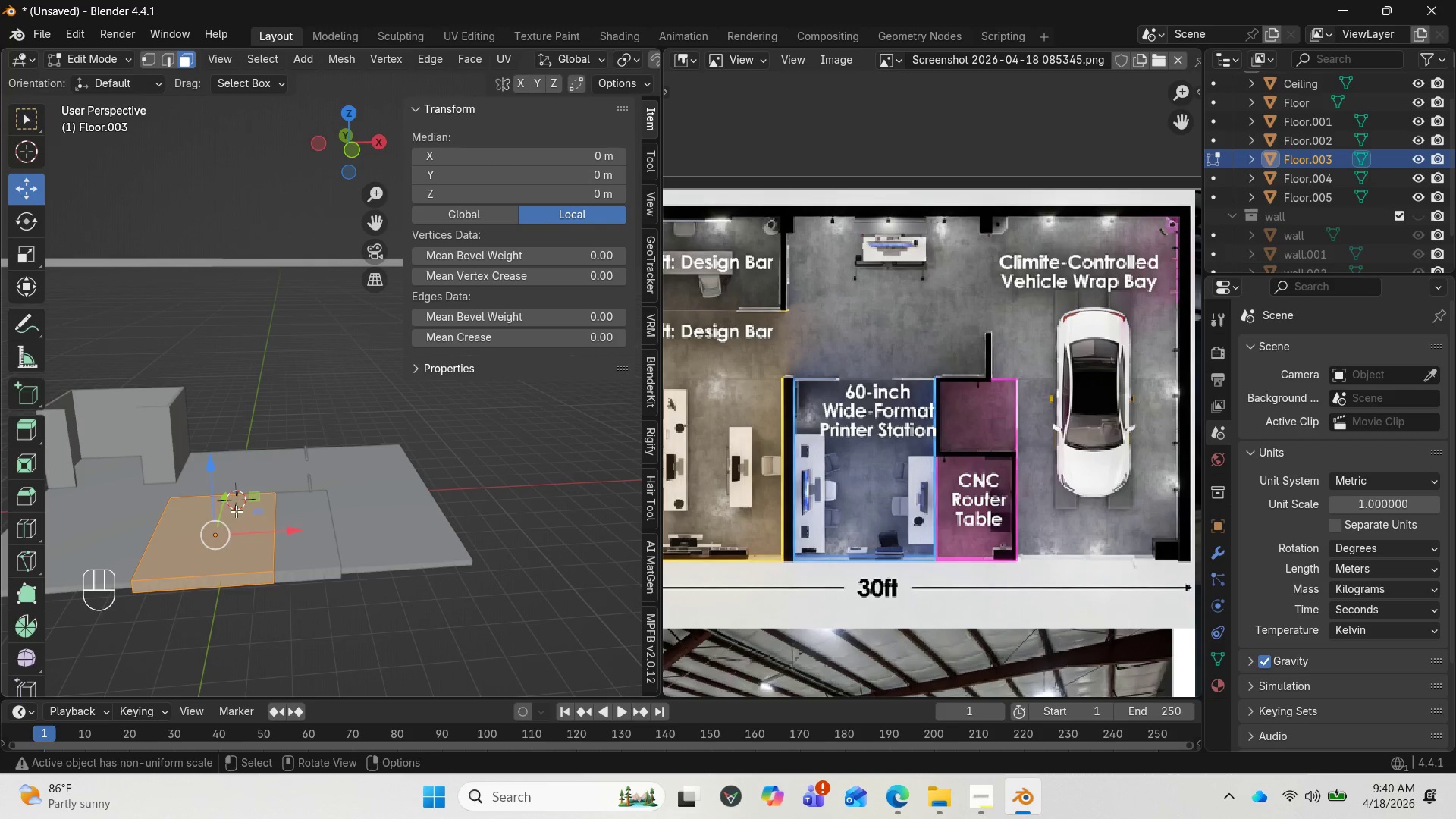 
key(Control+R)
 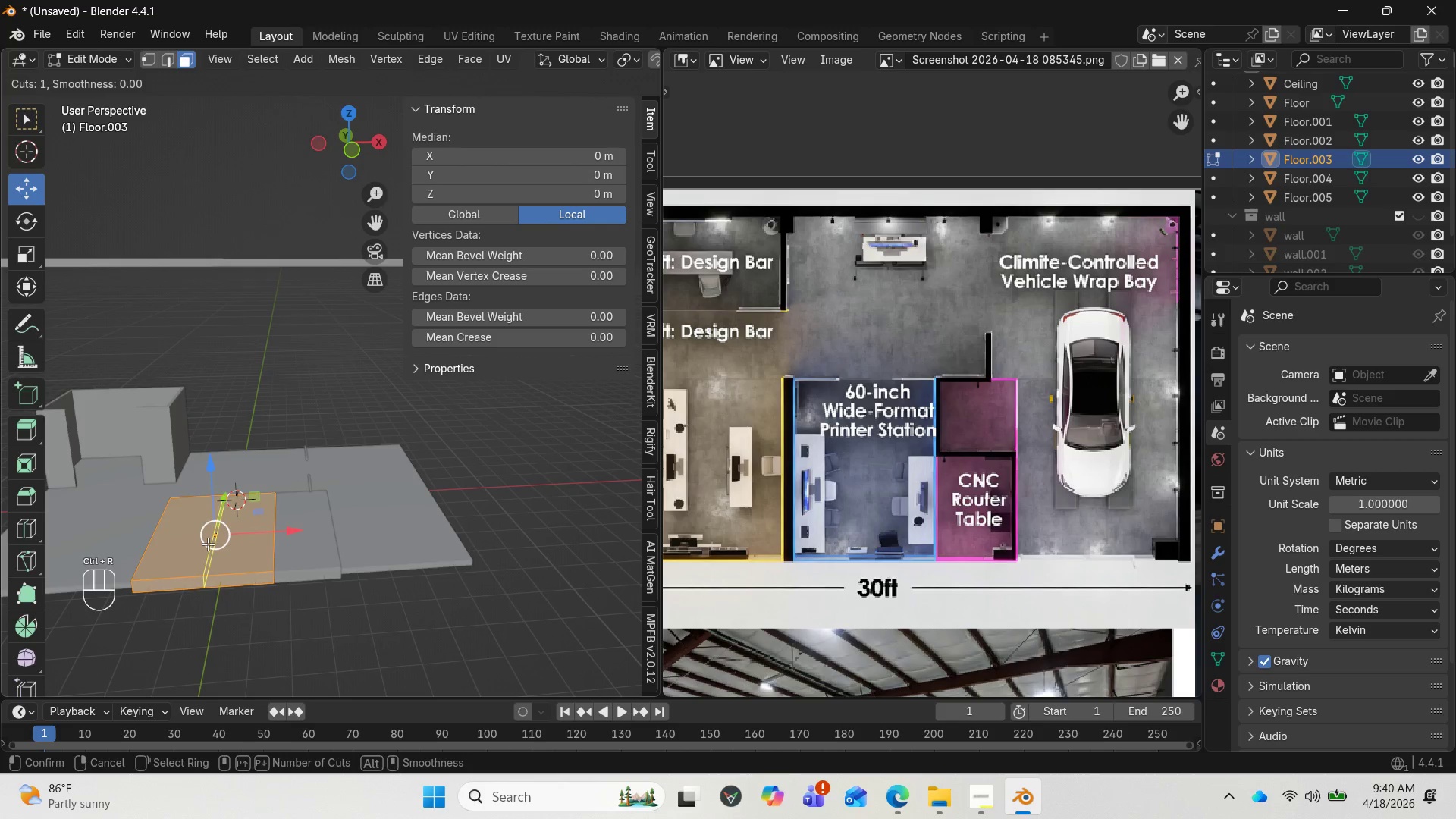 
left_click([208, 544])
 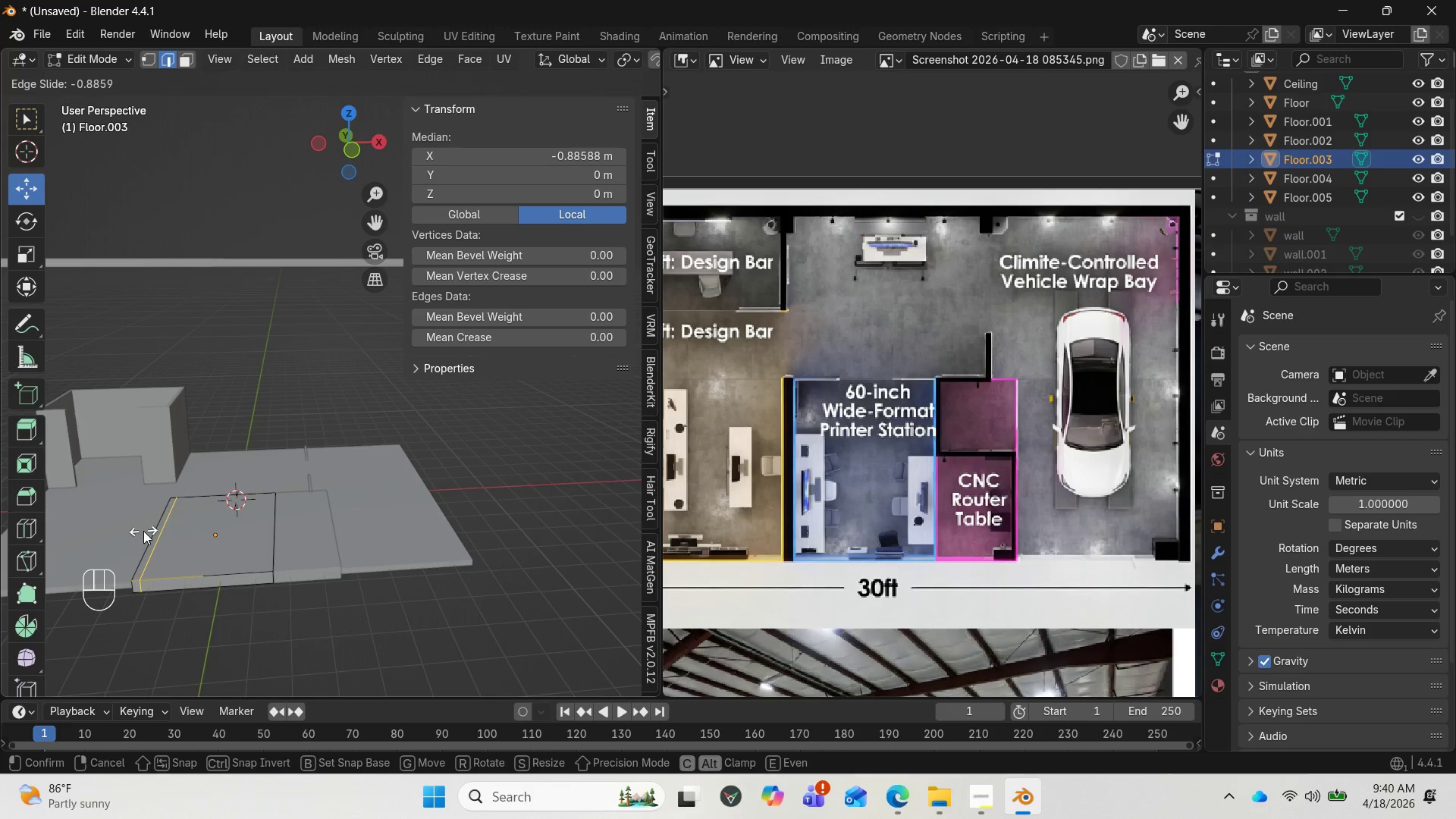 
wait(5.39)
 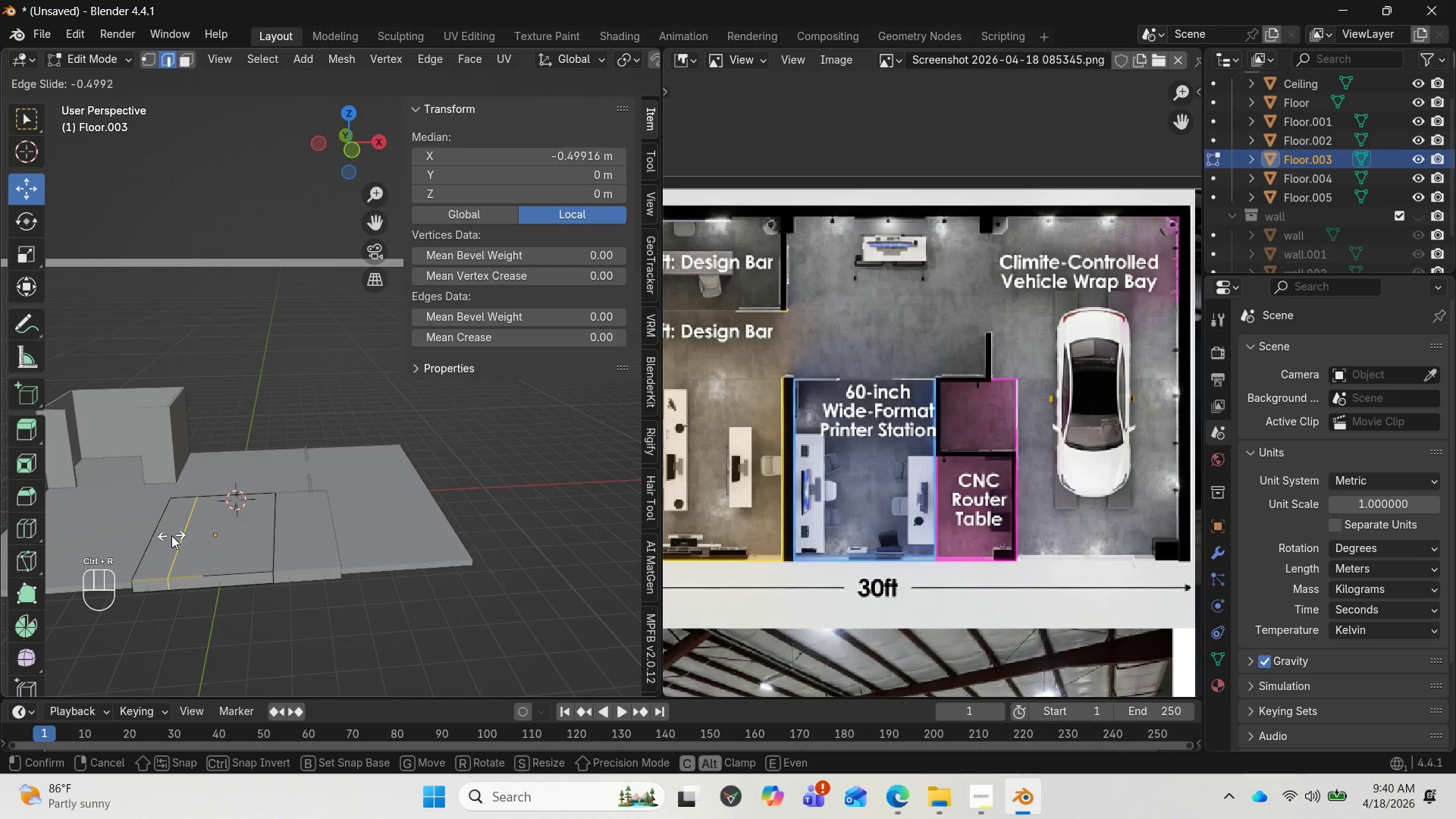 
left_click([144, 533])
 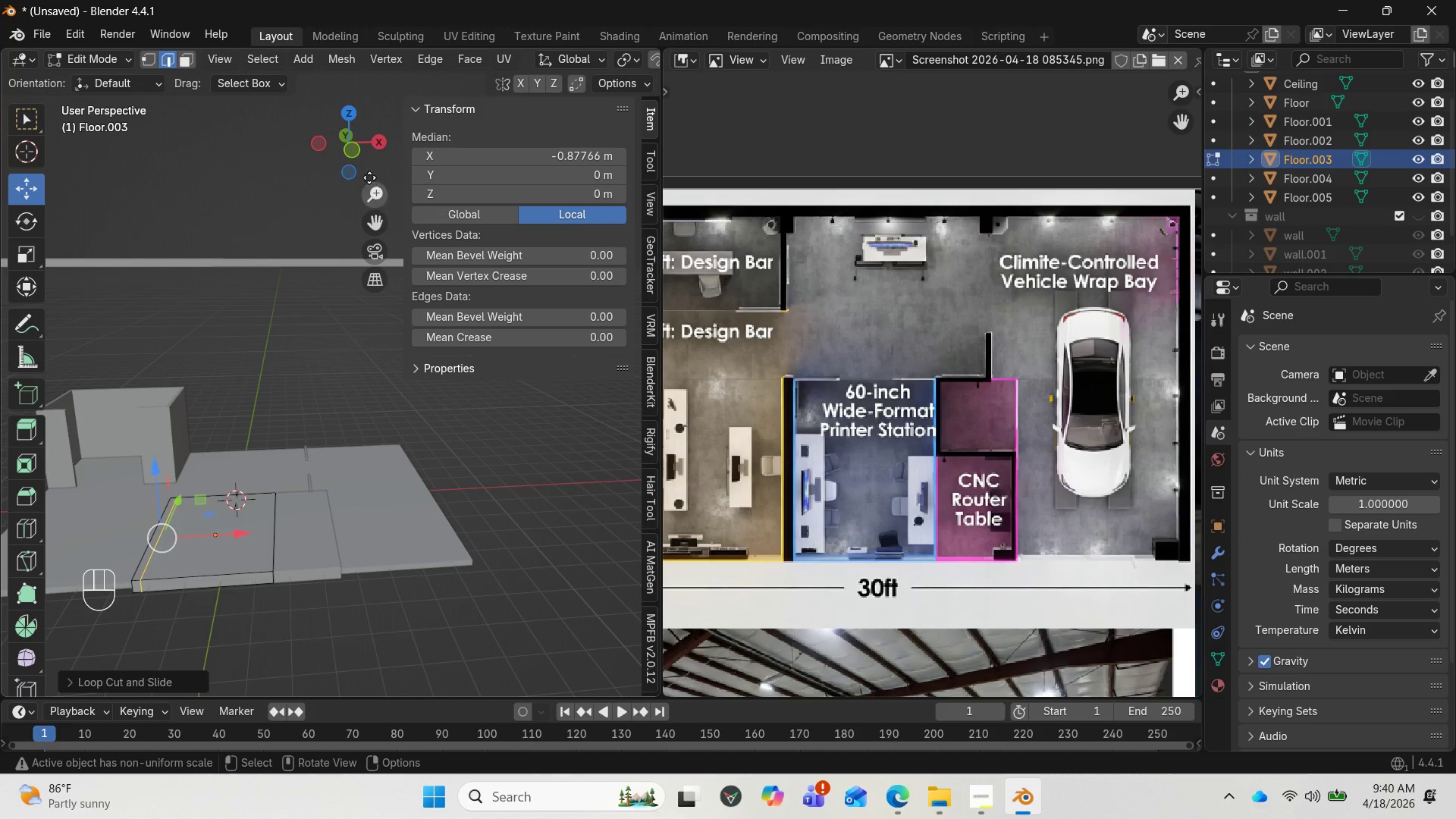 
left_click_drag(start_coordinate=[359, 158], to_coordinate=[438, 169])
 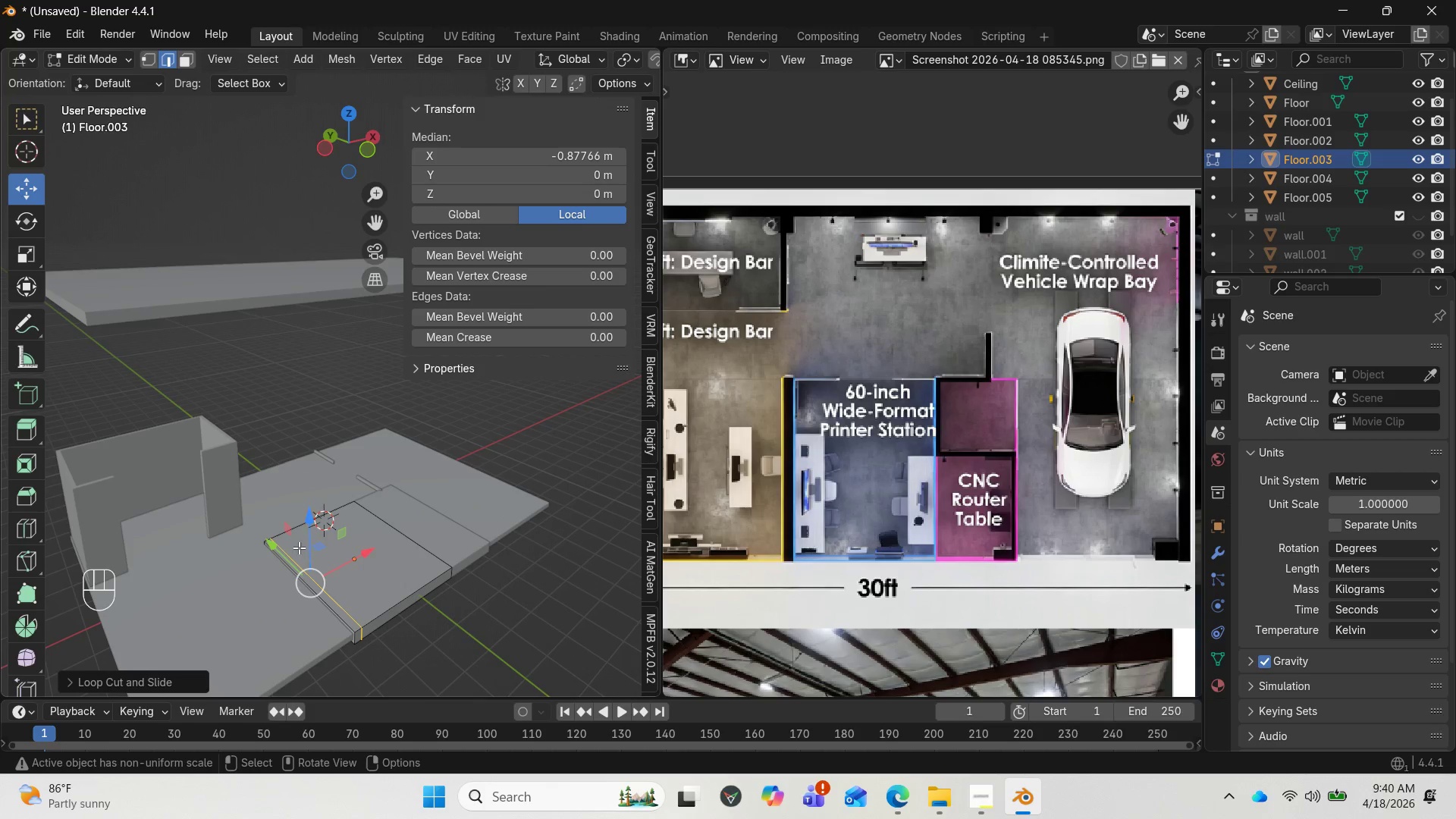 
key(Control+R)
 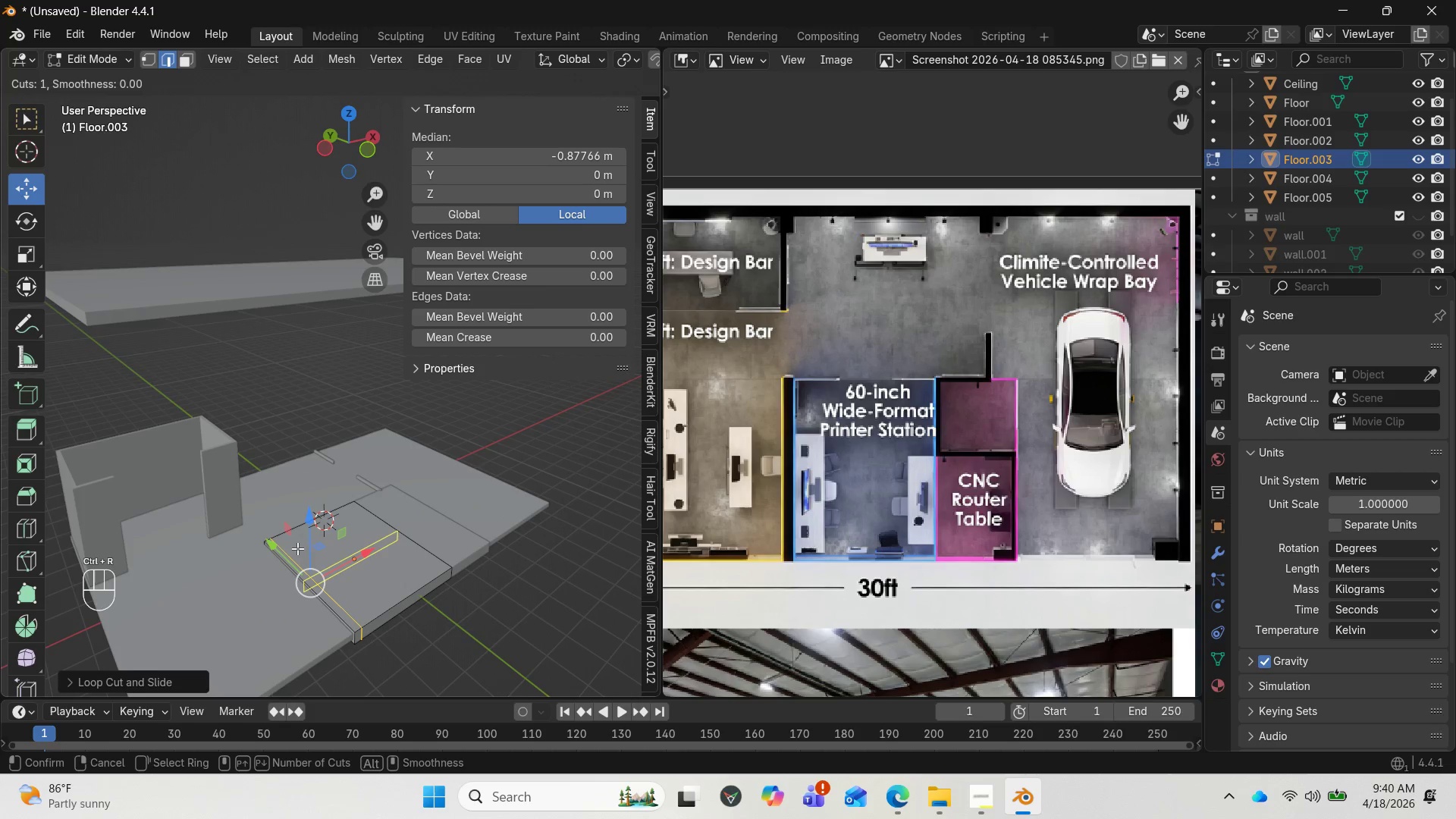 
left_click([297, 548])
 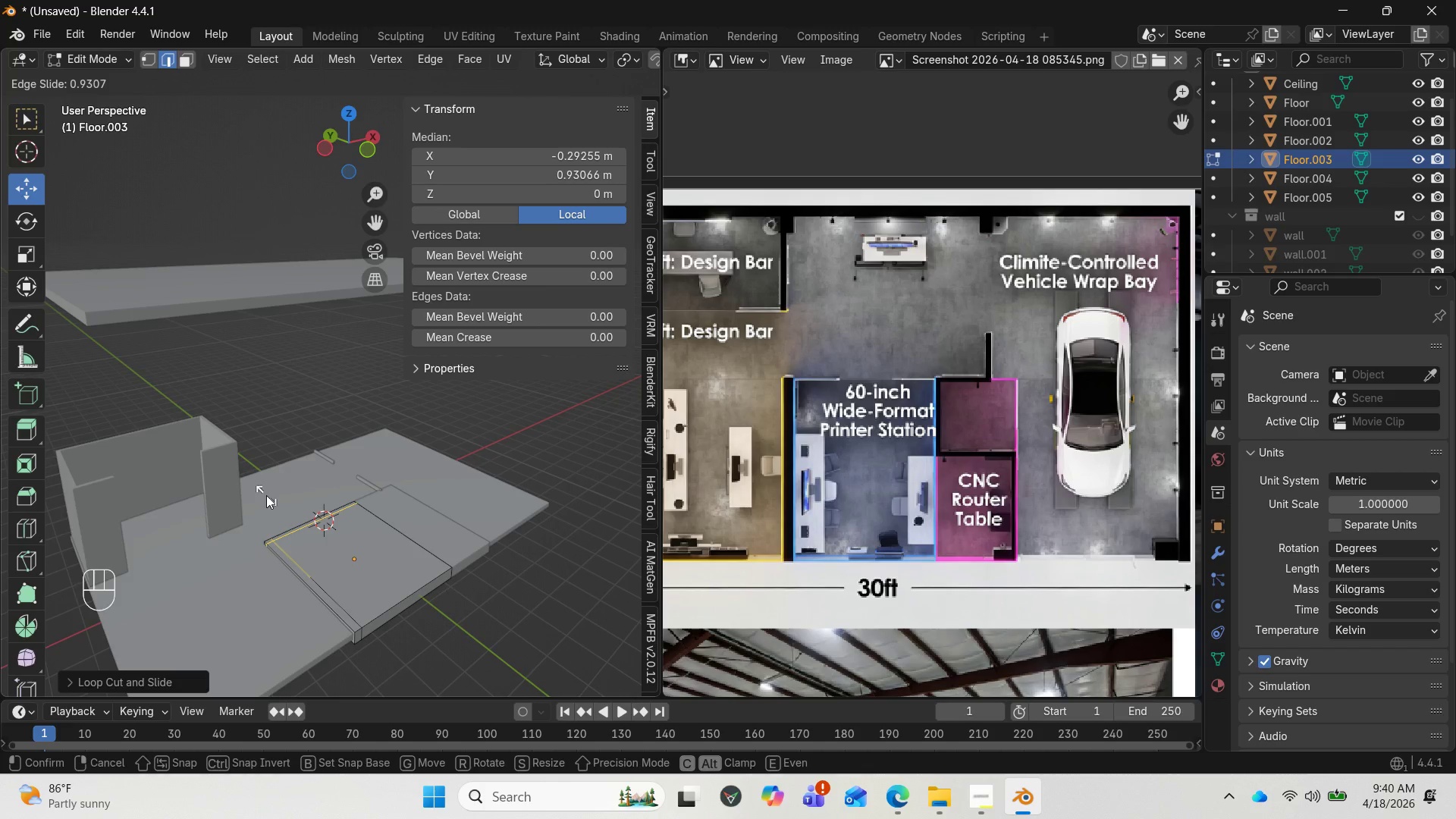 
wait(17.3)
 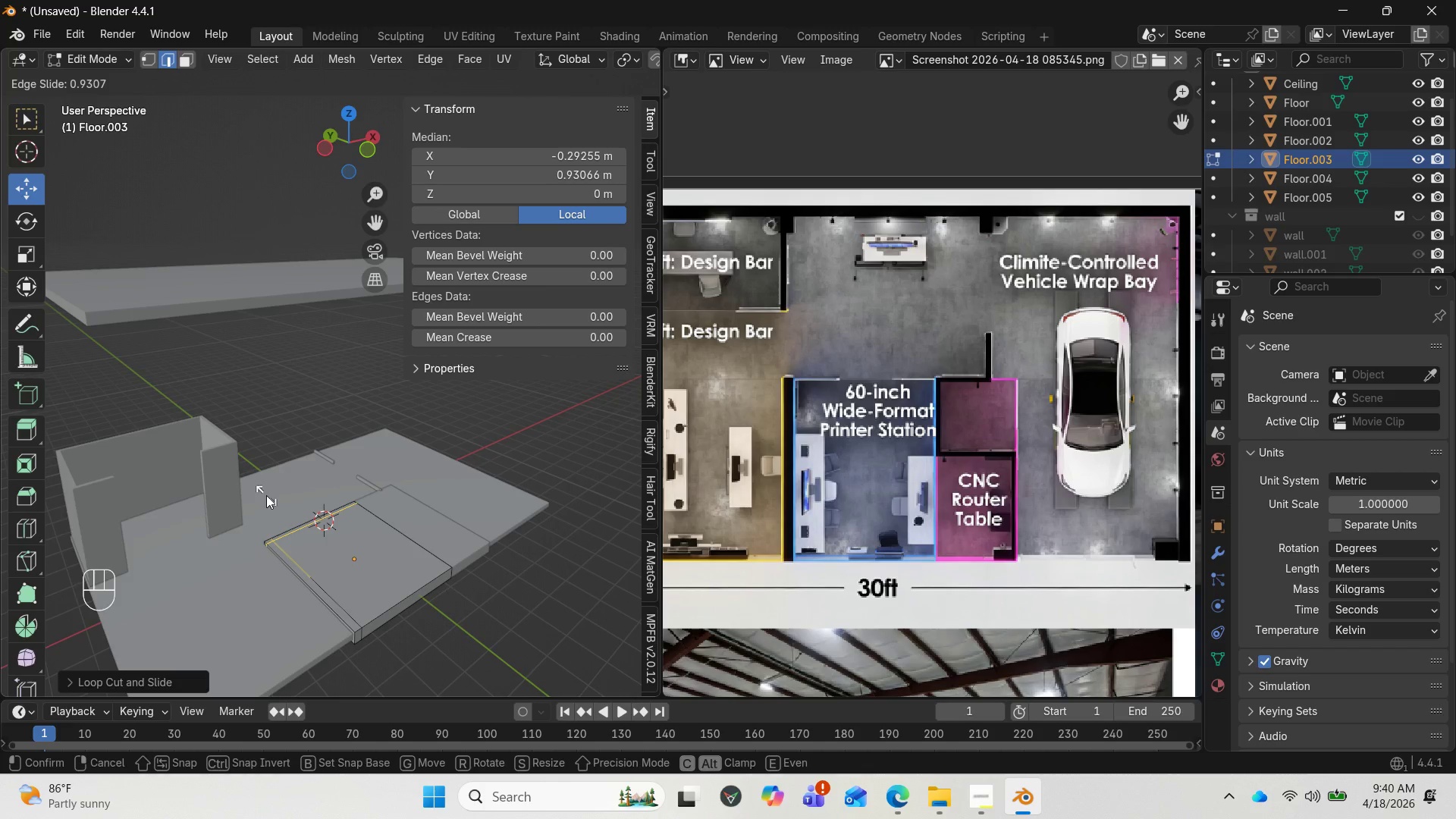 
left_click([265, 494])
 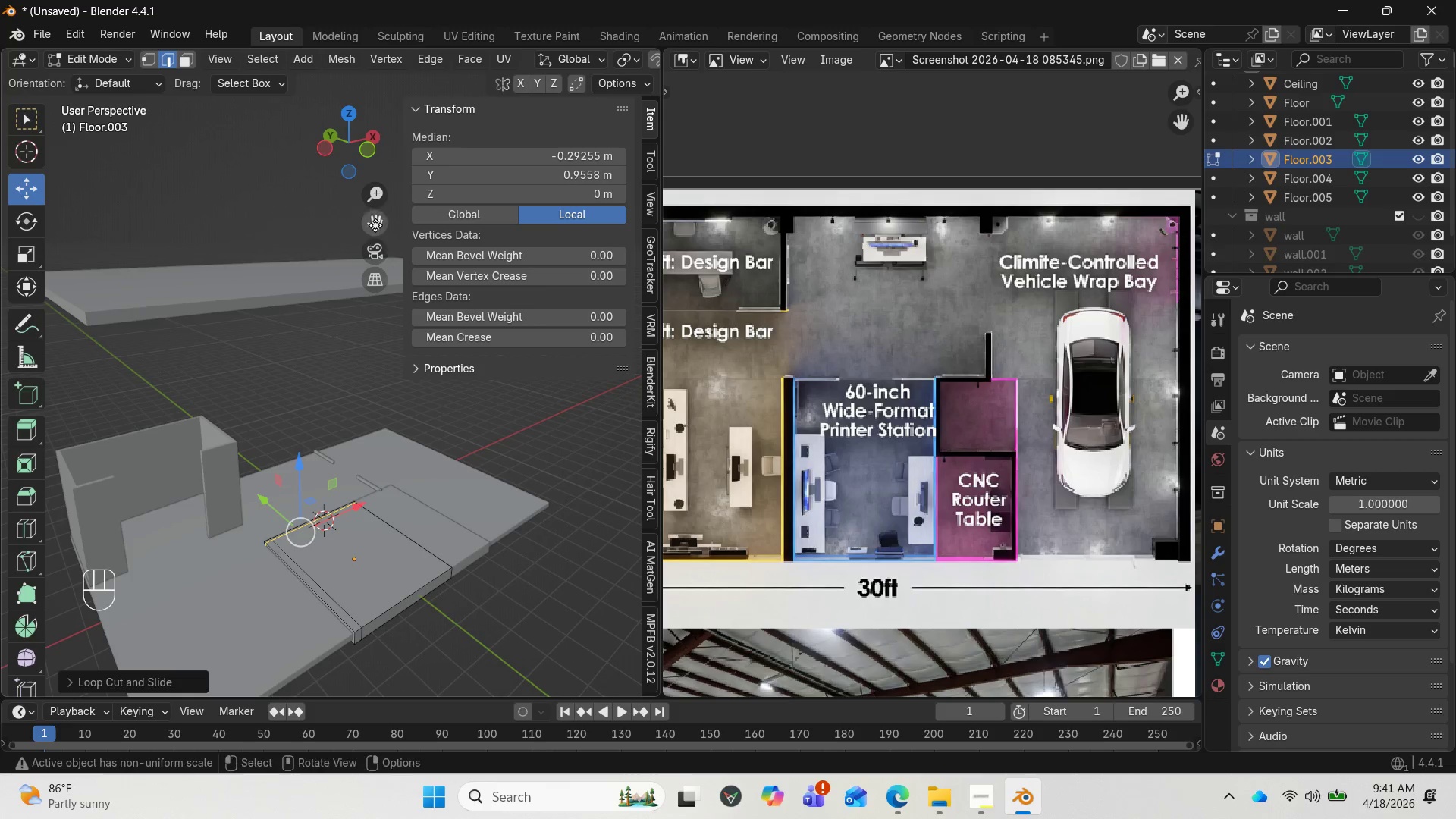 
left_click_drag(start_coordinate=[373, 218], to_coordinate=[297, 191])
 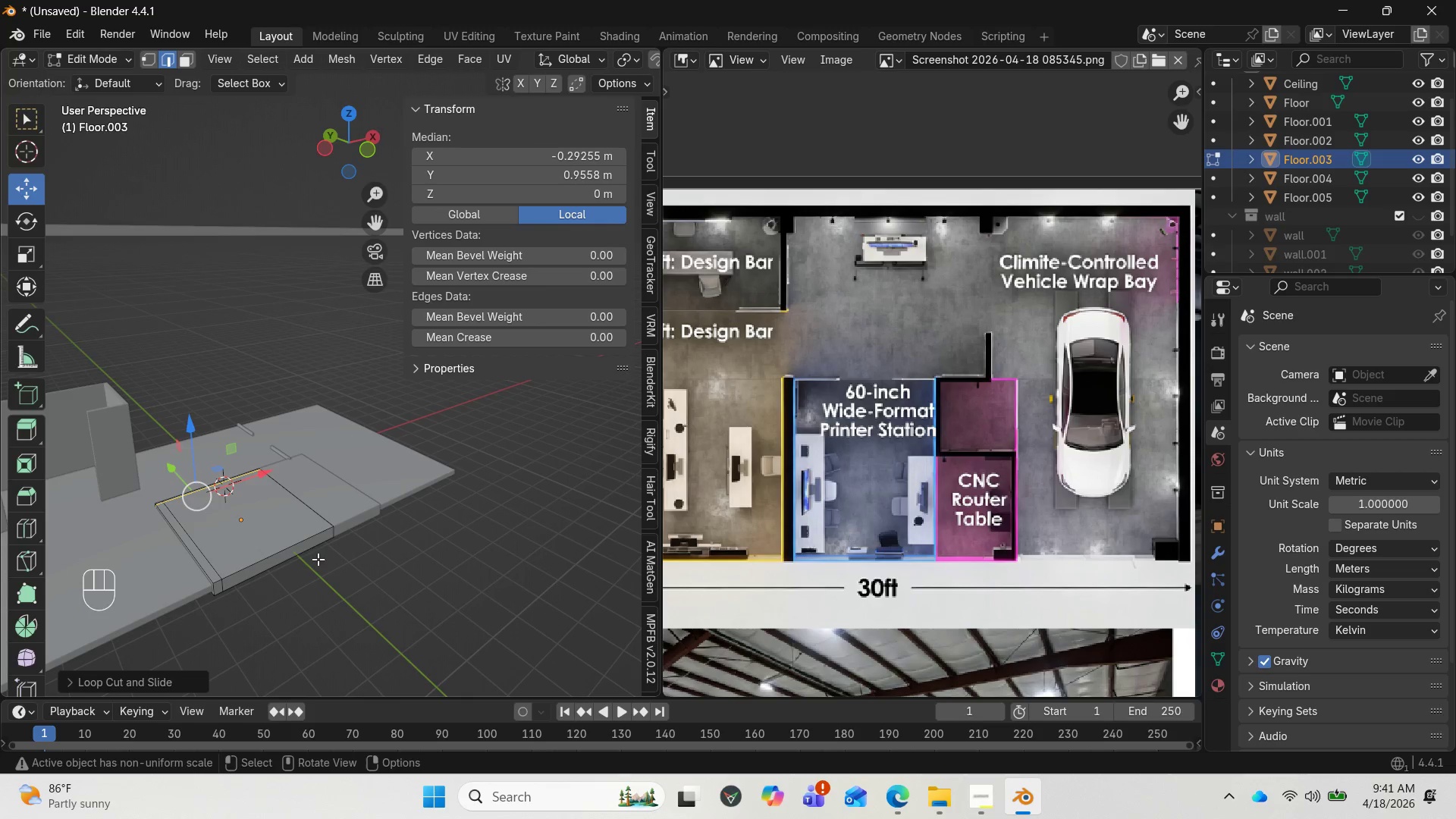 
key(Control+R)
 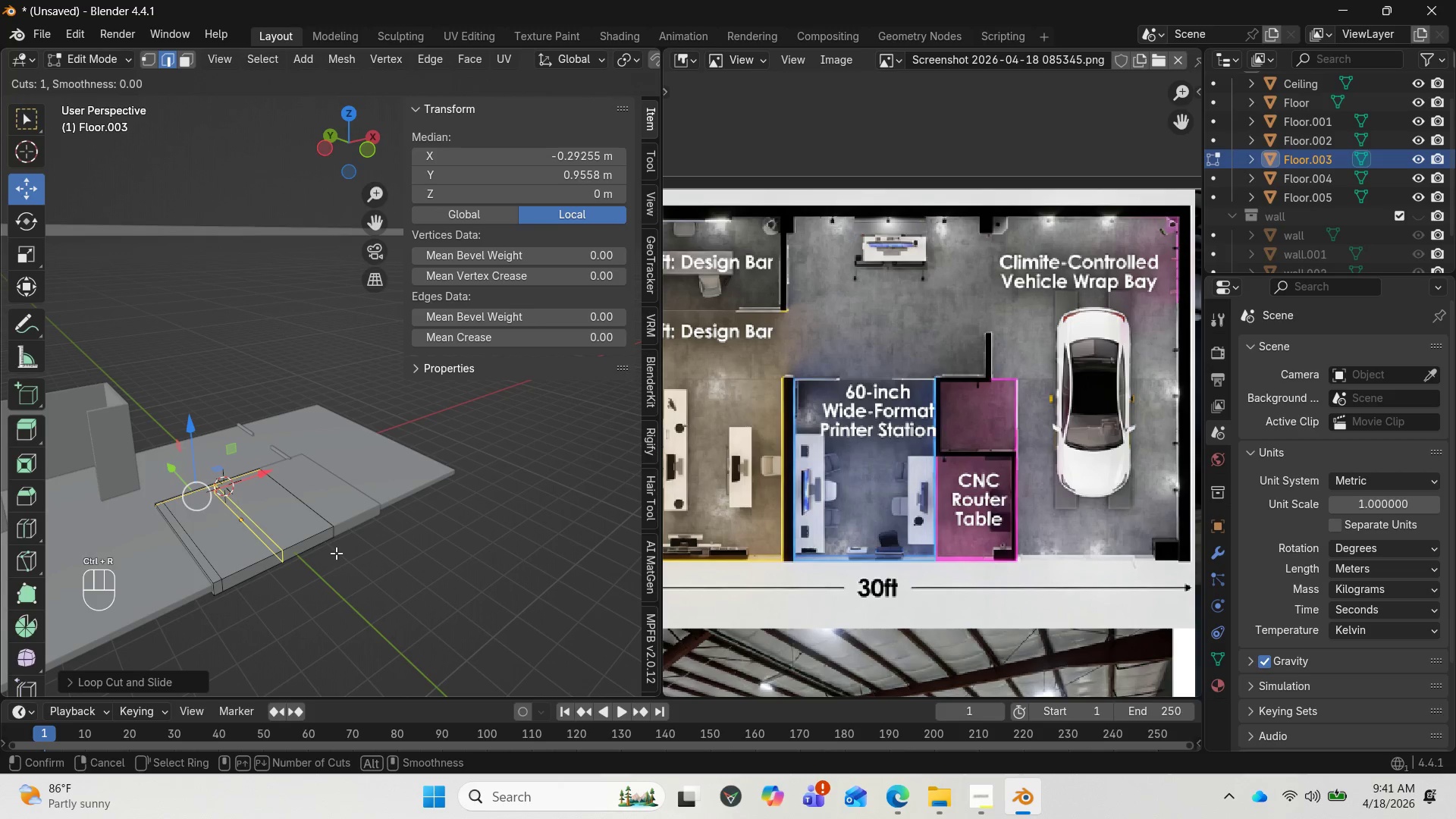 
left_click([336, 553])
 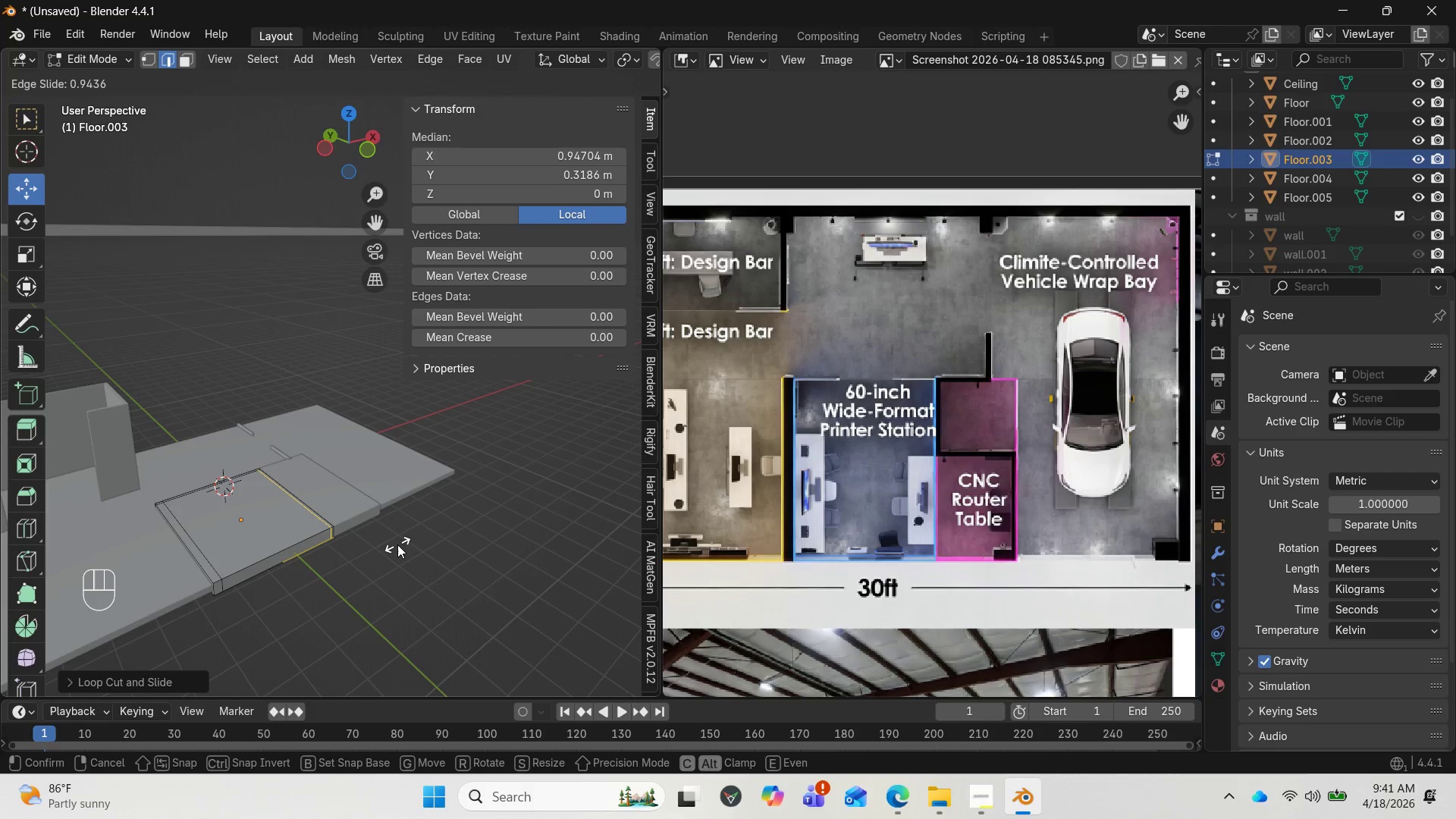 
left_click([399, 544])
 